 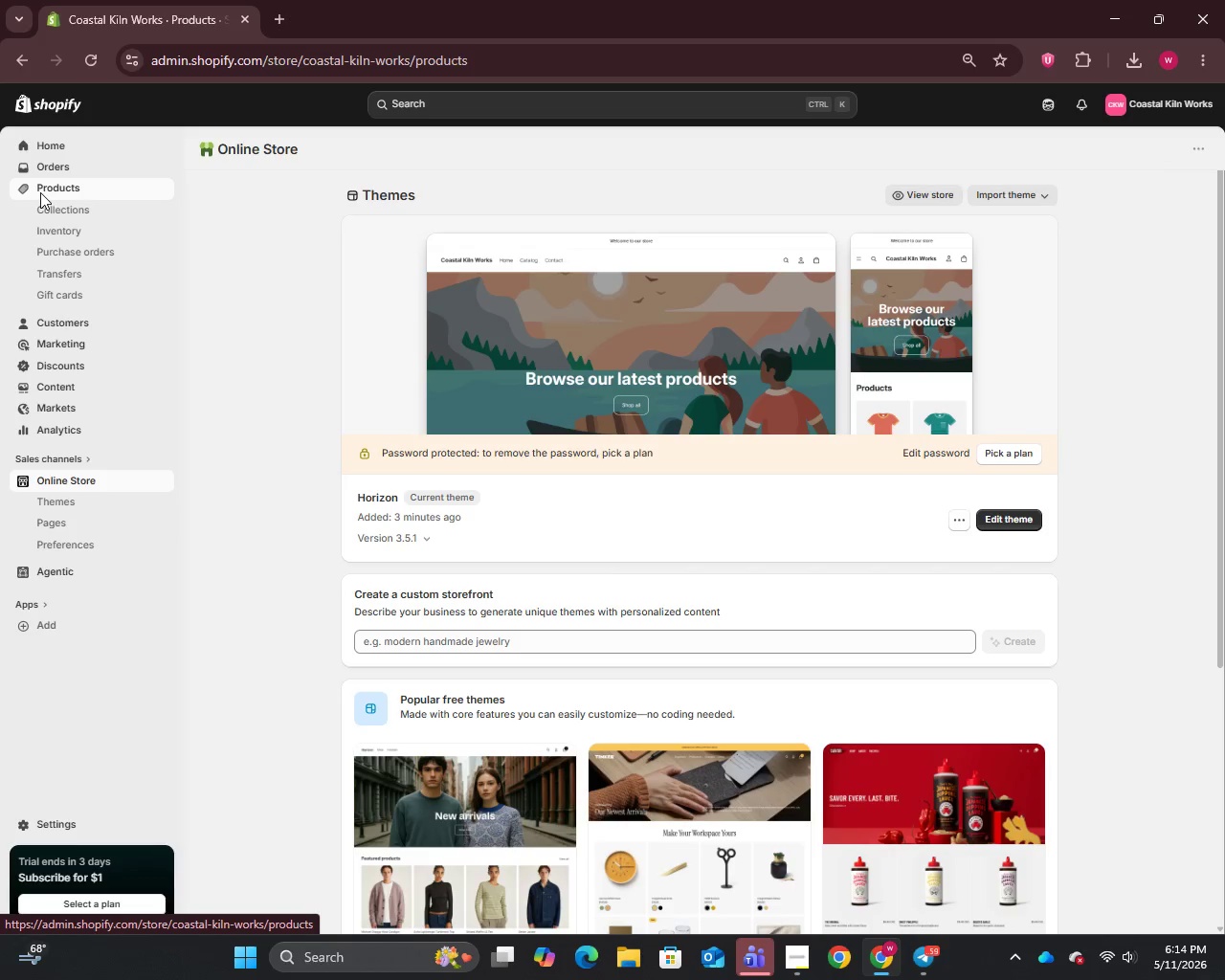 
left_click([456, 296])
 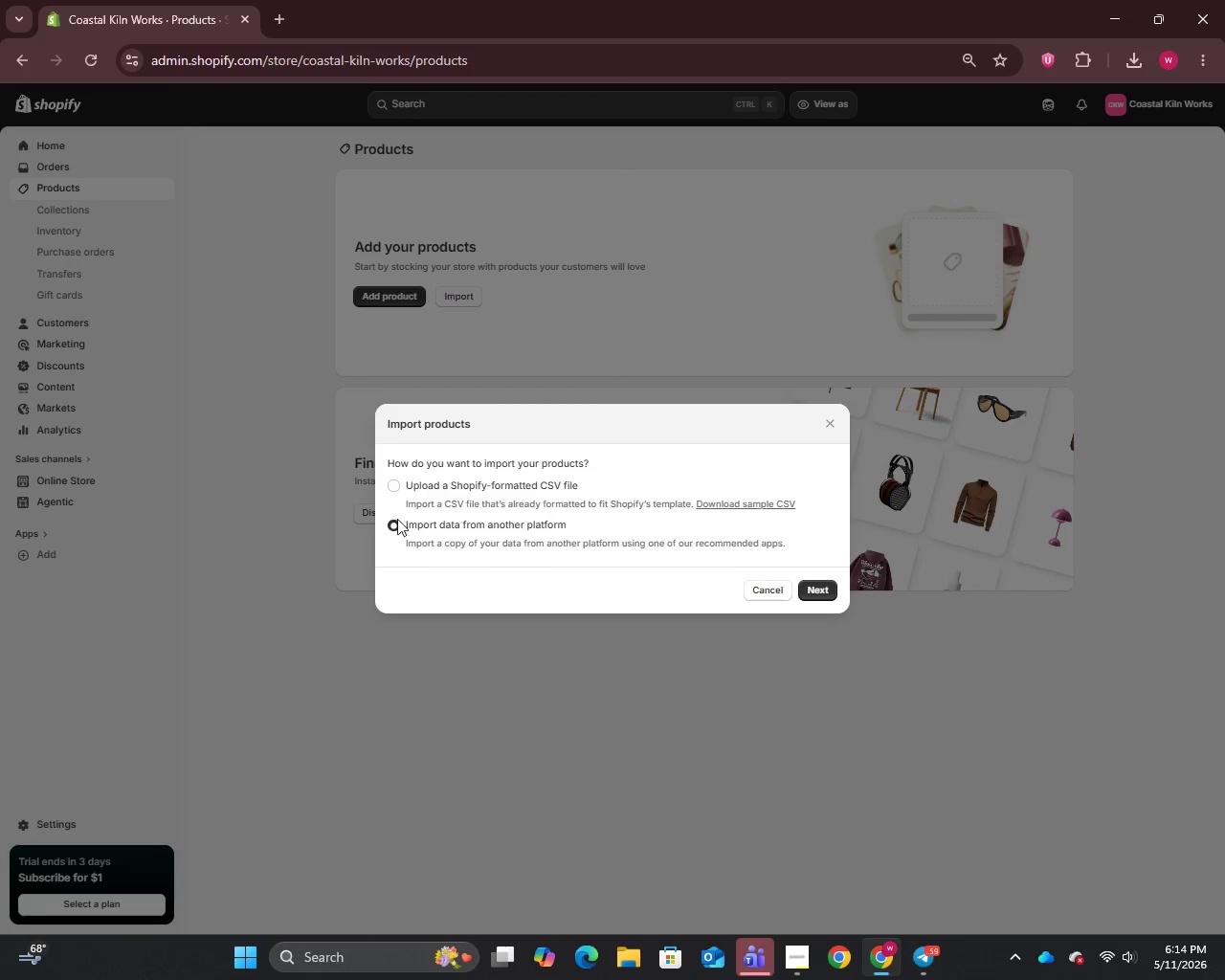 
left_click([403, 490])
 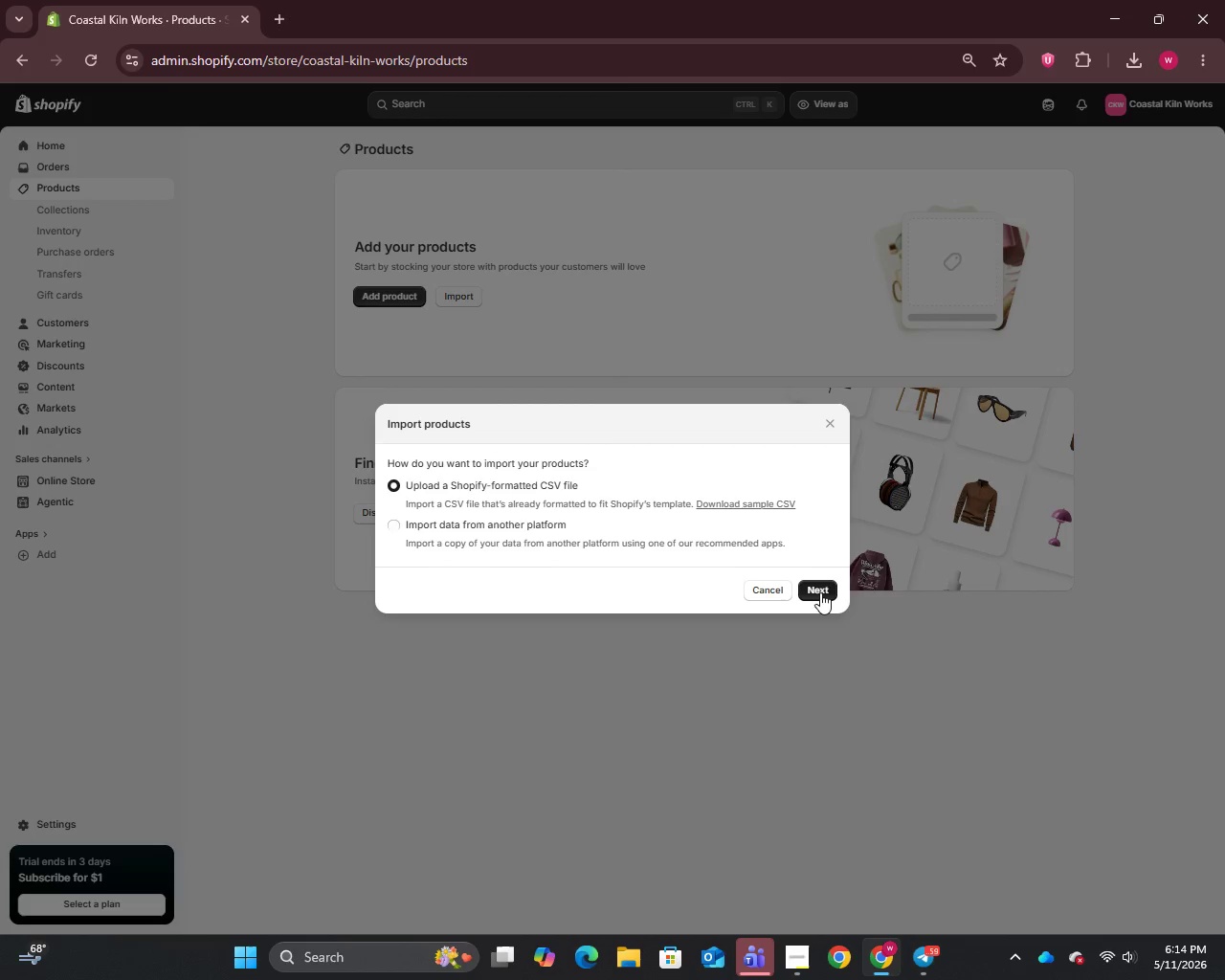 
left_click([820, 592])
 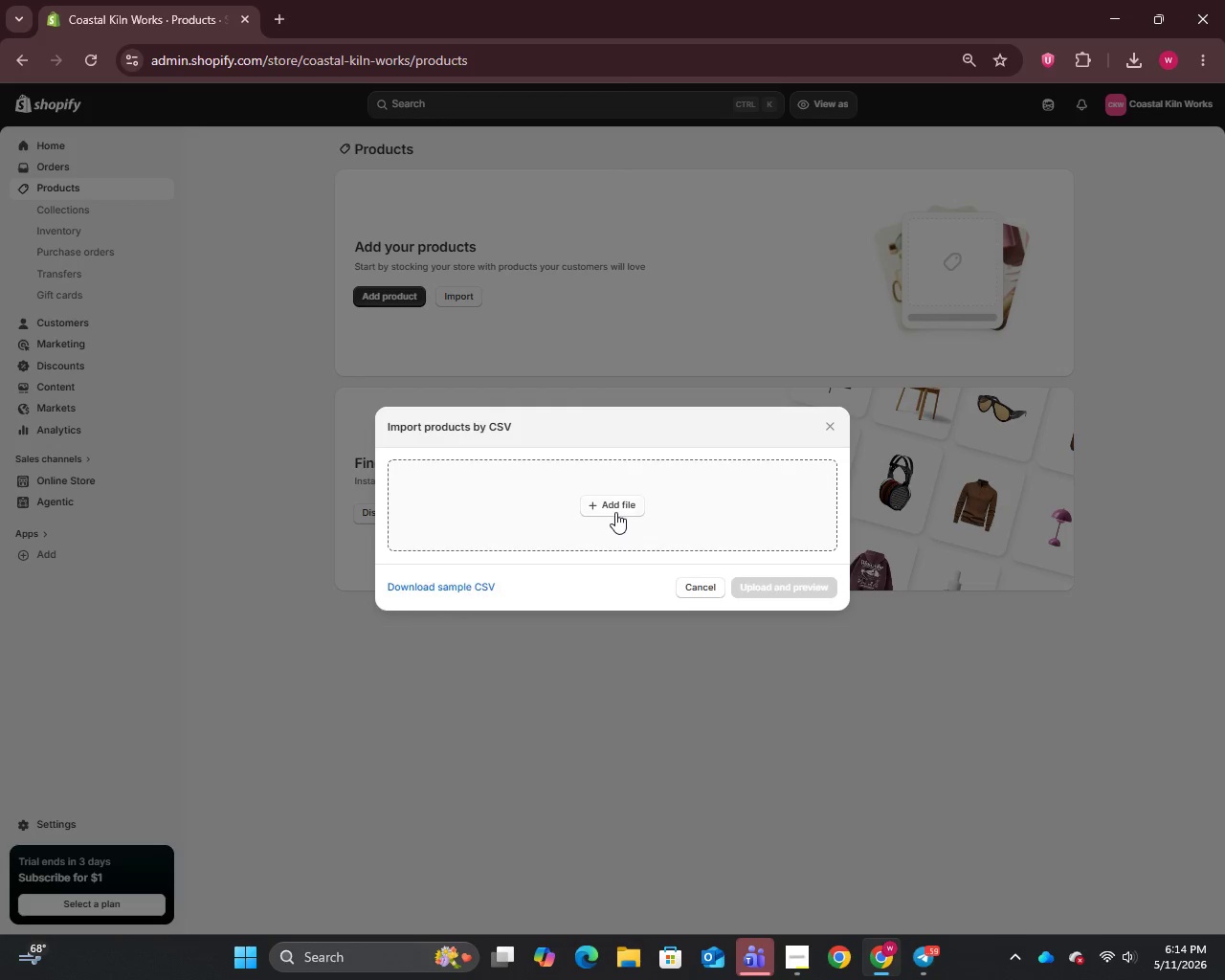 
left_click([616, 507])
 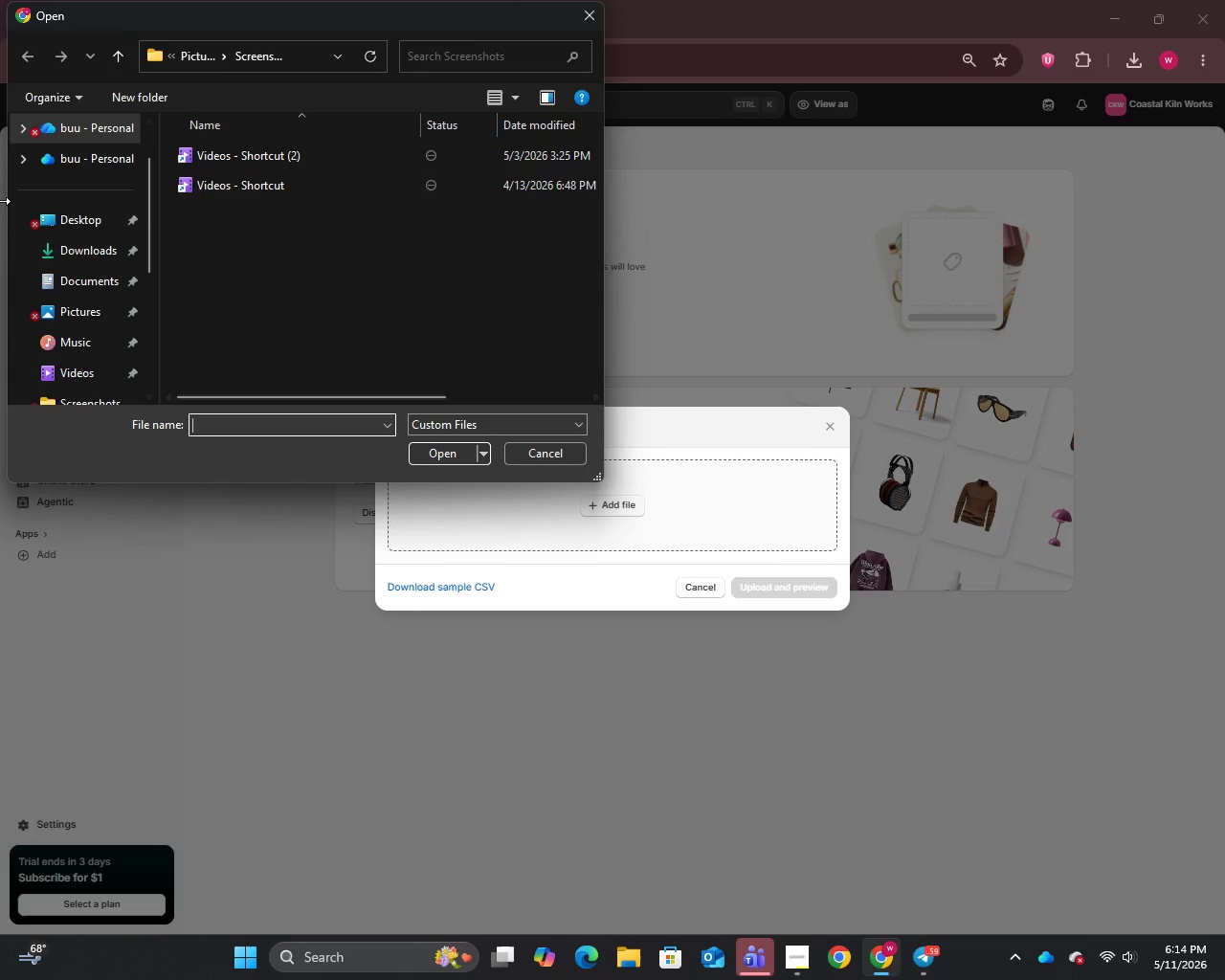 
left_click([64, 256])
 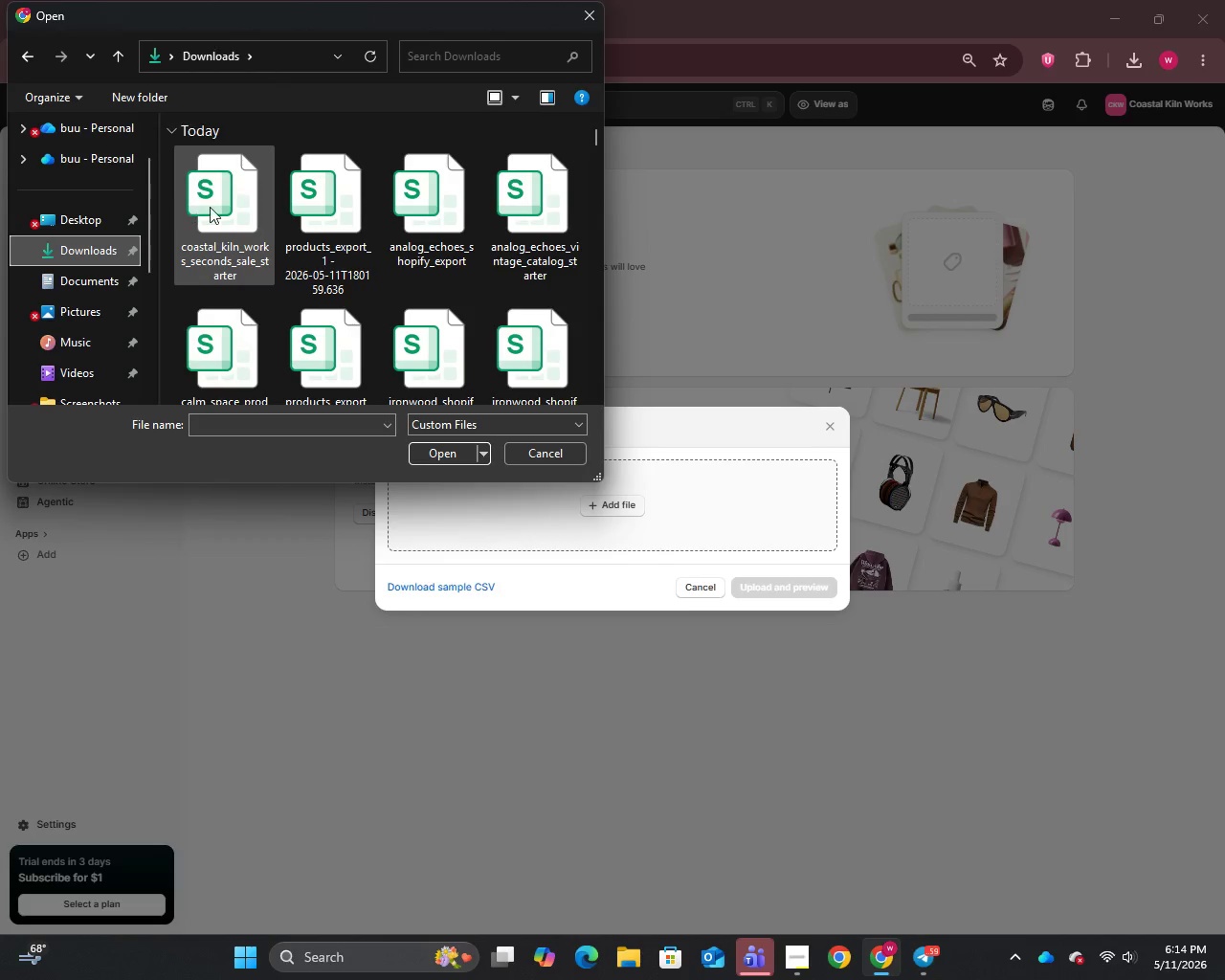 
left_click([212, 207])
 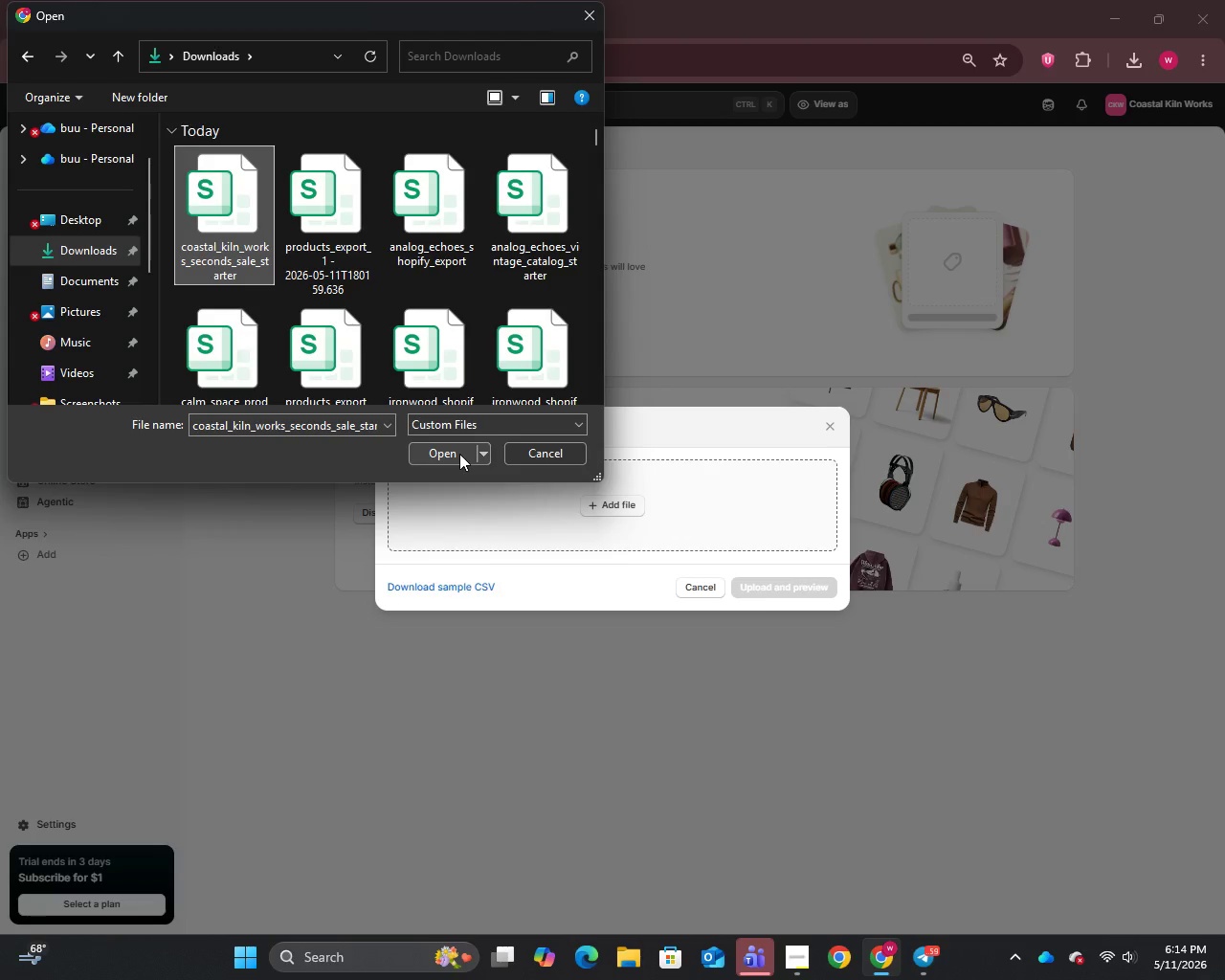 
left_click([459, 454])
 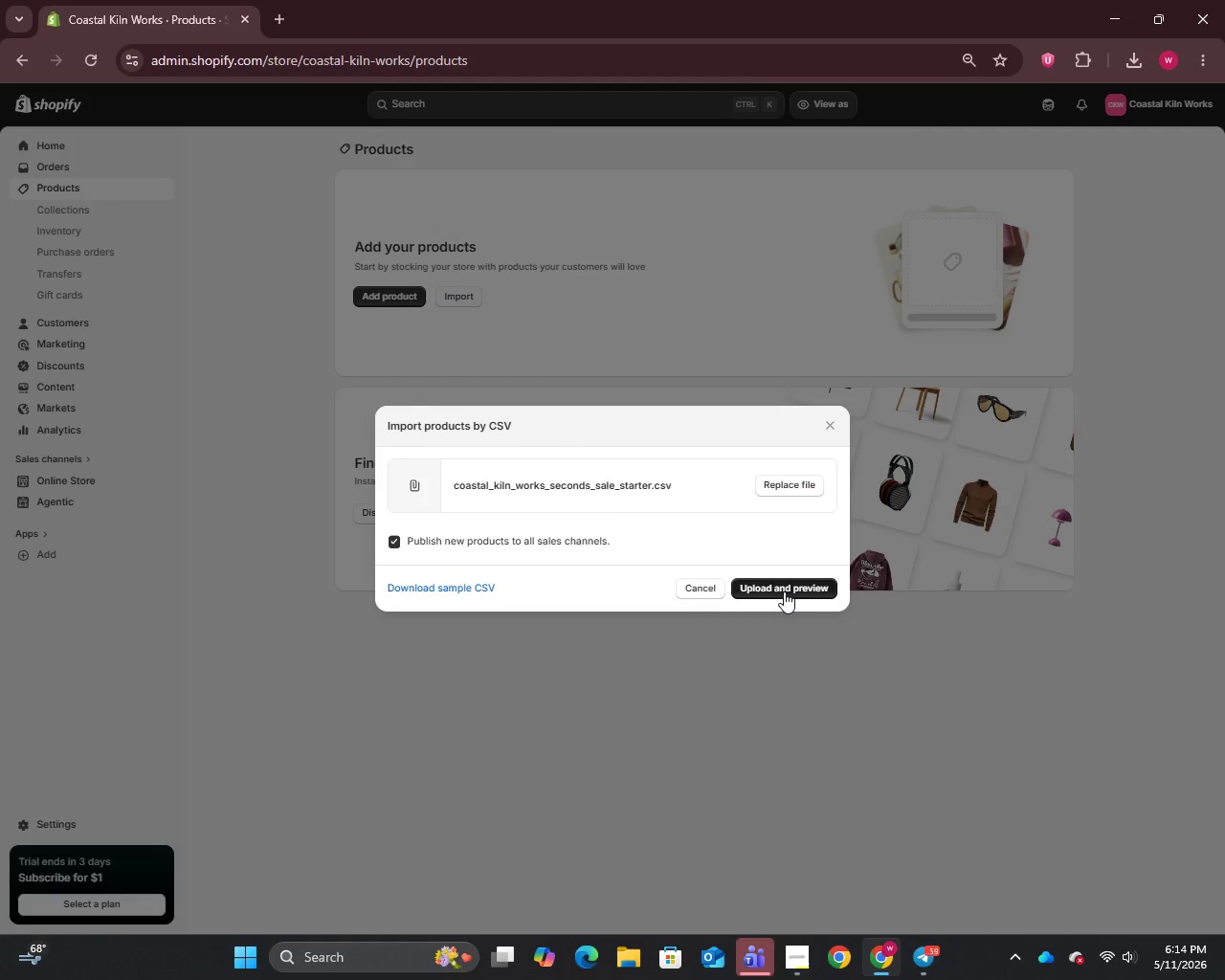 
left_click([784, 590])
 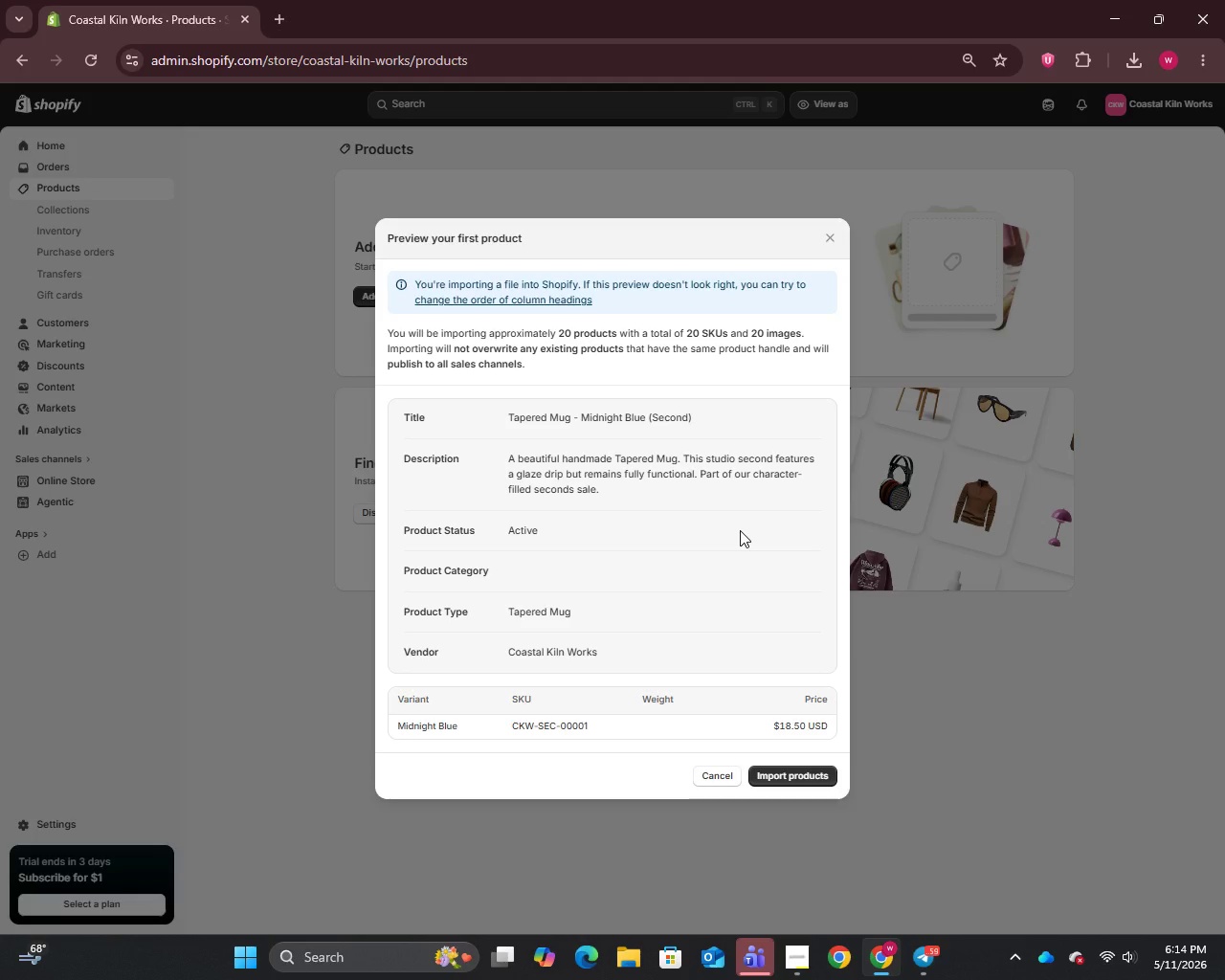 
wait(9.14)
 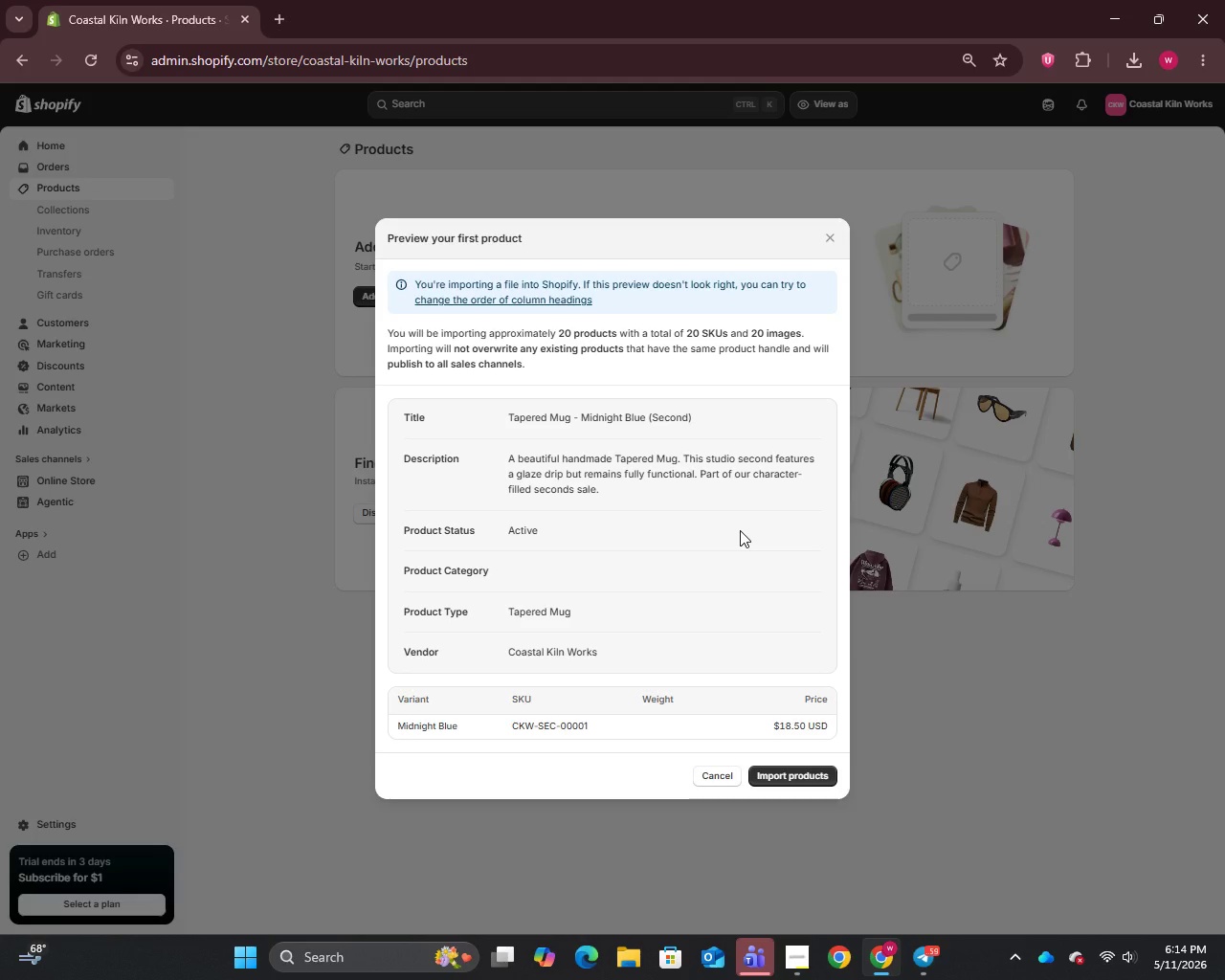 
scroll: coordinate [730, 533], scroll_direction: down, amount: 1.0
 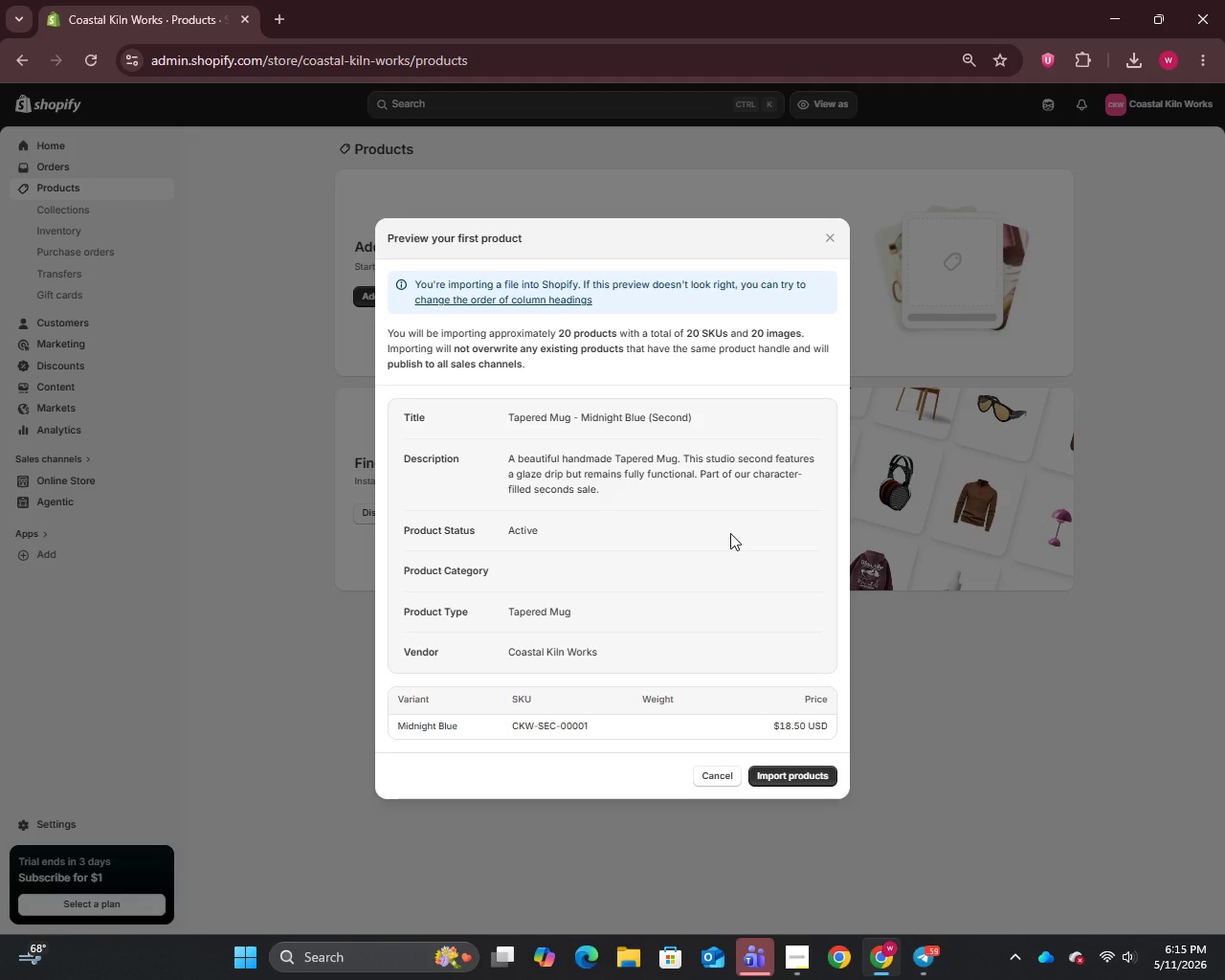 
left_click([786, 780])
 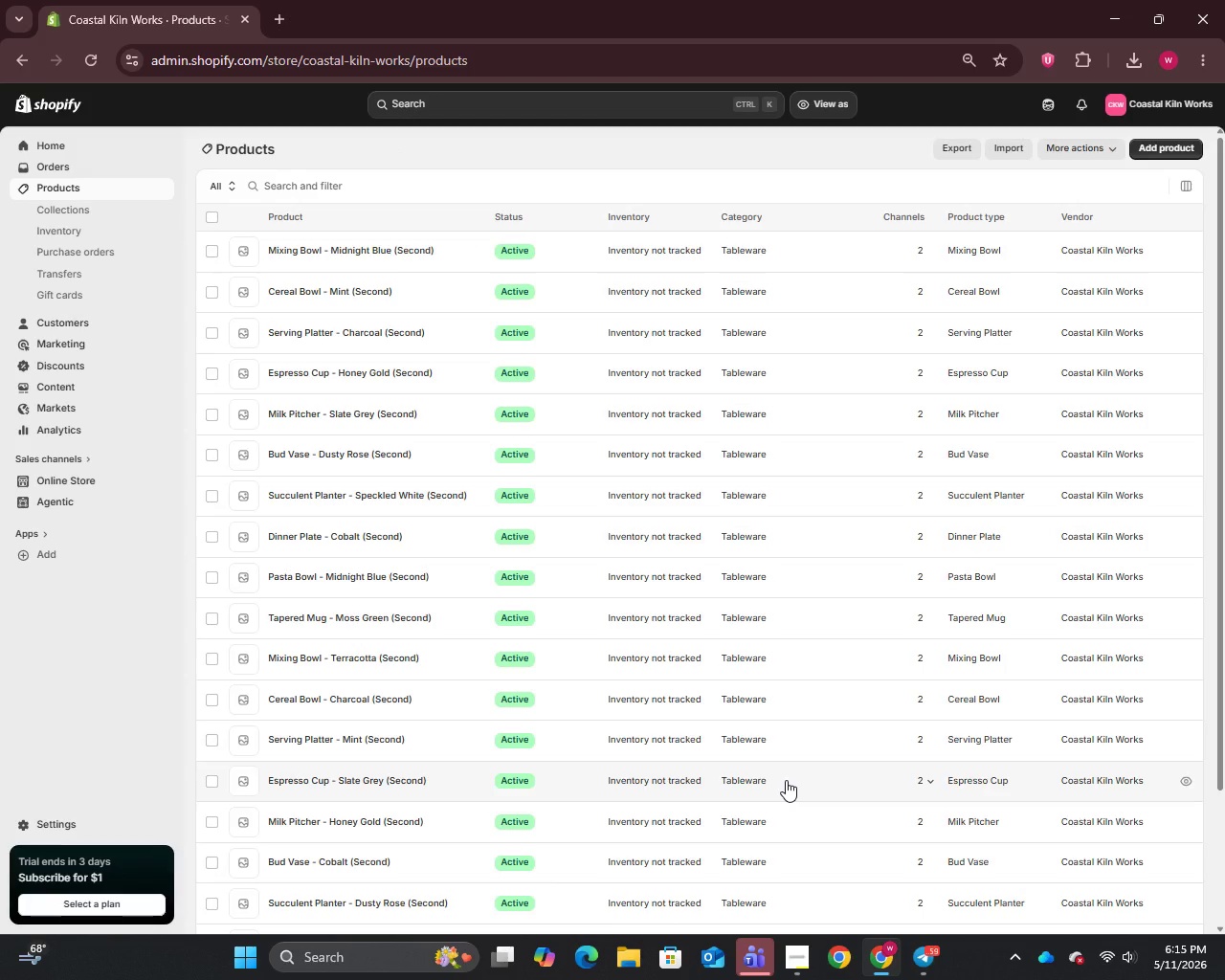 
wait(39.09)
 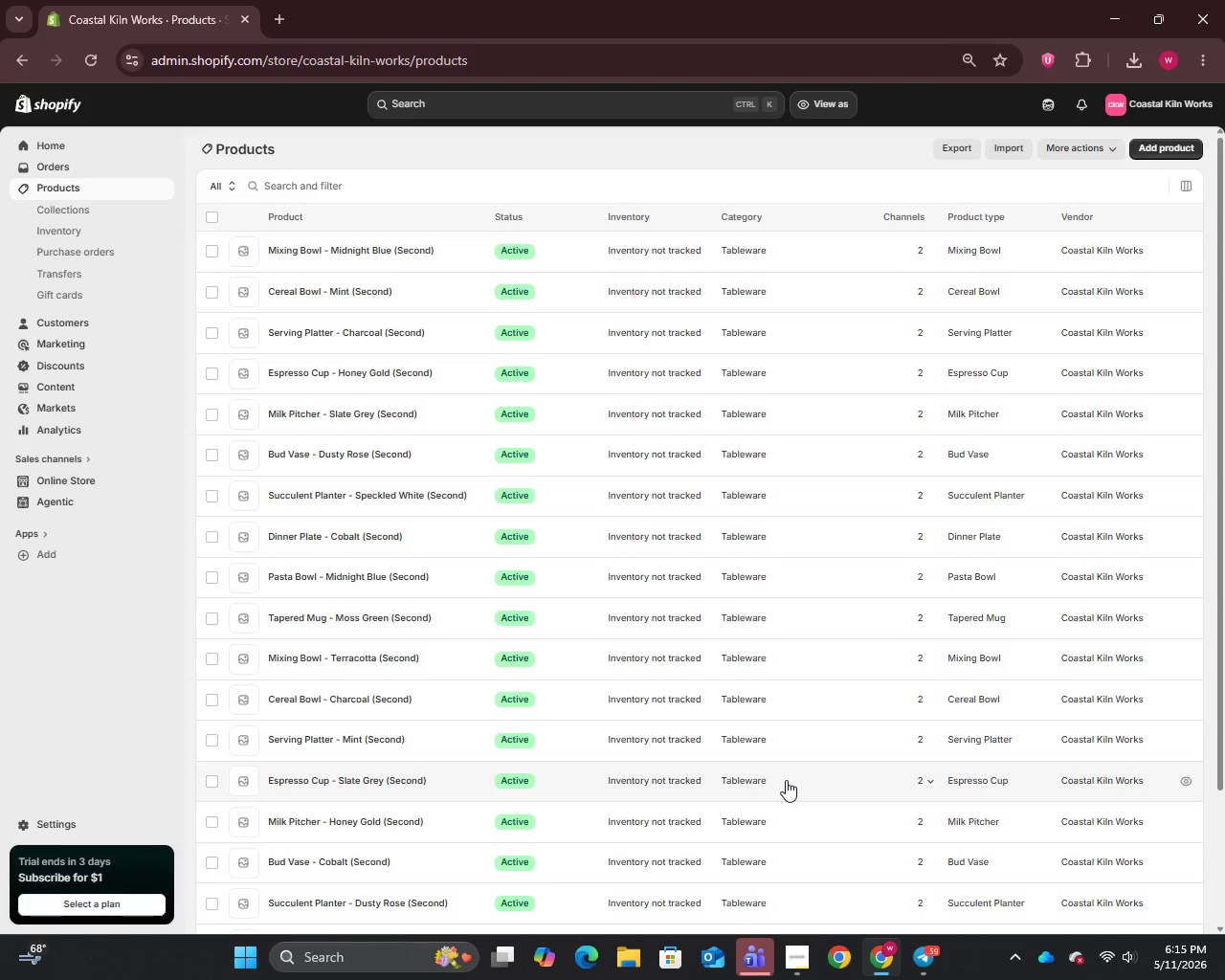 
scroll: coordinate [769, 761], scroll_direction: down, amount: 7.0
 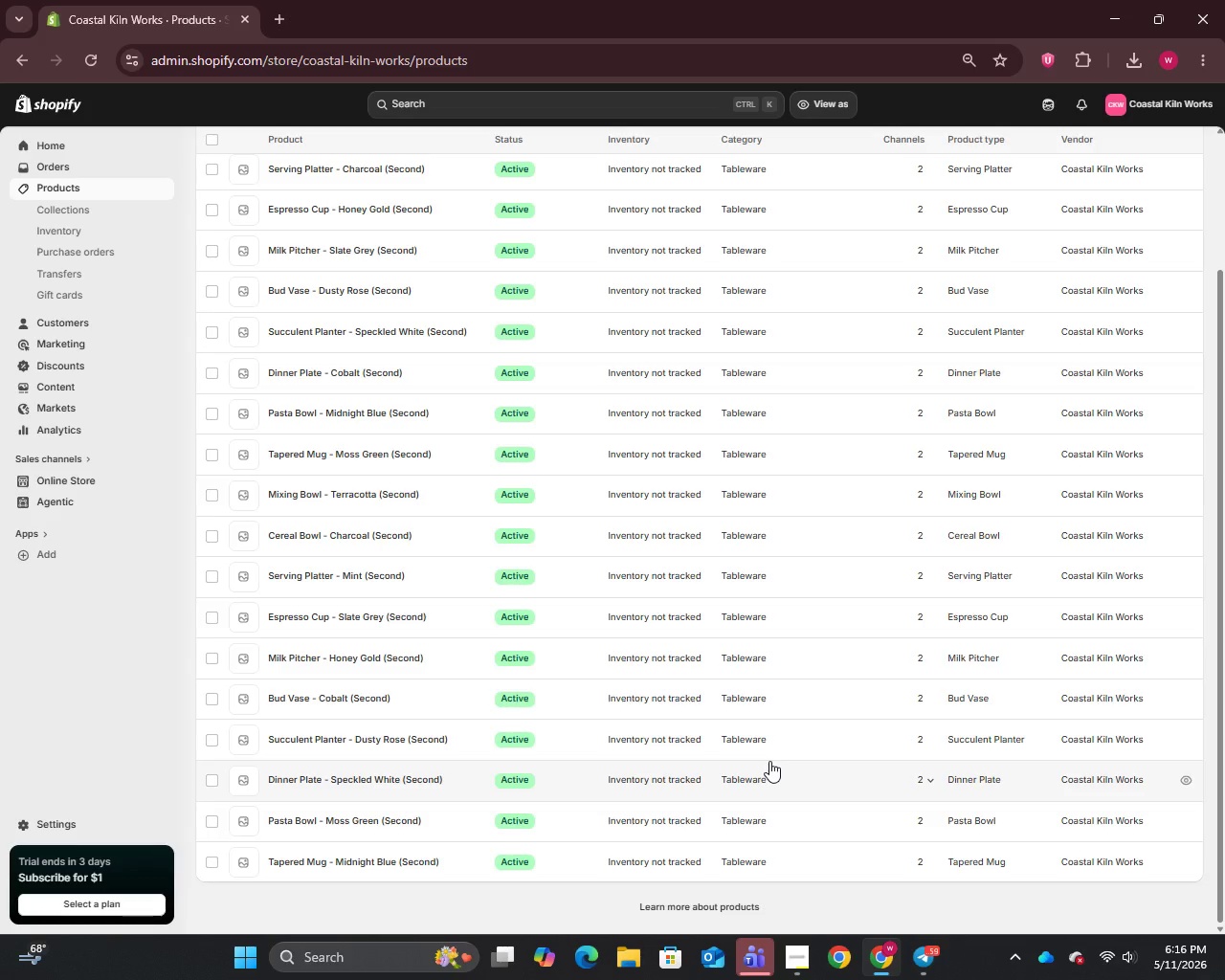 
wait(35.28)
 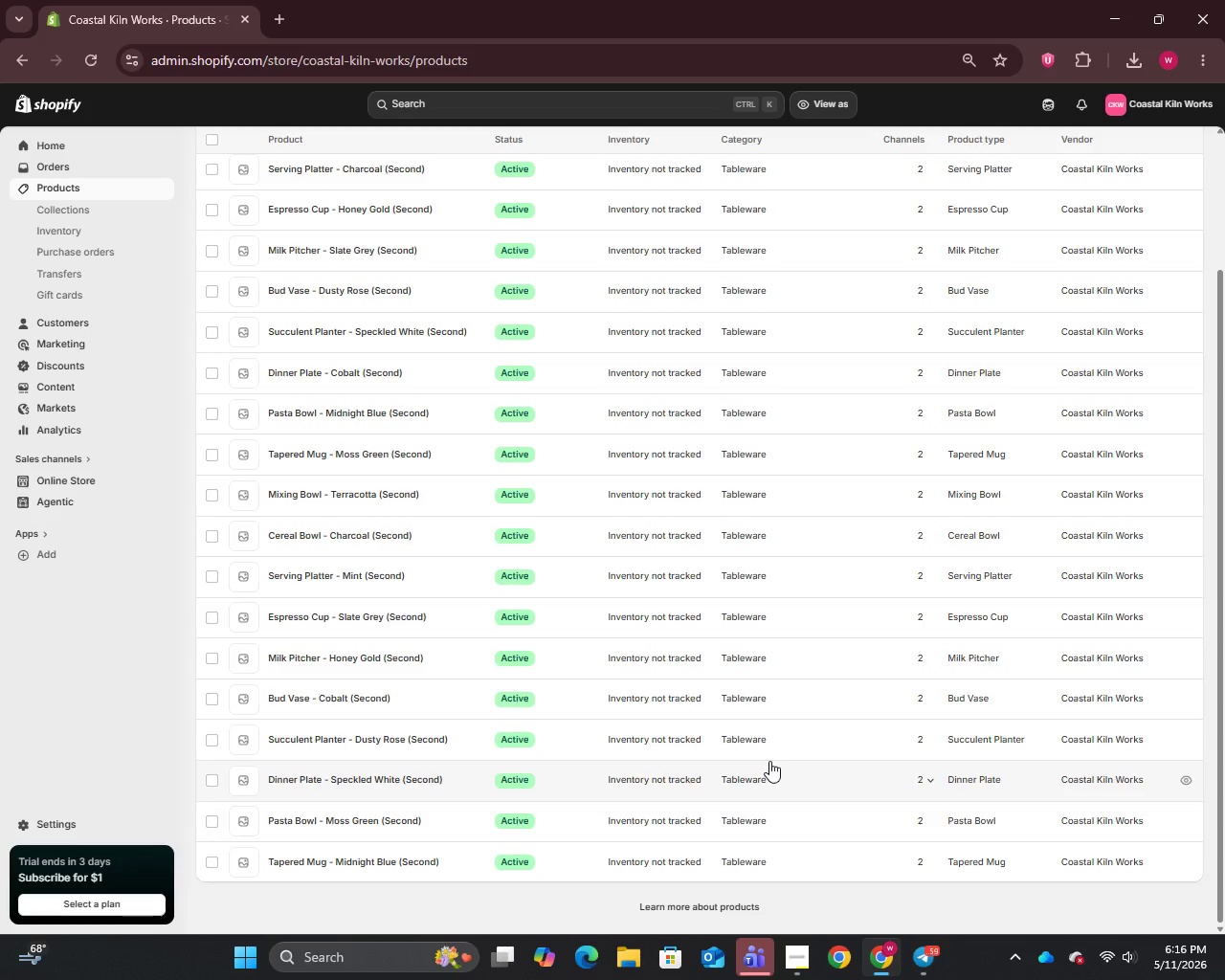 
scroll: coordinate [652, 672], scroll_direction: down, amount: 3.0
 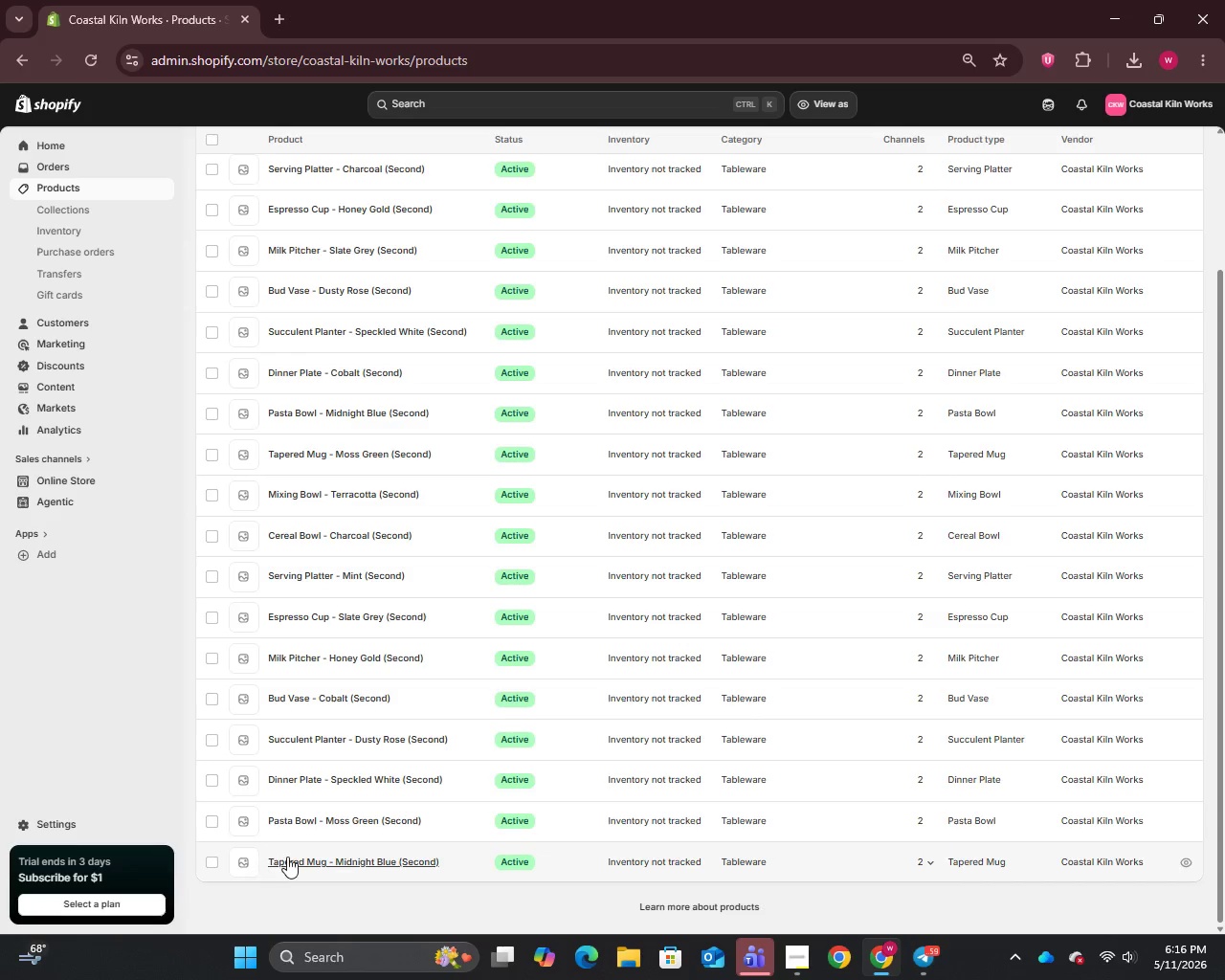 
left_click([287, 857])
 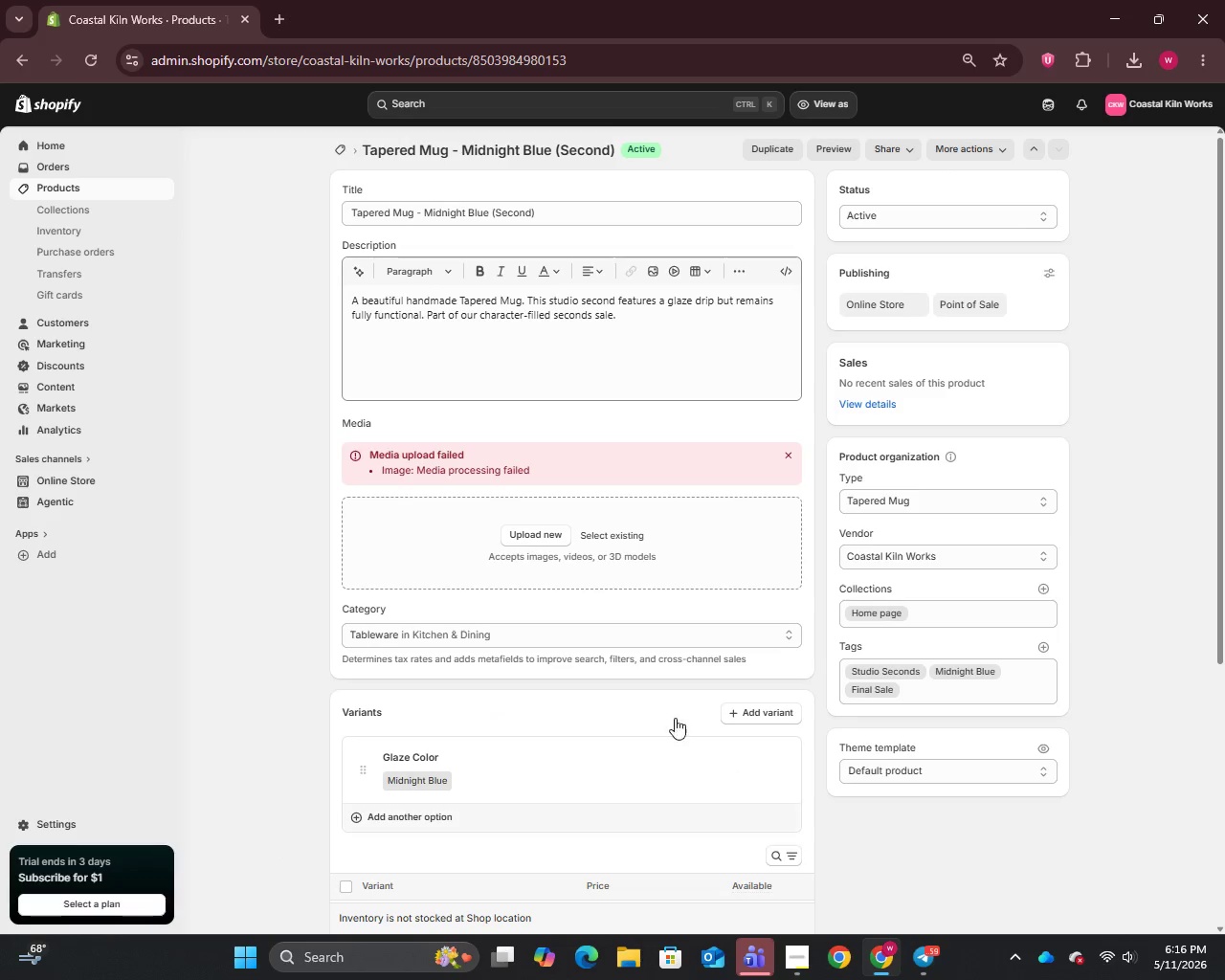 
left_click([790, 454])
 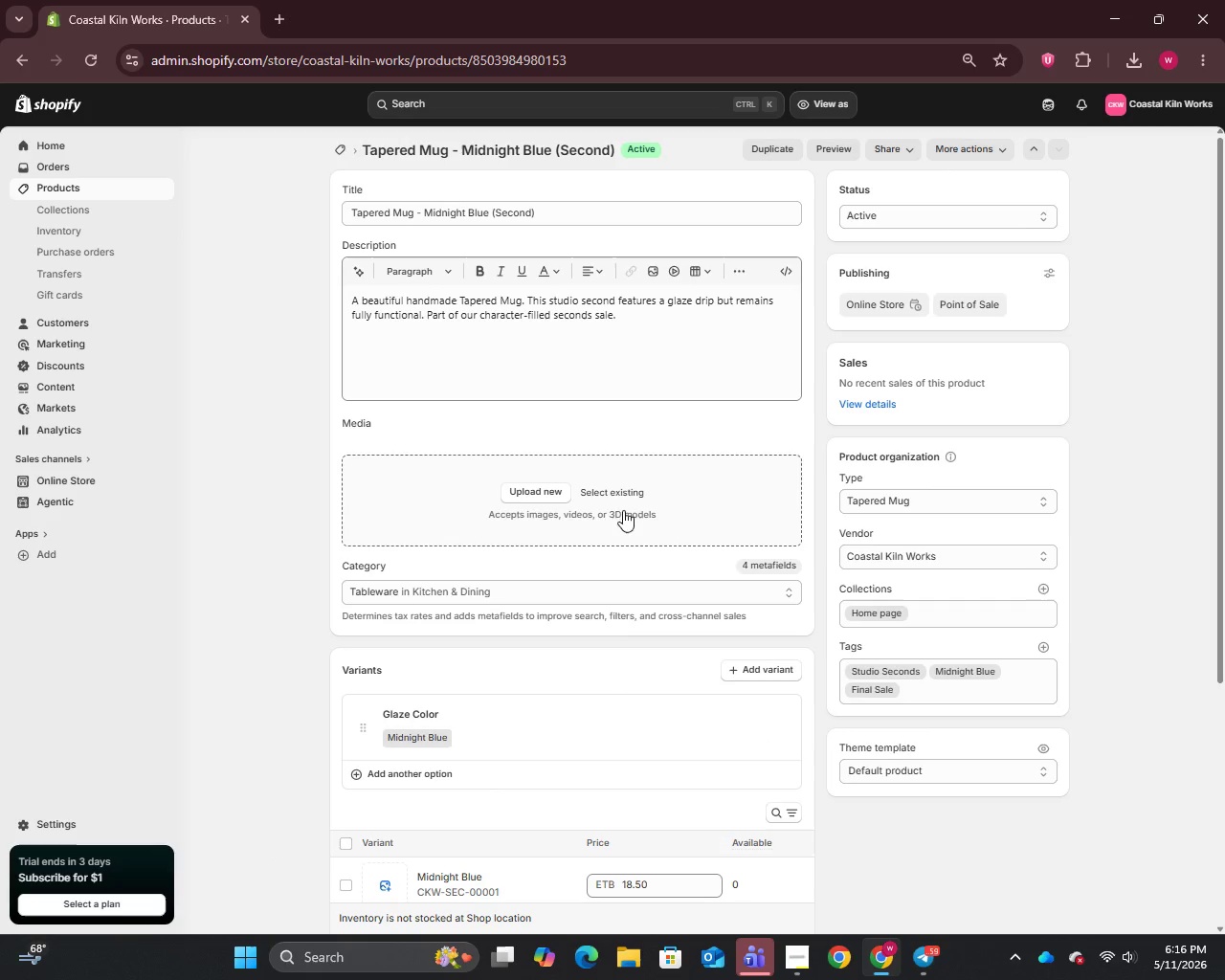 
left_click([614, 485])
 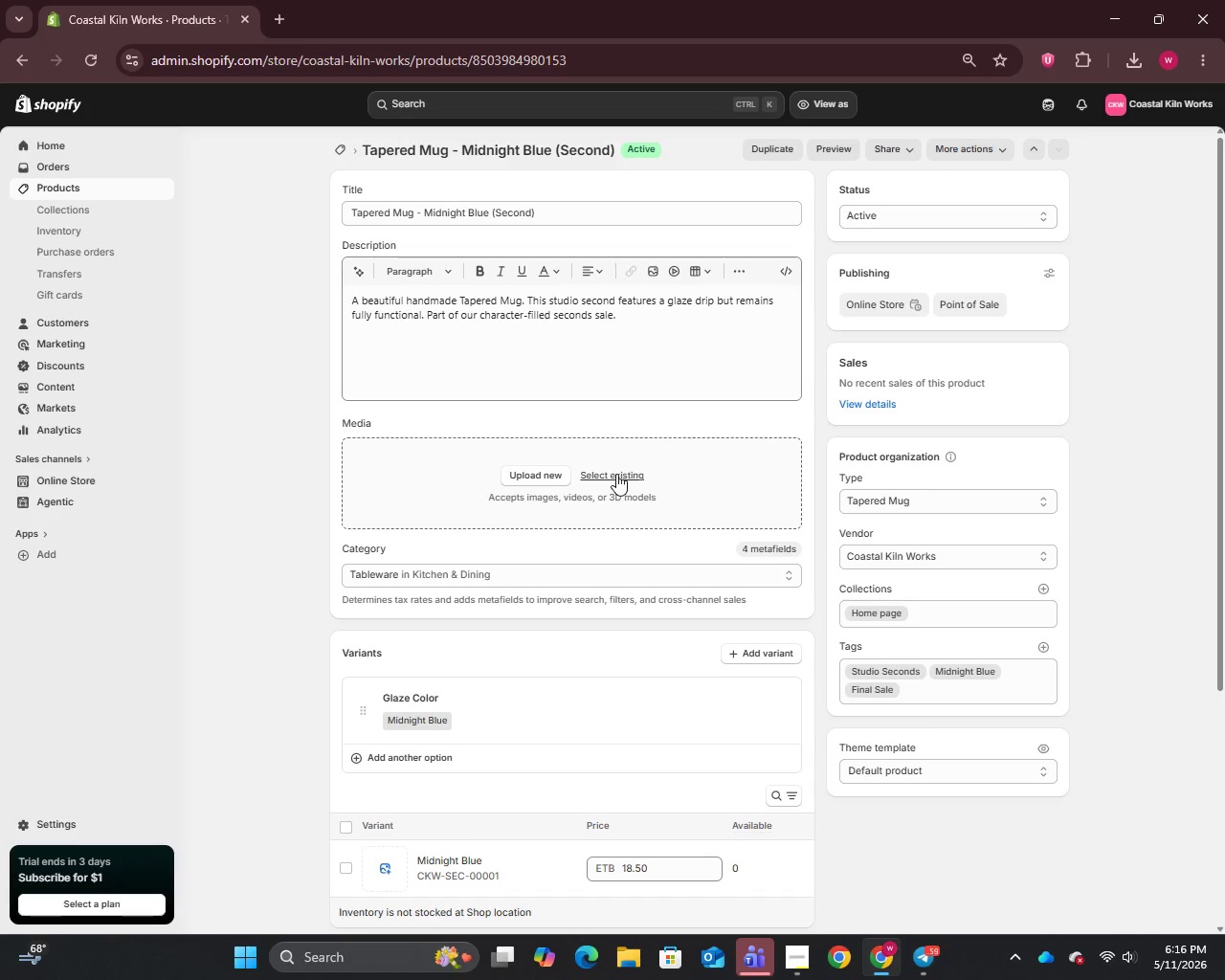 
left_click([616, 473])
 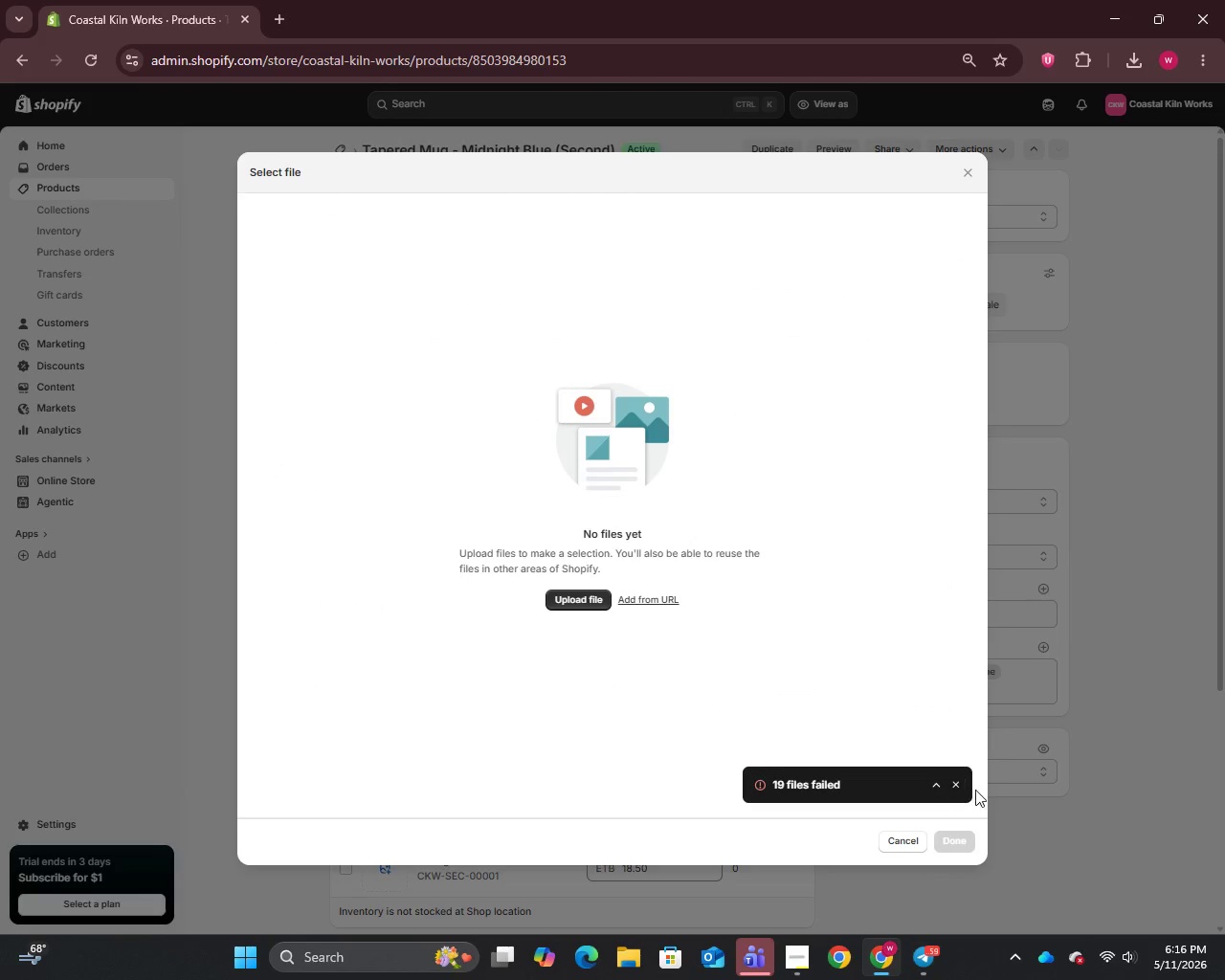 
left_click([949, 784])
 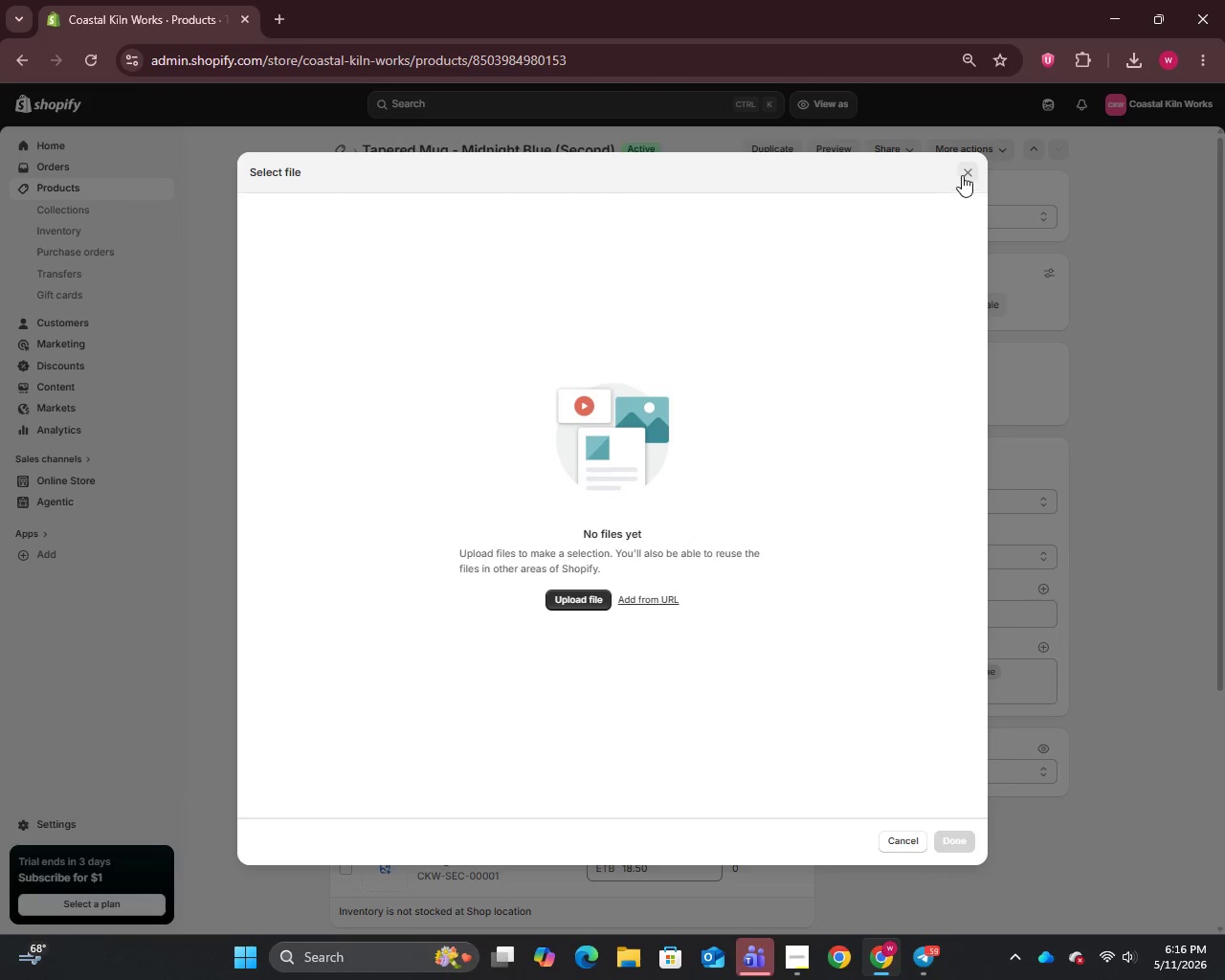 
left_click([965, 173])
 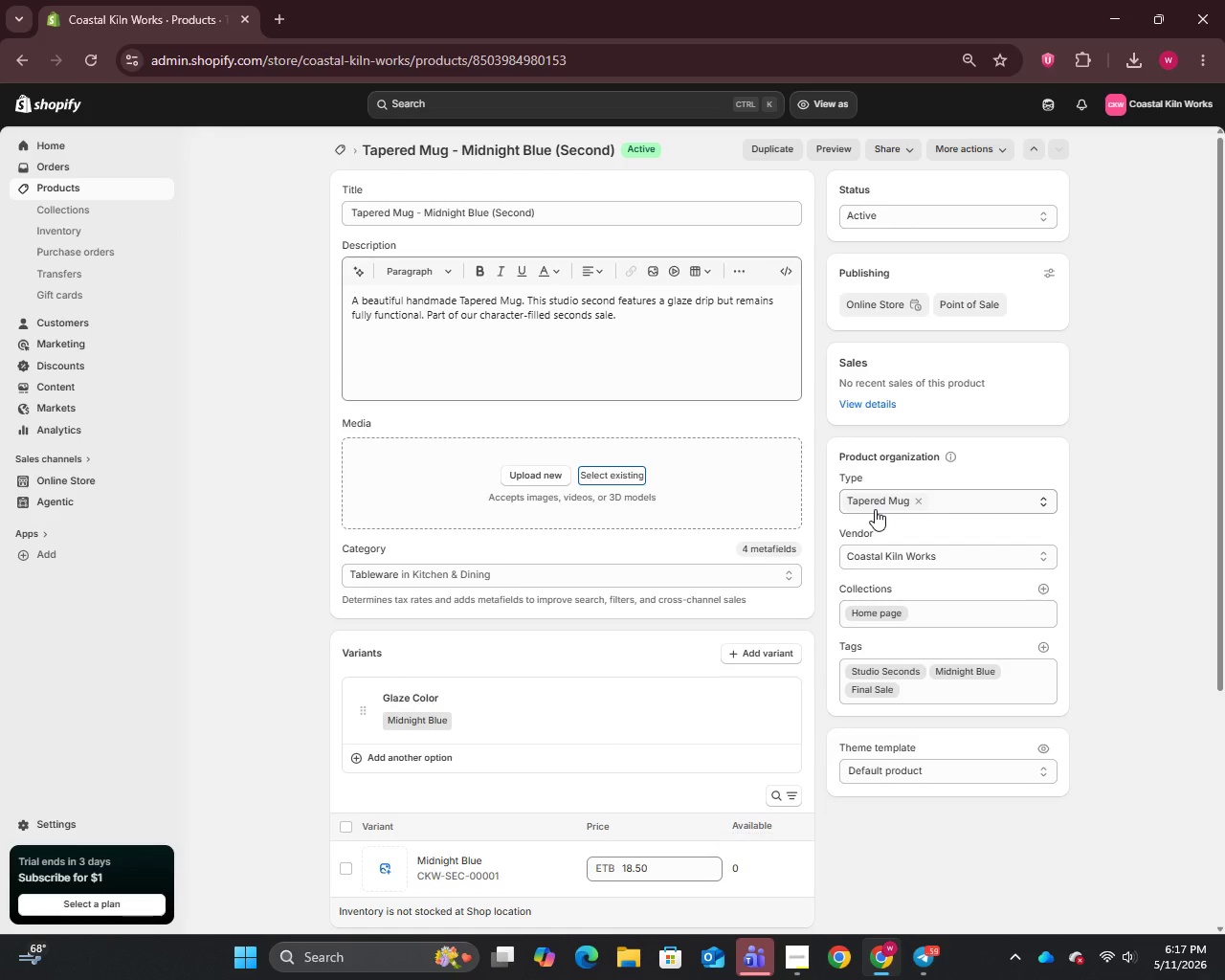 
wait(45.55)
 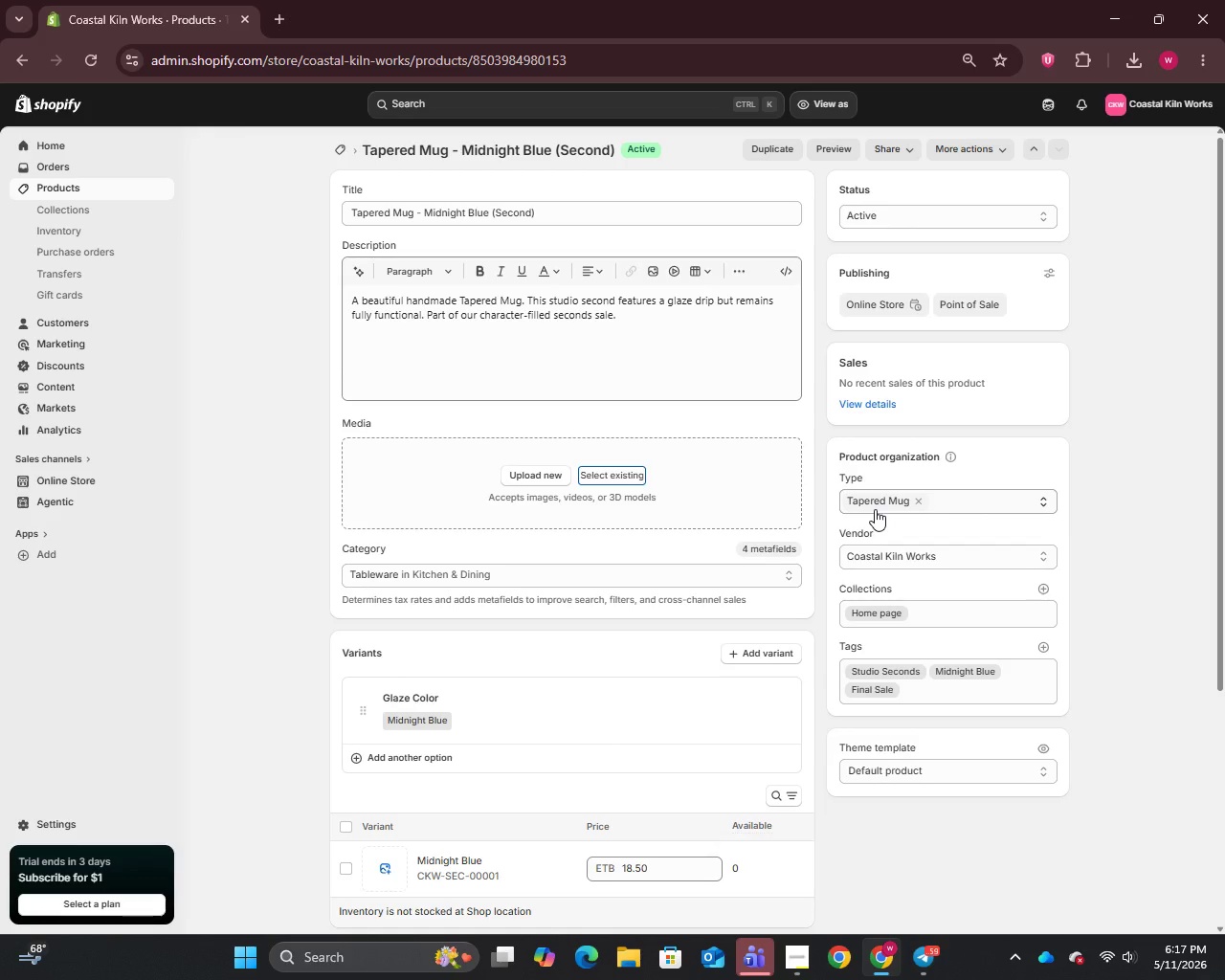 
left_click([1040, 500])
 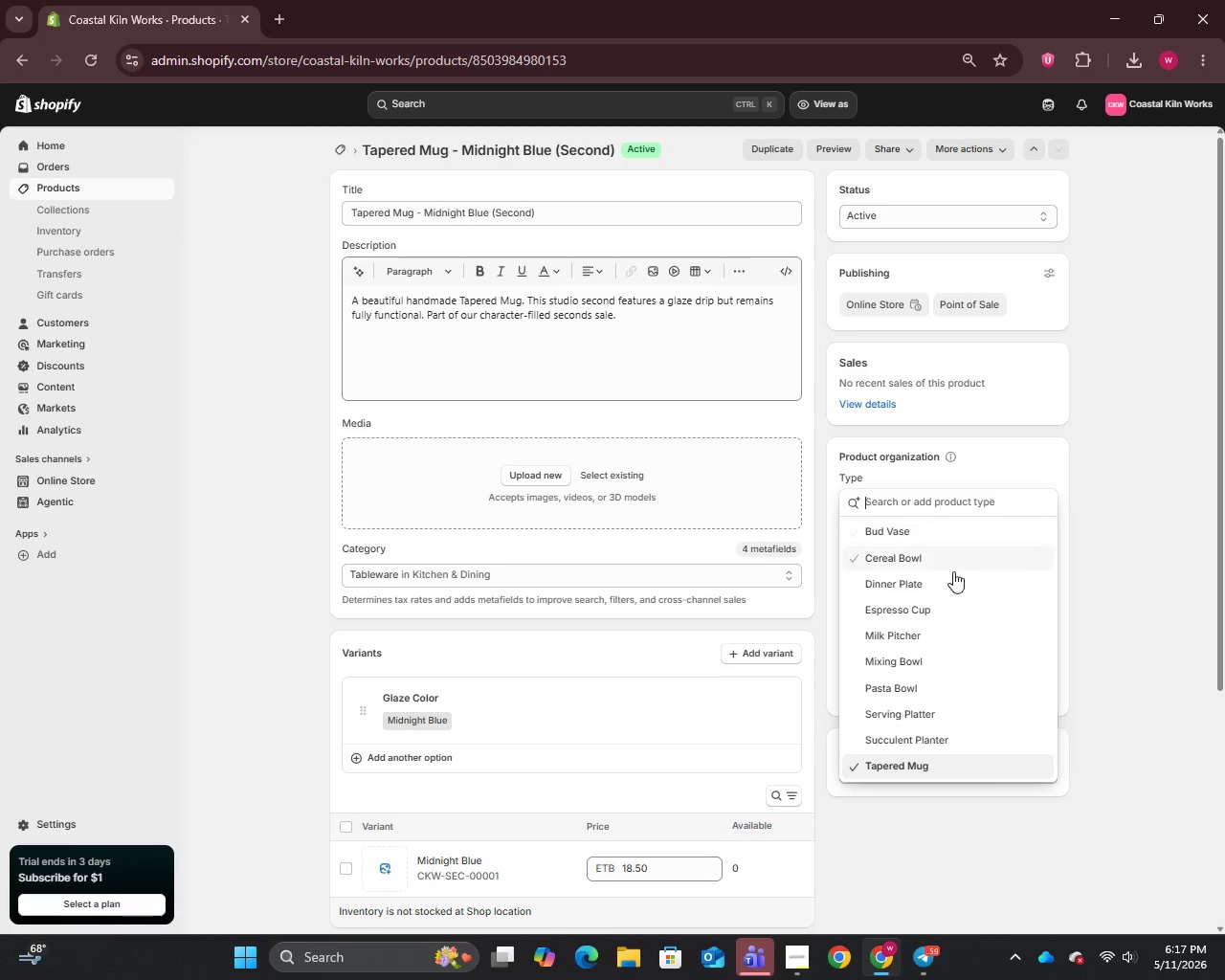 
scroll: coordinate [935, 724], scroll_direction: down, amount: 6.0
 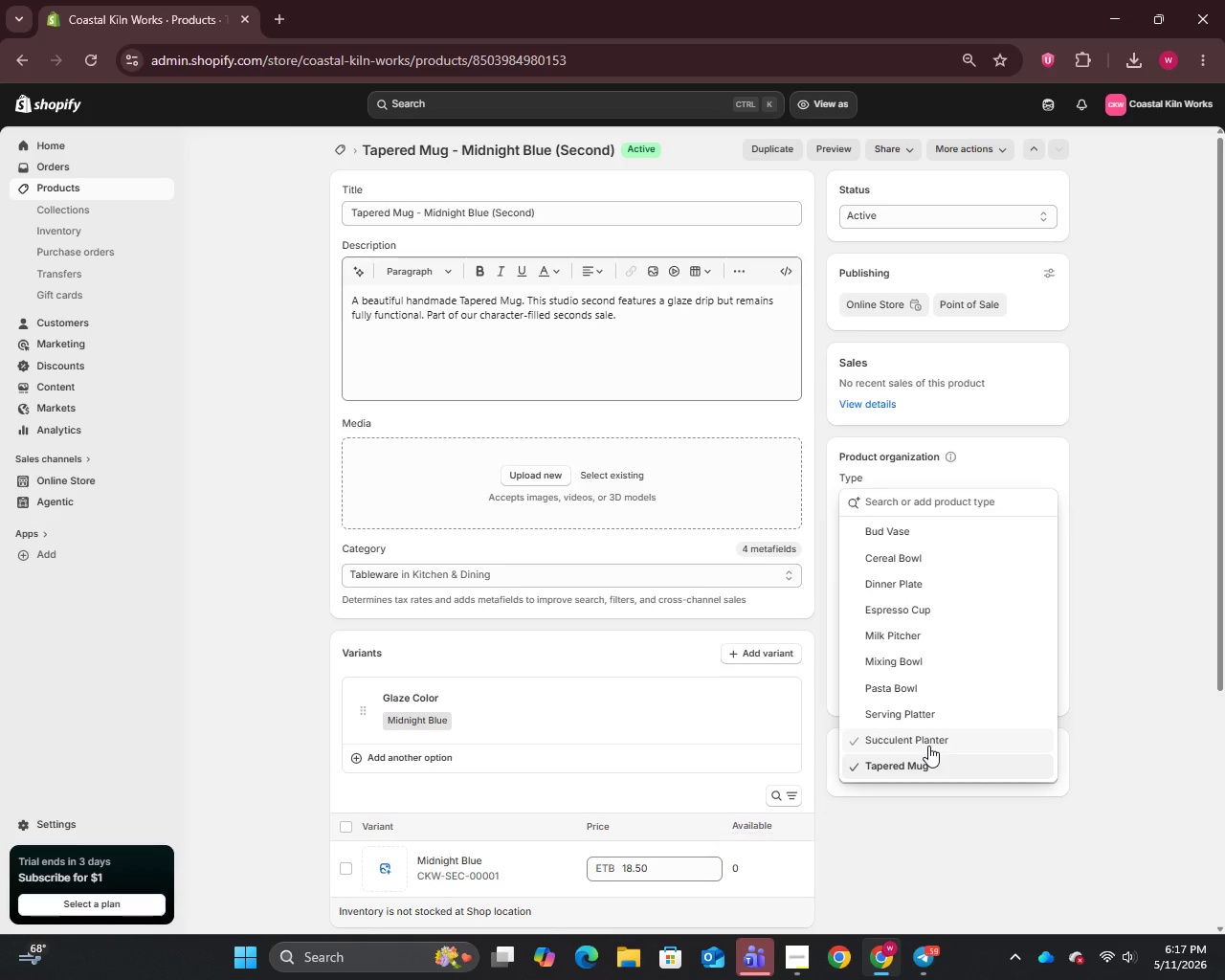 
wait(7.13)
 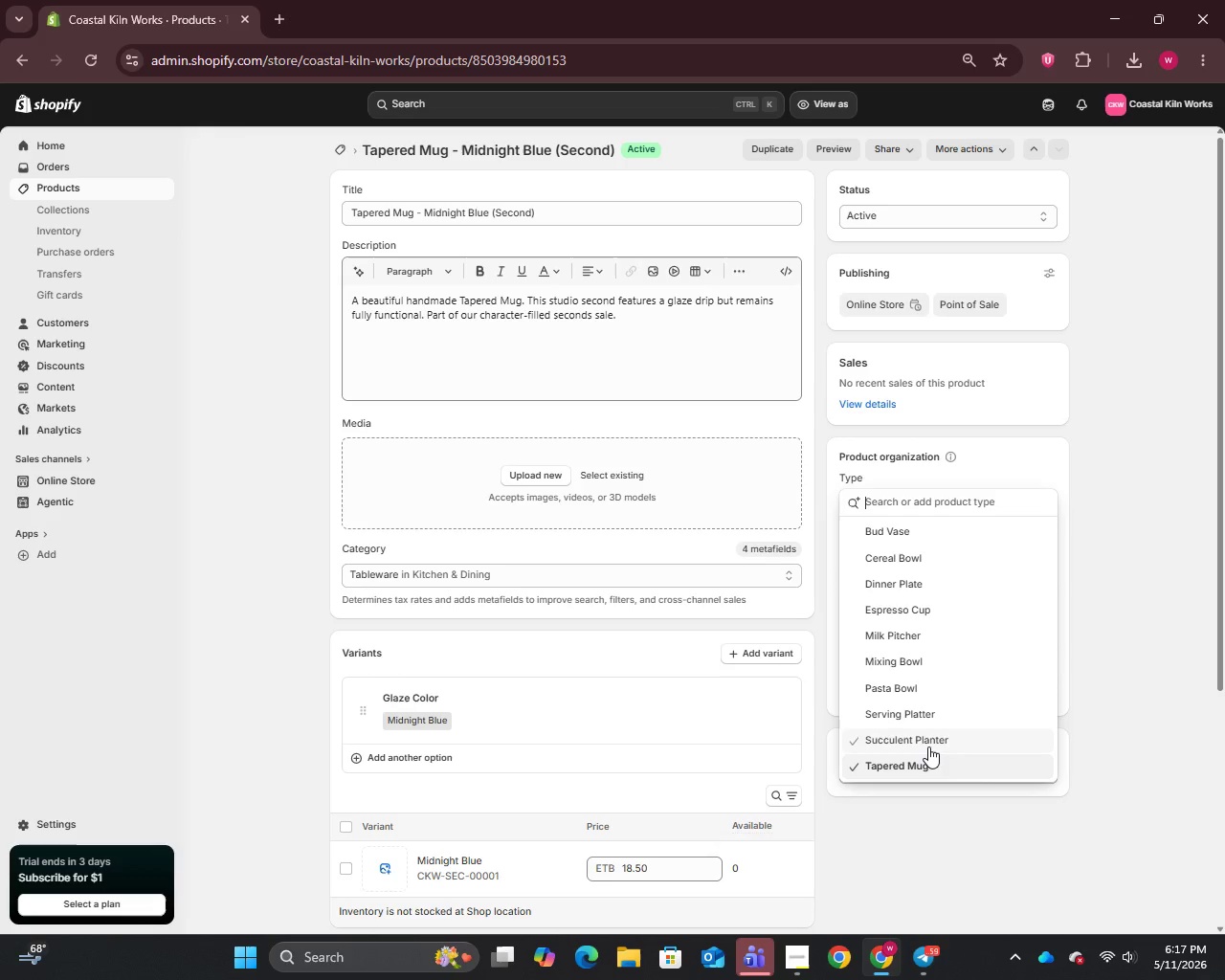 
left_click([1120, 685])
 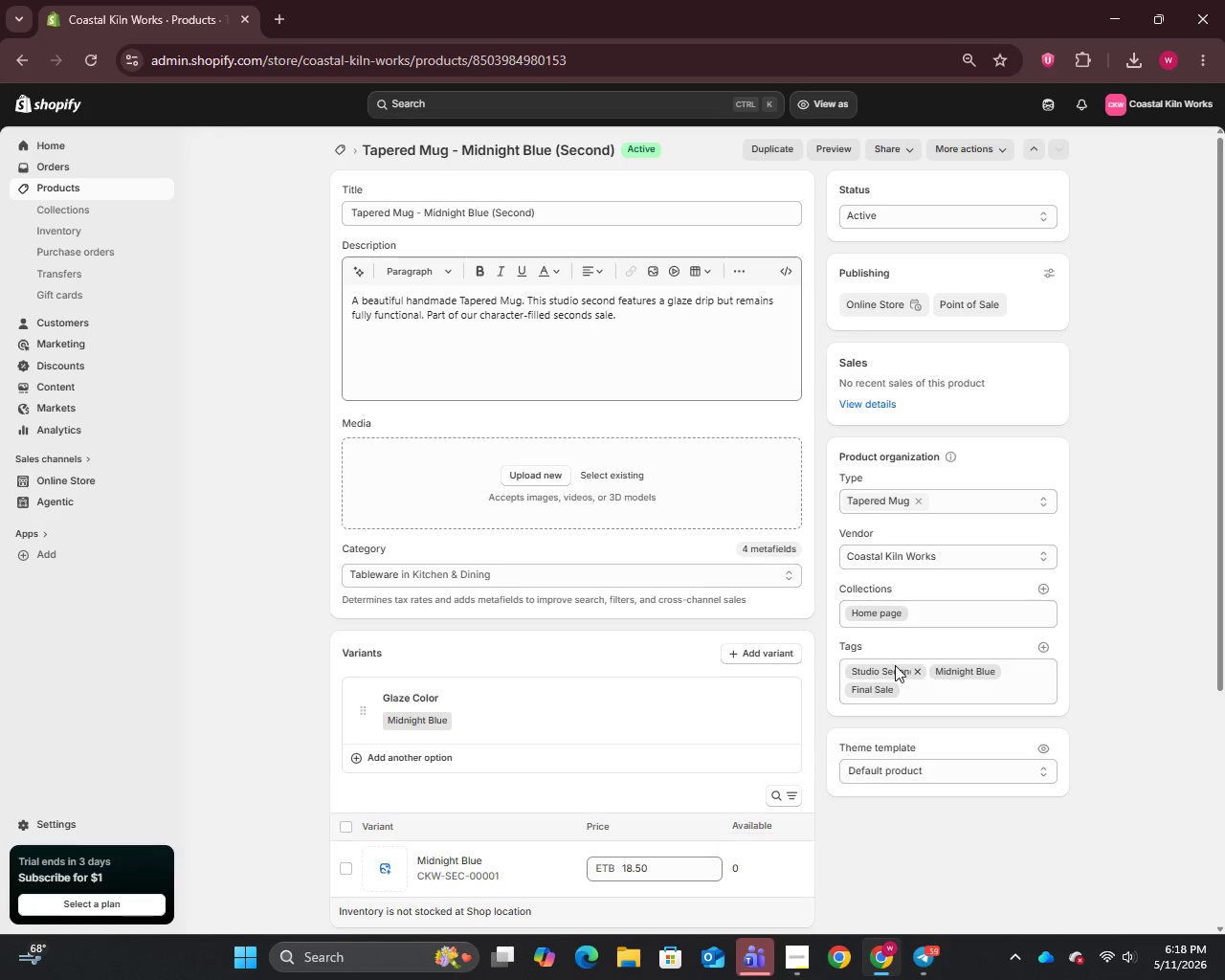 
wait(70.47)
 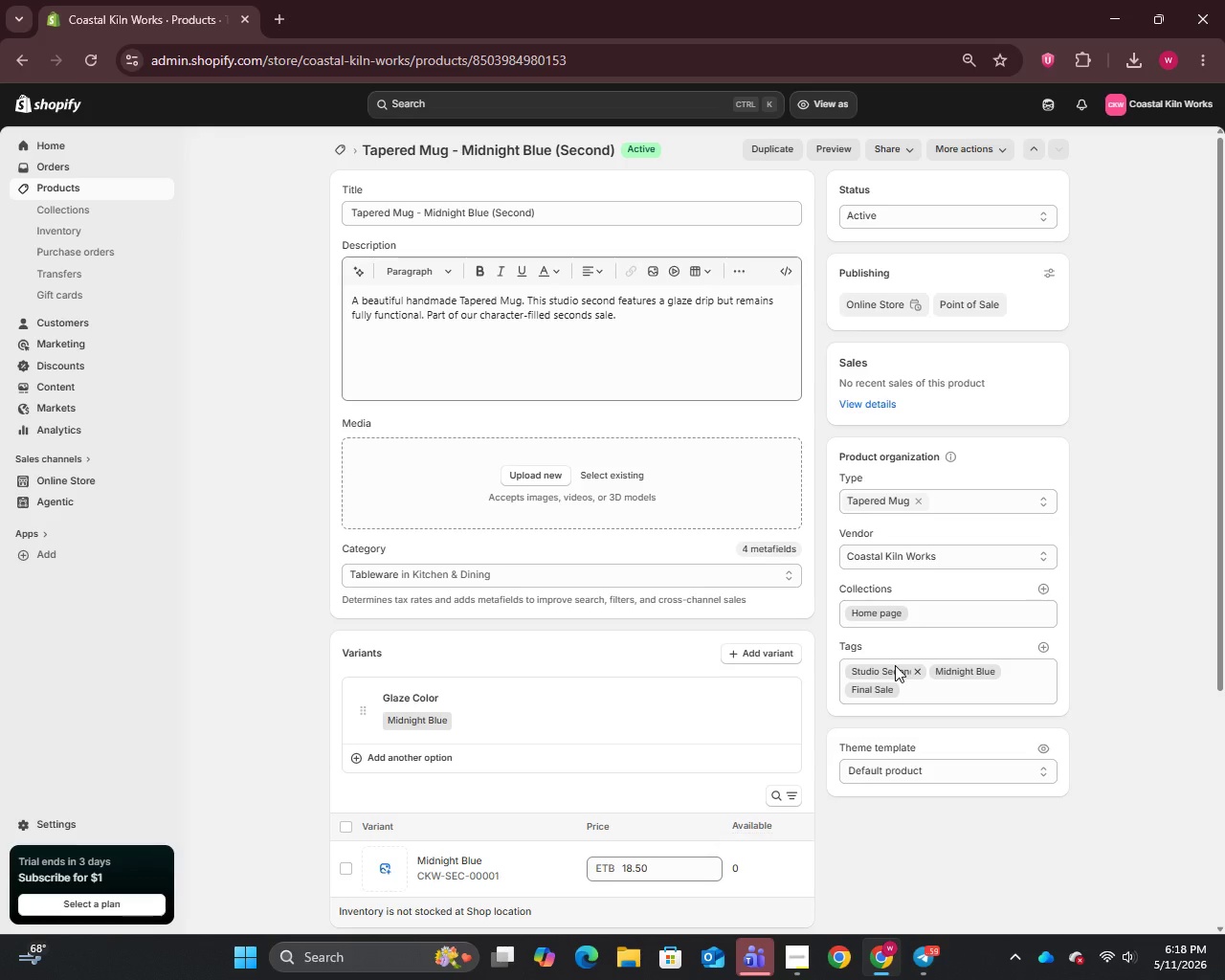 
scroll: coordinate [618, 571], scroll_direction: down, amount: 15.0
 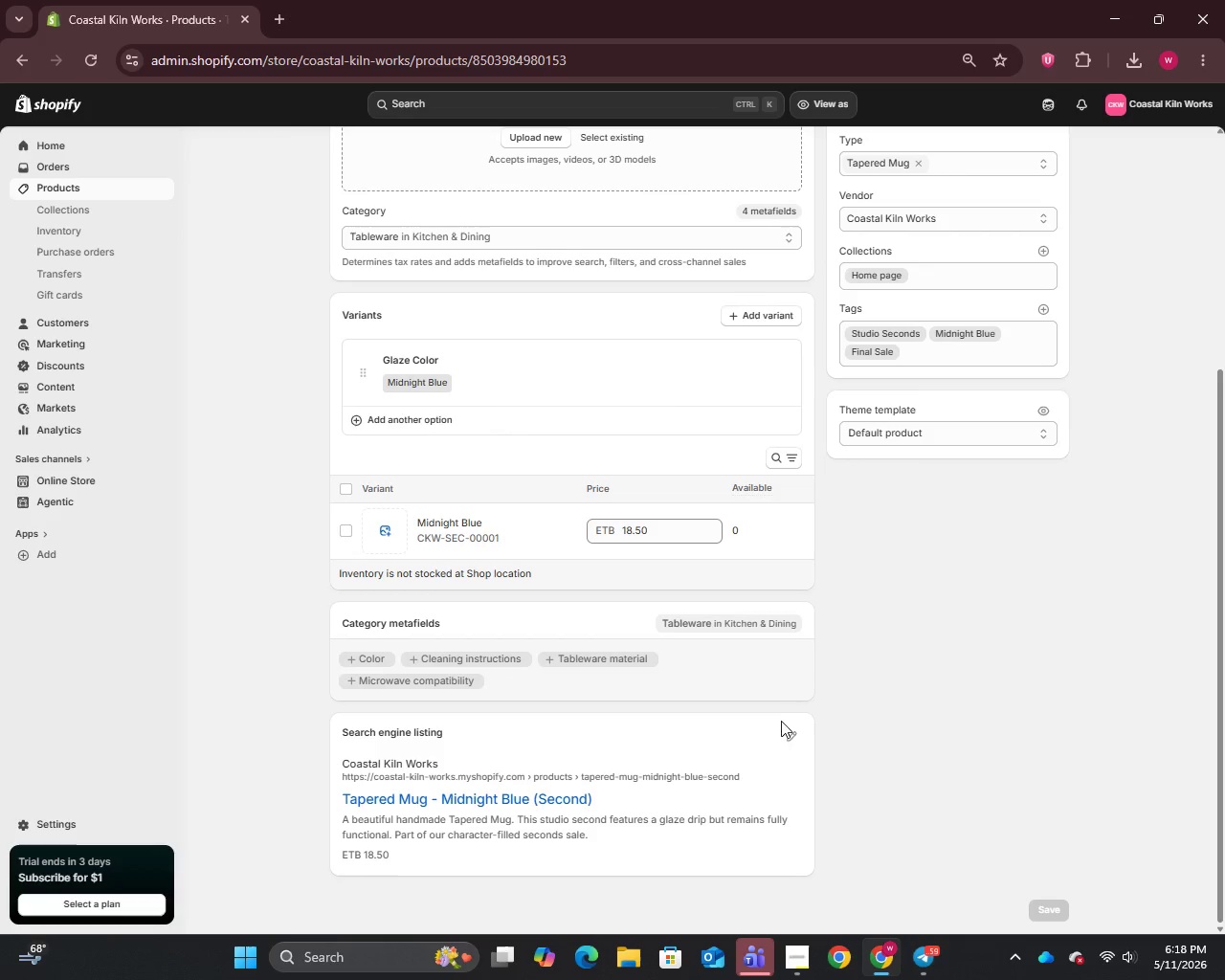 
mouse_move([762, 730])
 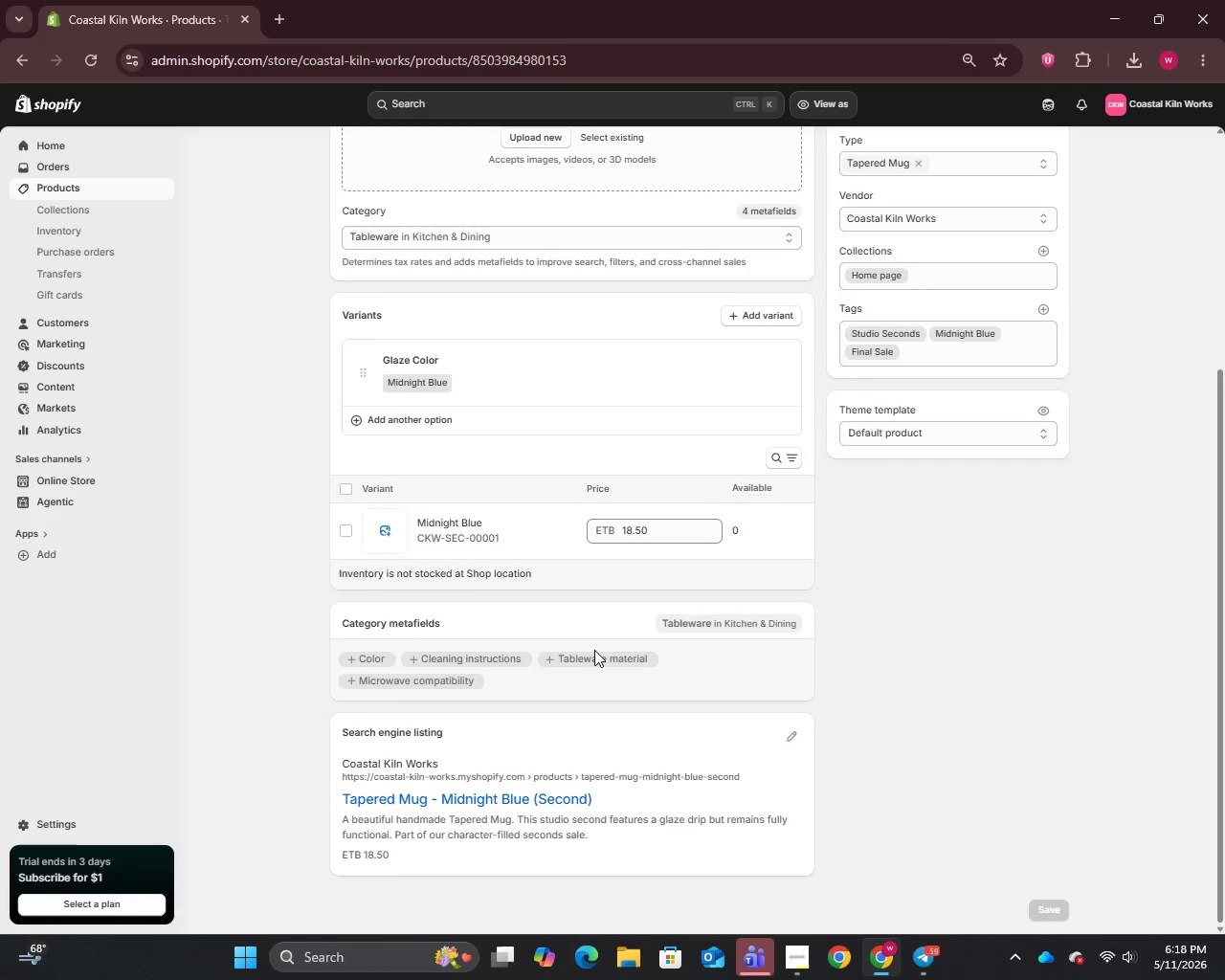 
scroll: coordinate [594, 650], scroll_direction: down, amount: 4.0
 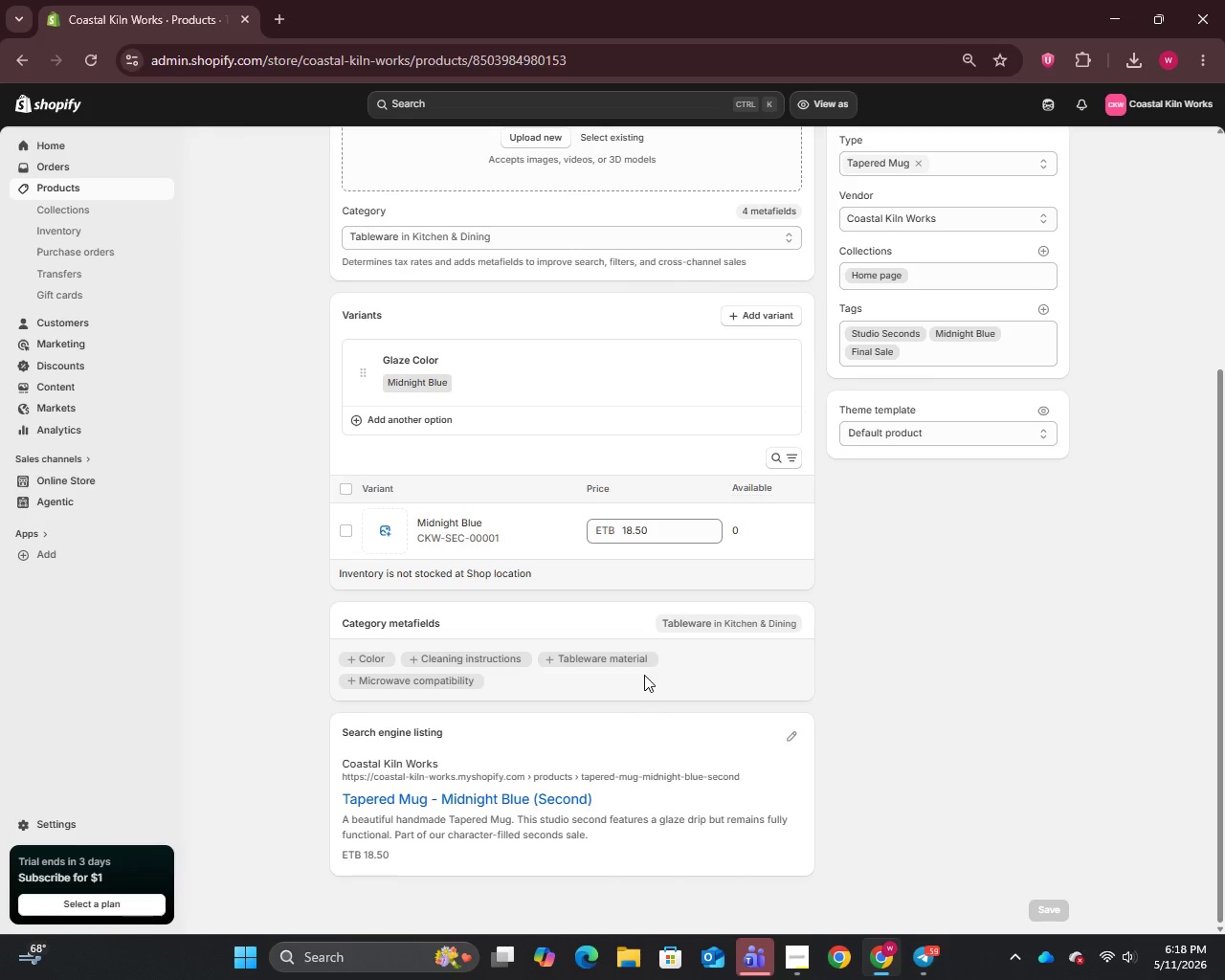 
wait(13.39)
 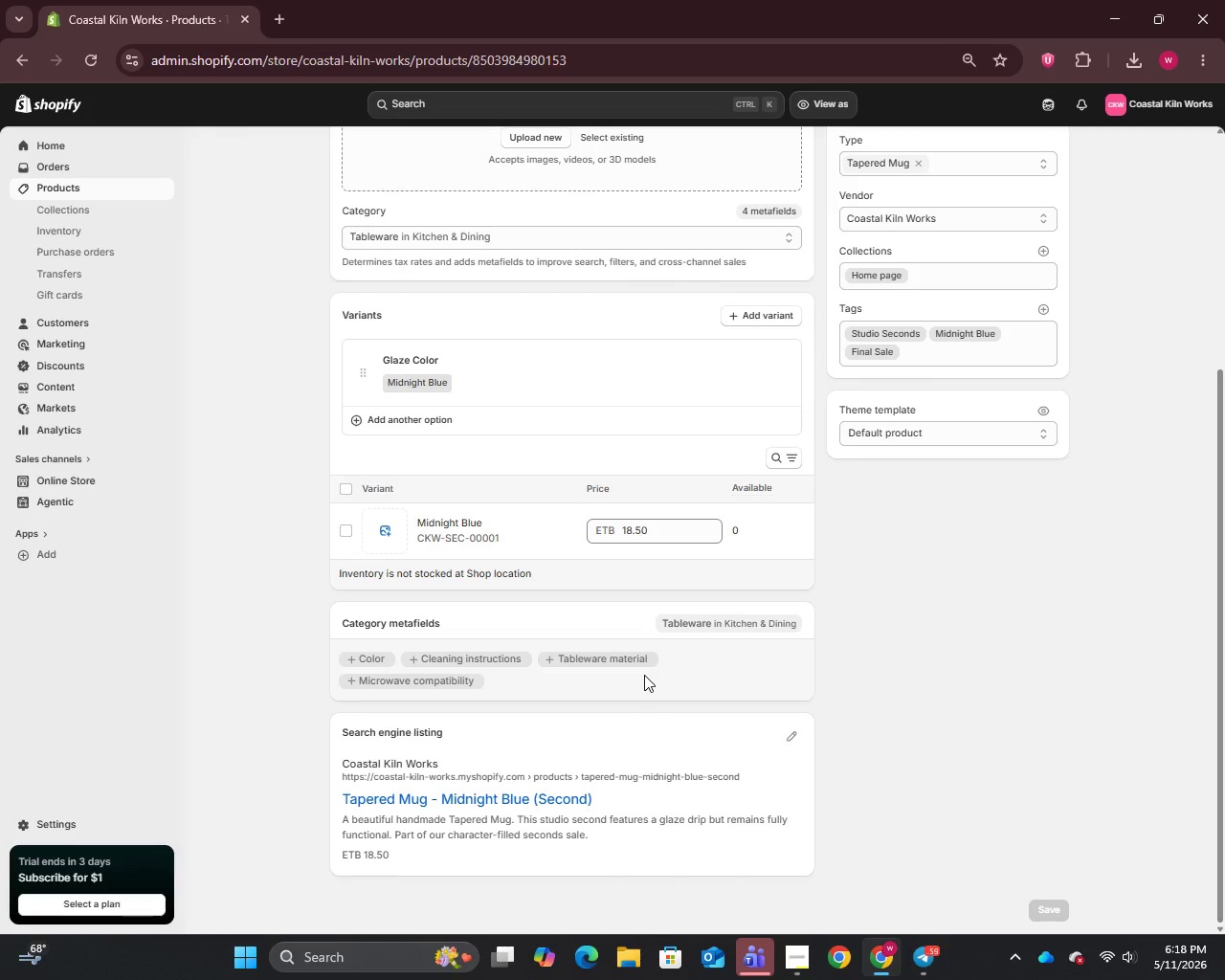 
scroll: coordinate [527, 651], scroll_direction: up, amount: 3.0
 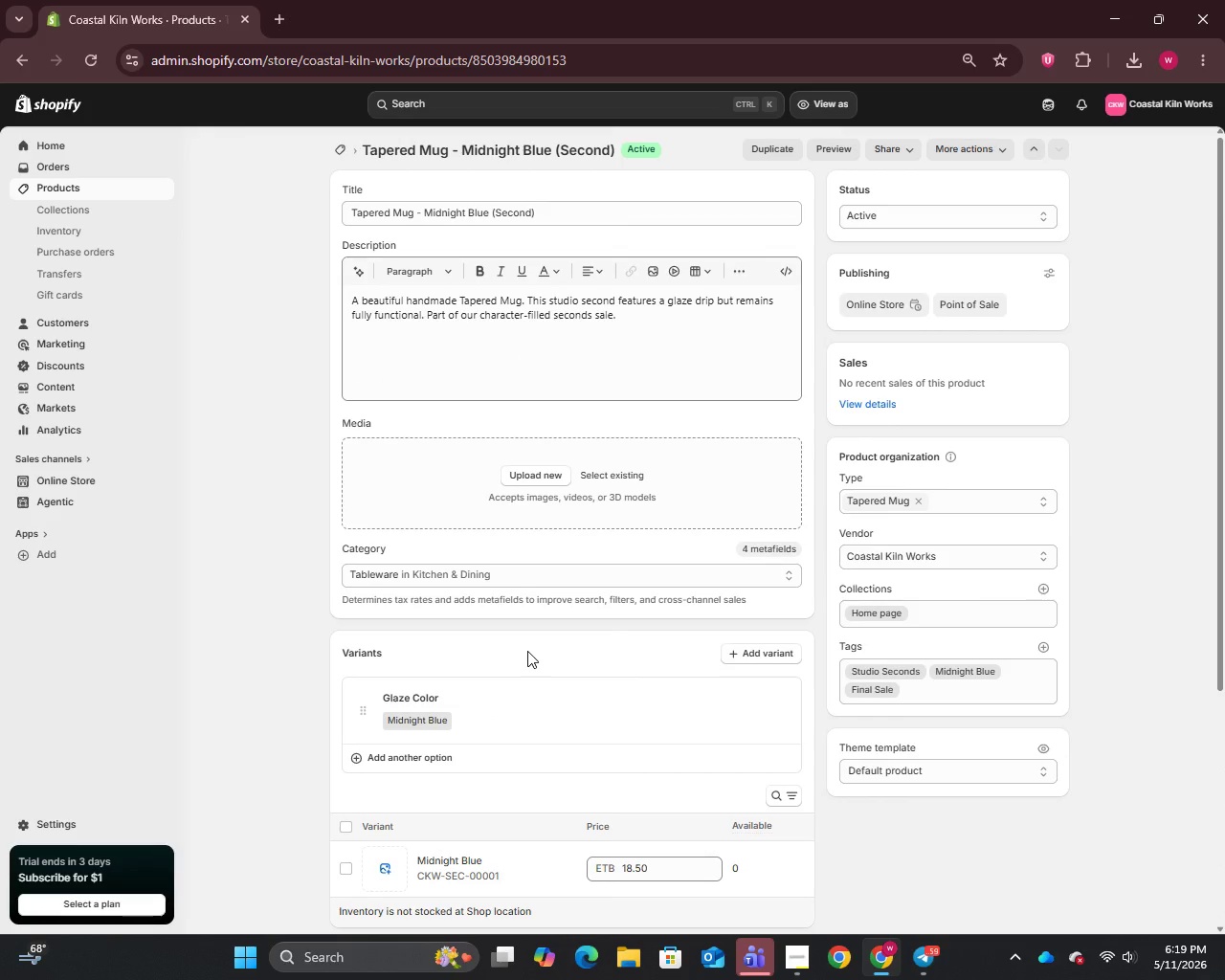 
scroll: coordinate [527, 651], scroll_direction: down, amount: 1.0
 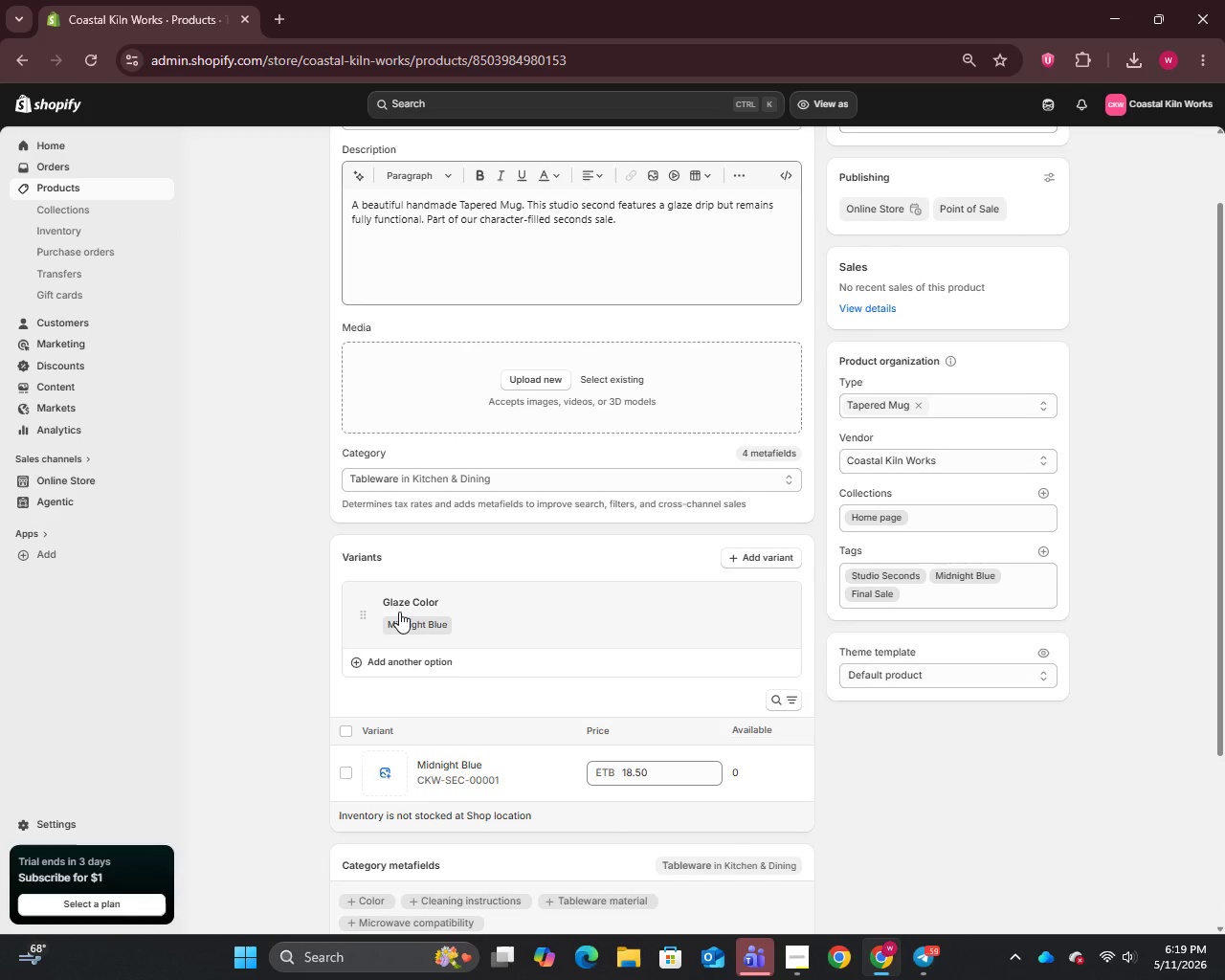 
left_click([399, 611])
 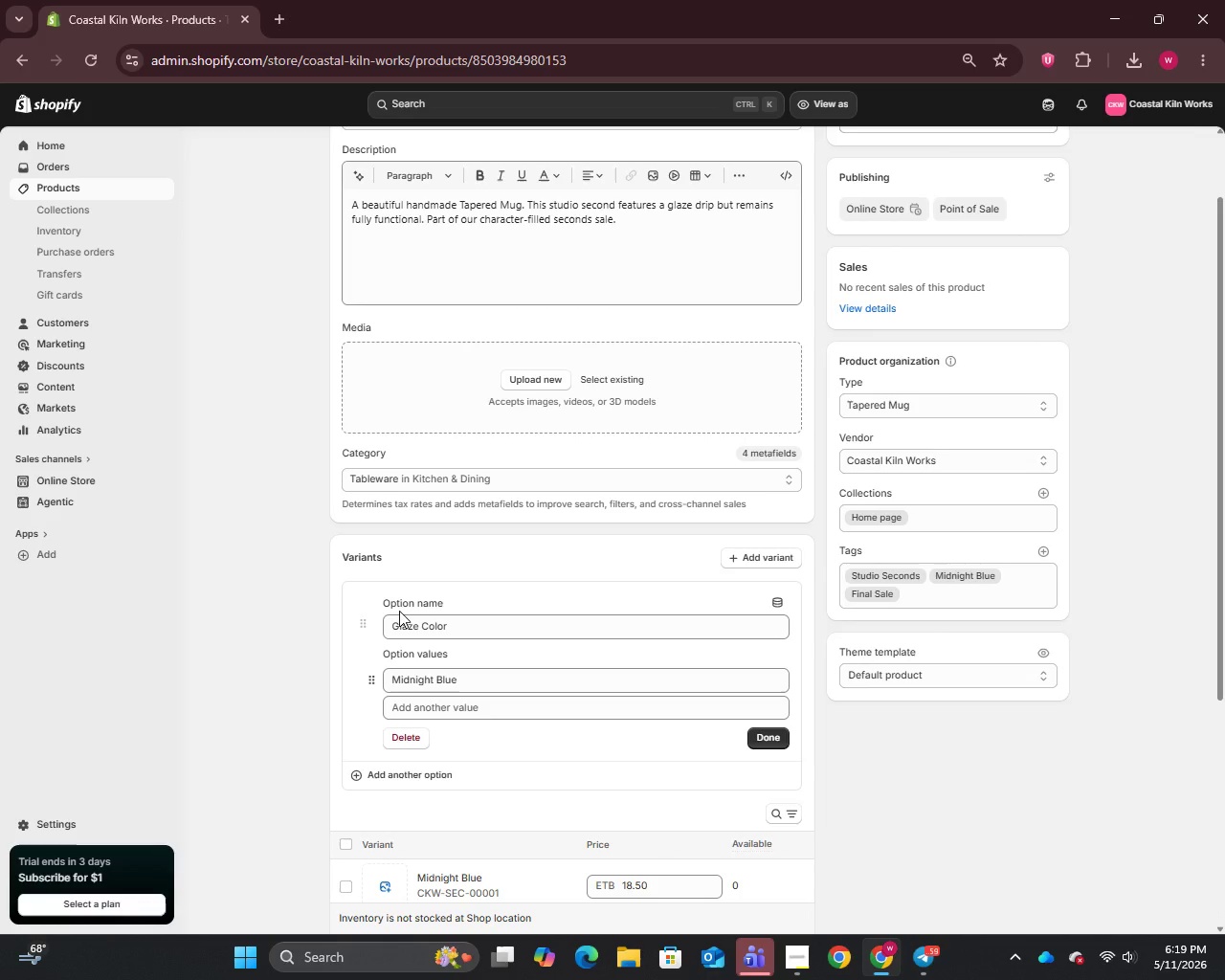 
left_click([399, 611])
 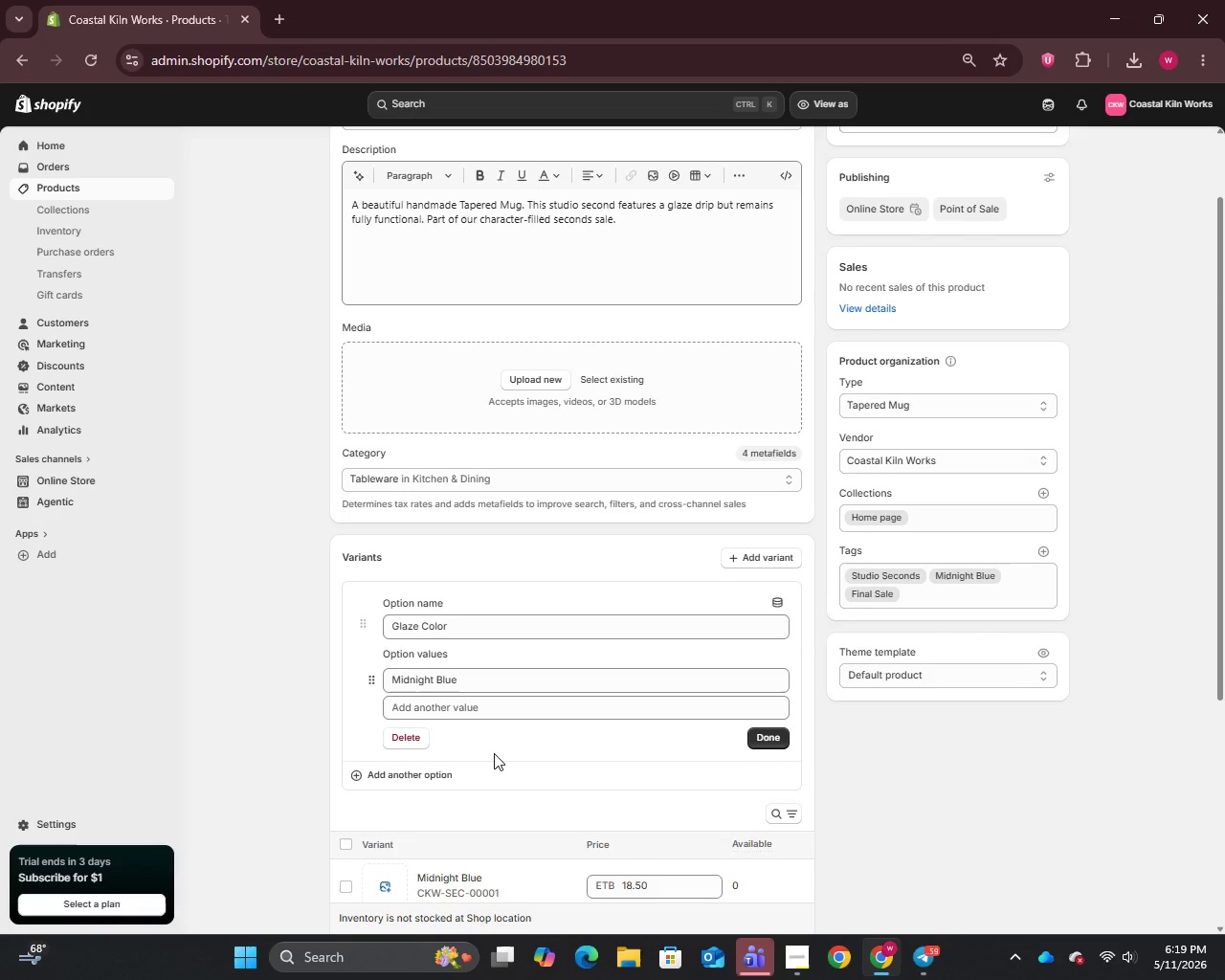 
scroll: coordinate [494, 753], scroll_direction: down, amount: 2.0
 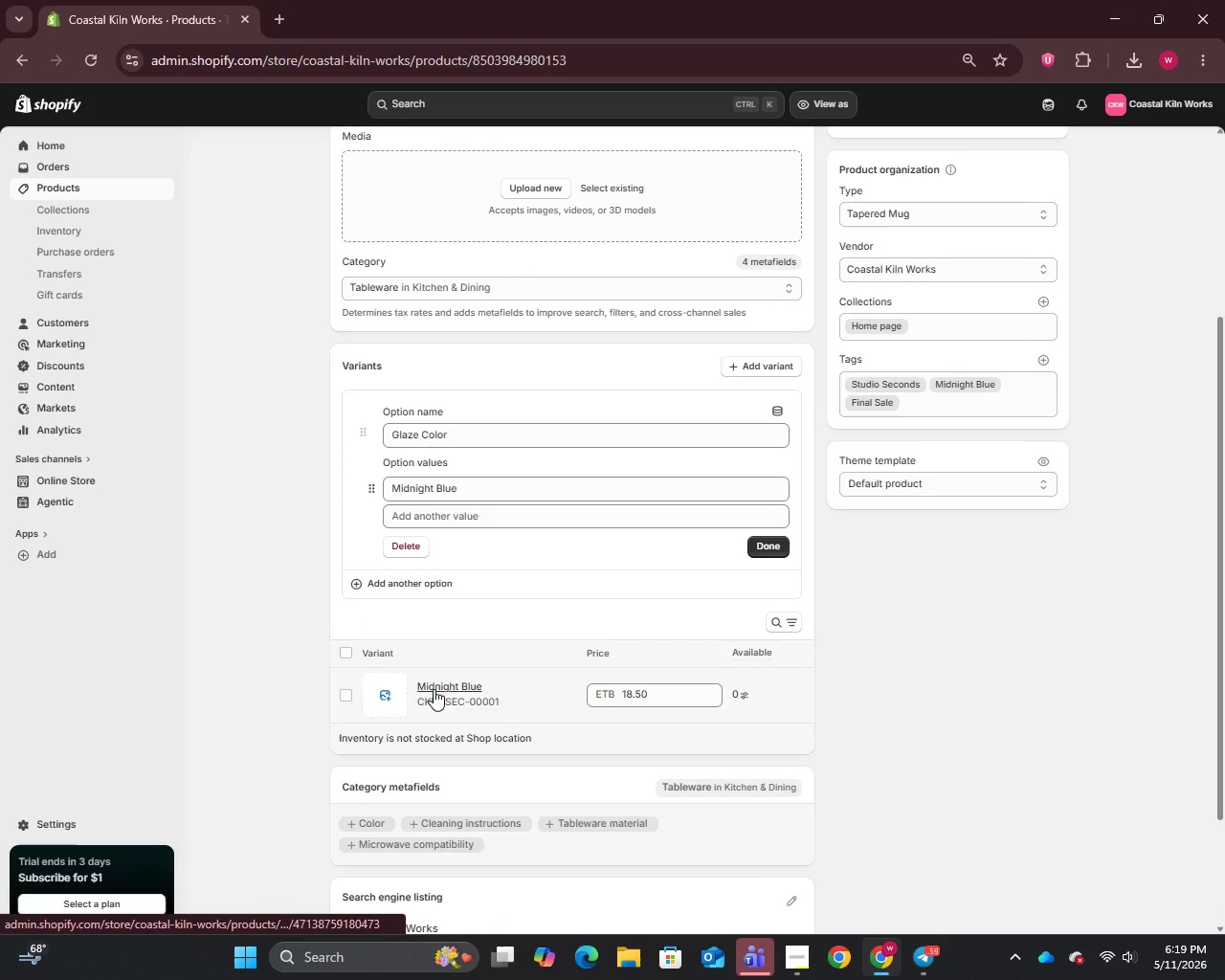 
left_click([434, 689])
 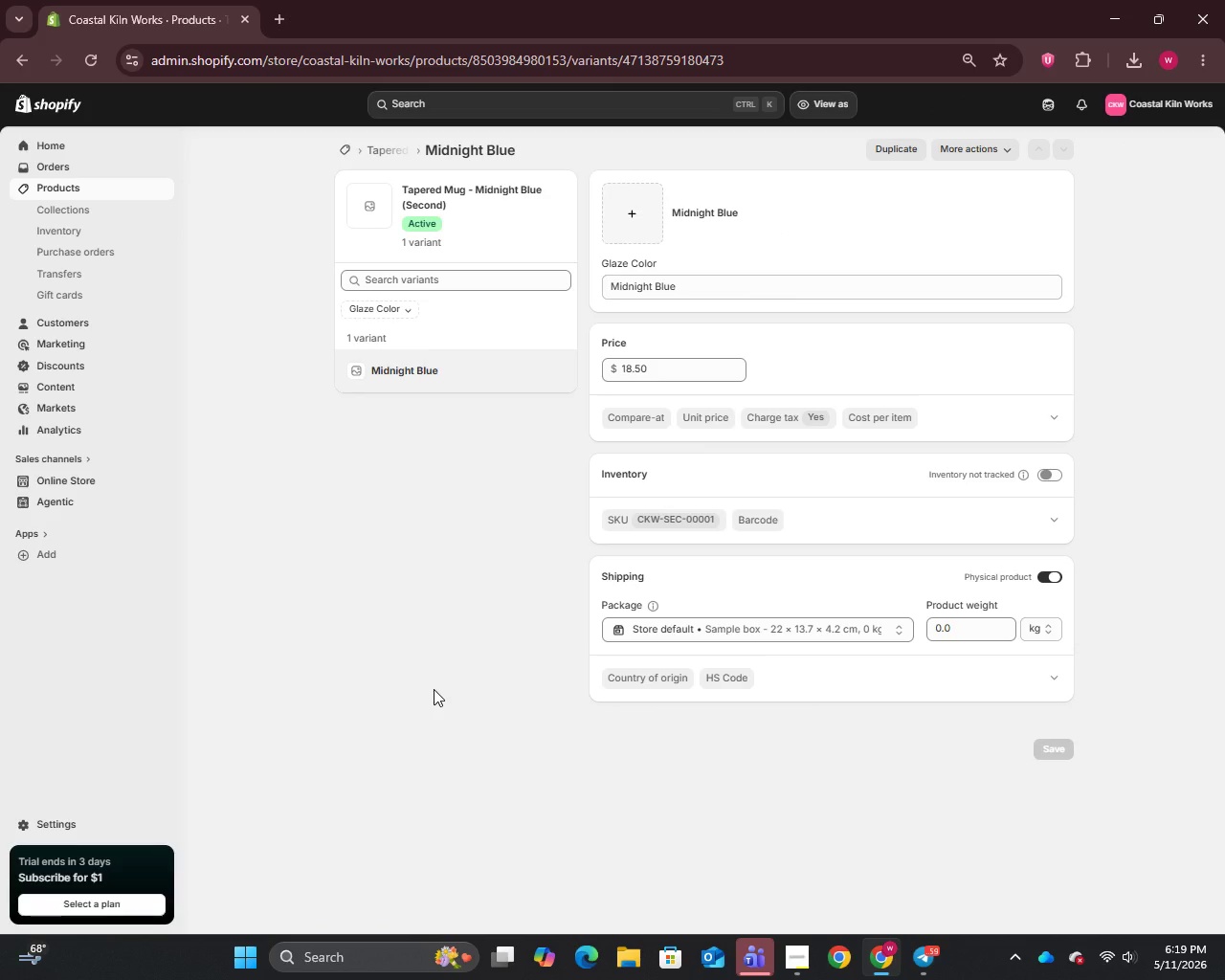 
wait(8.64)
 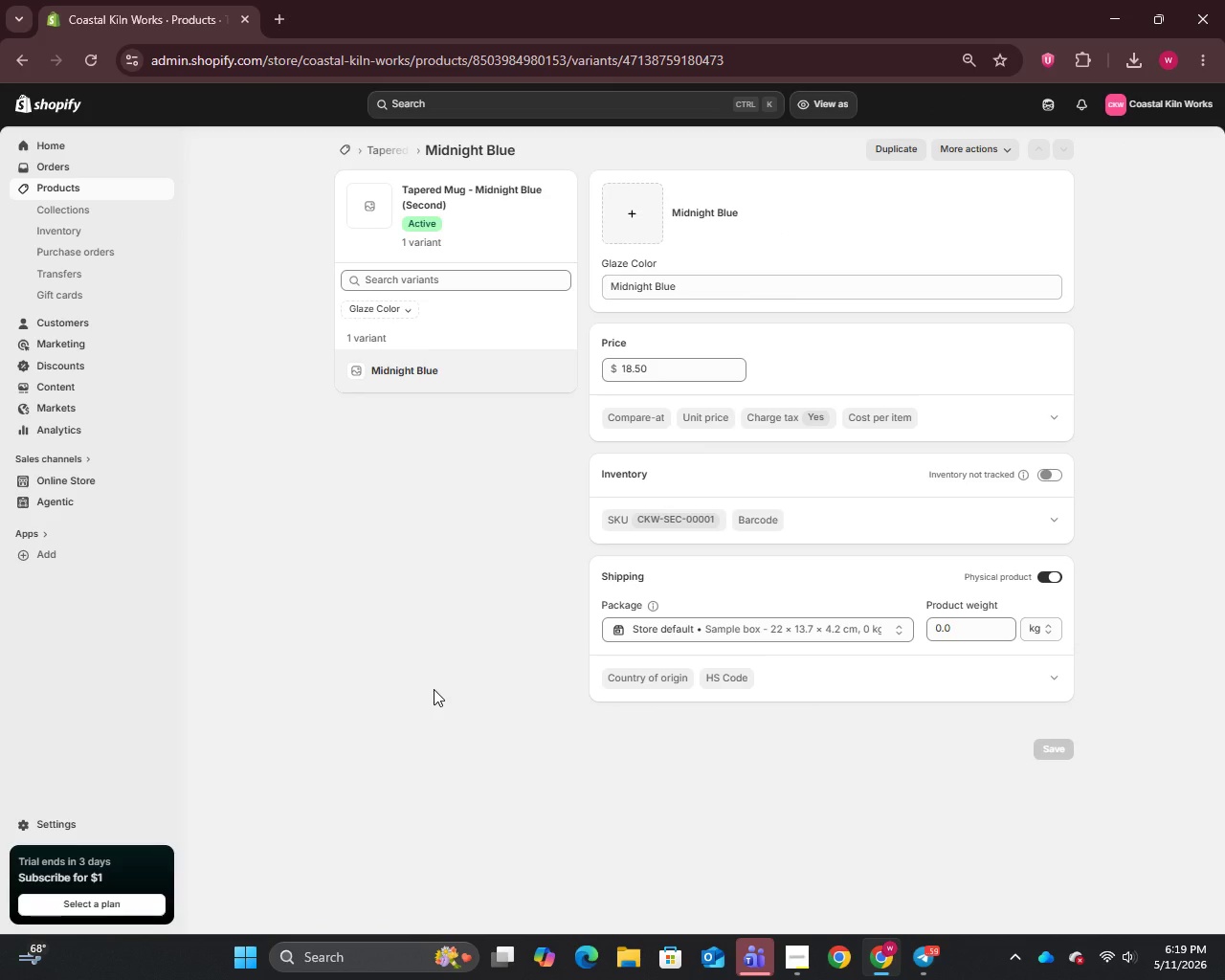 
left_click([1042, 476])
 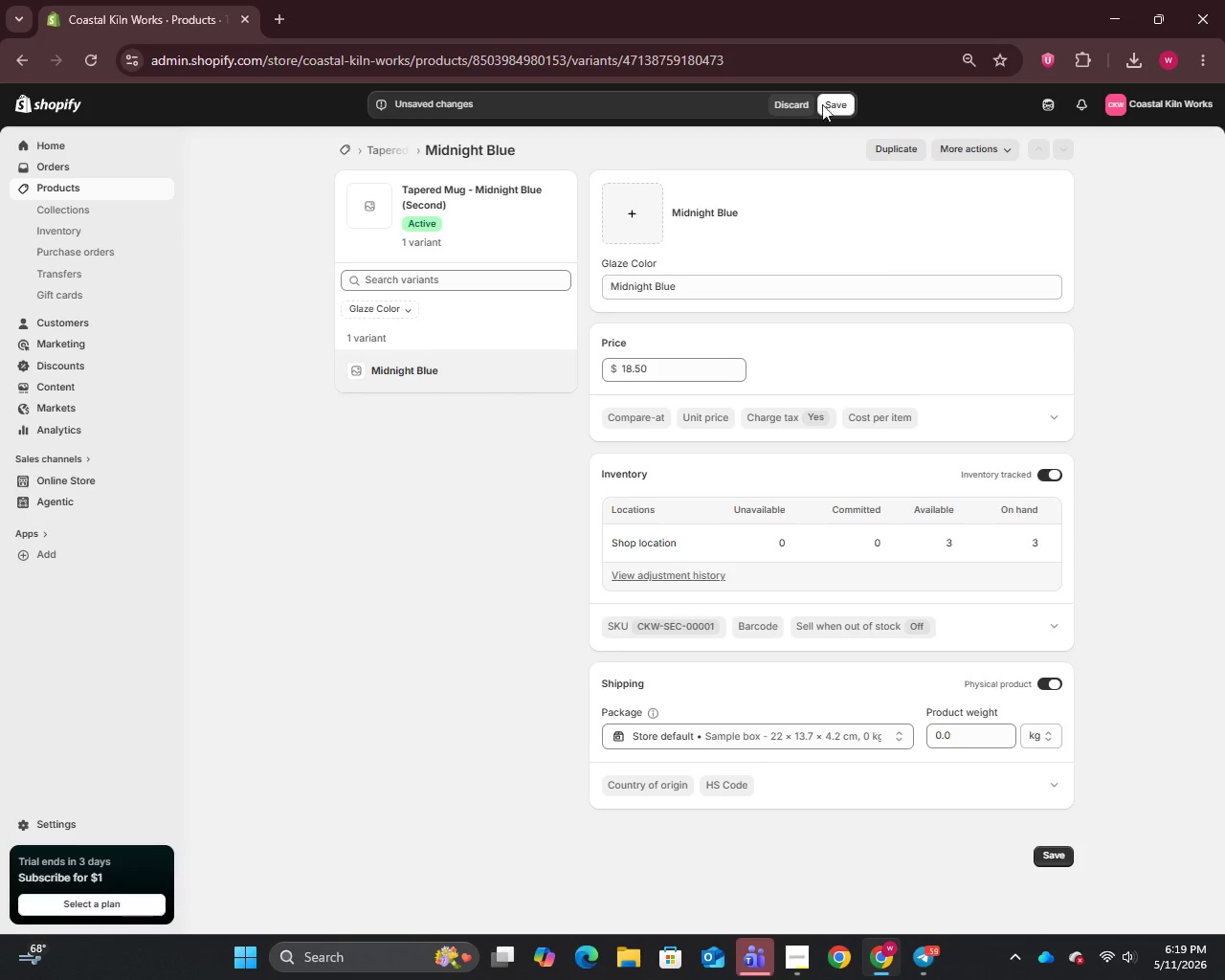 
left_click([842, 109])
 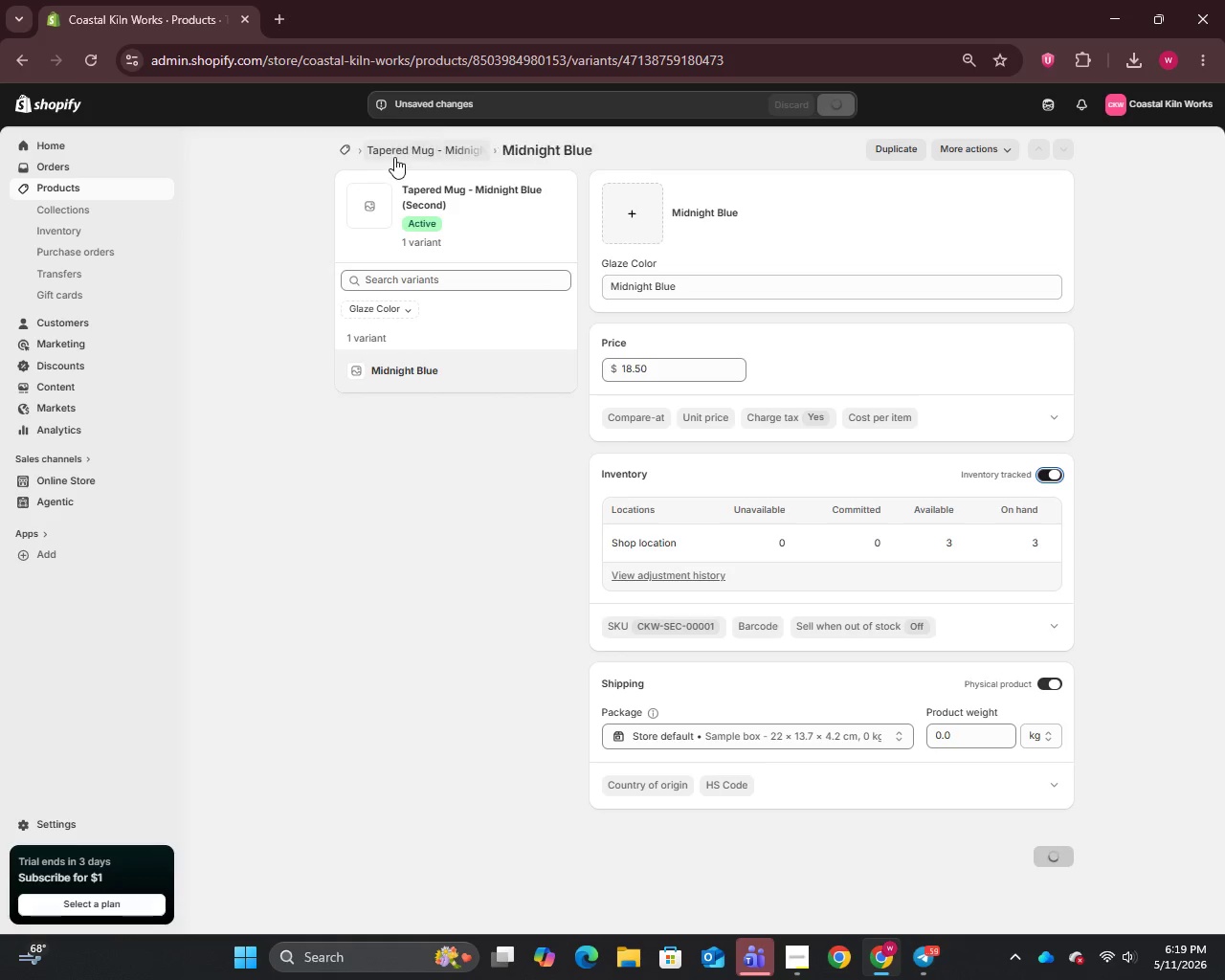 
left_click([393, 154])
 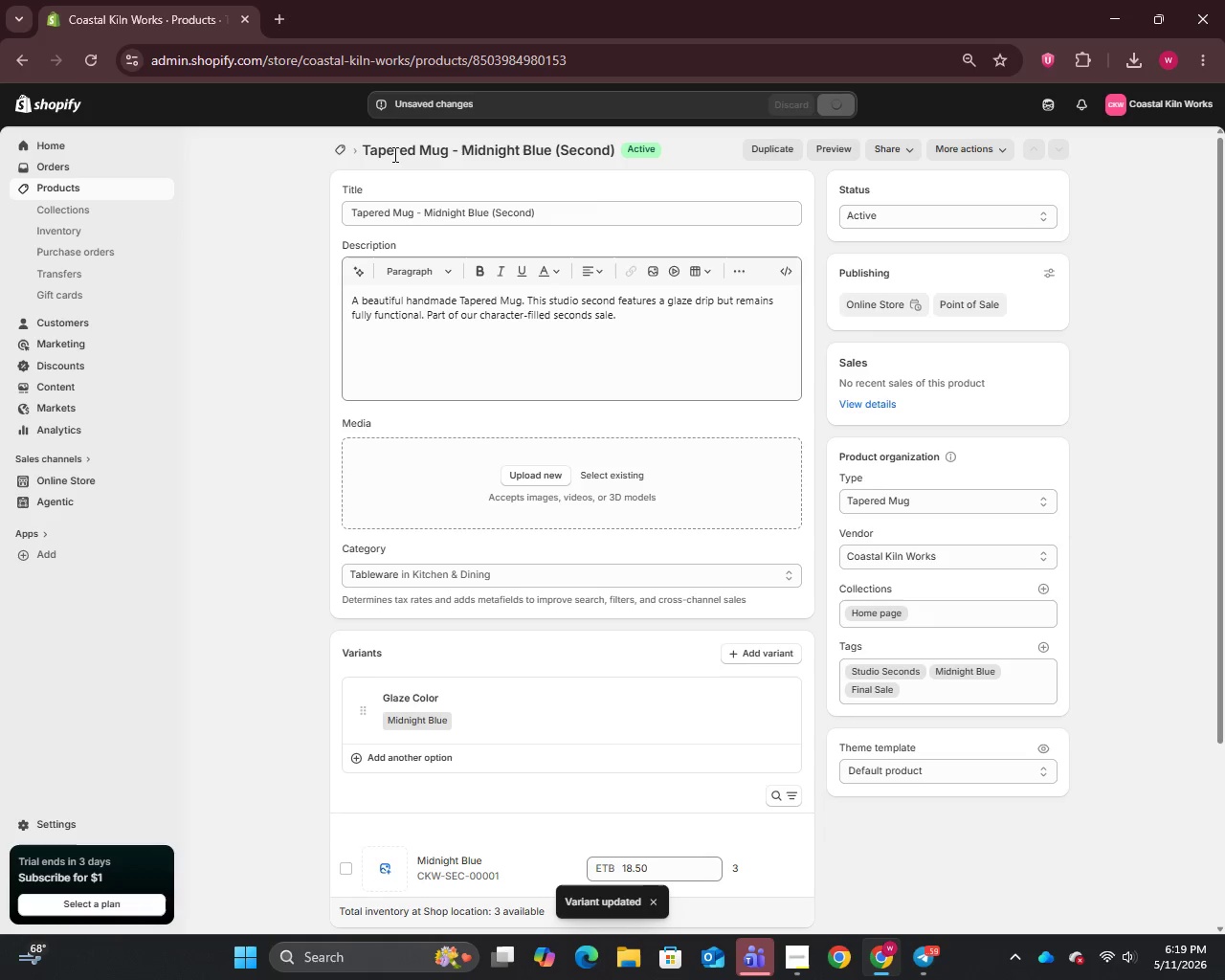 
scroll: coordinate [404, 336], scroll_direction: down, amount: 2.0
 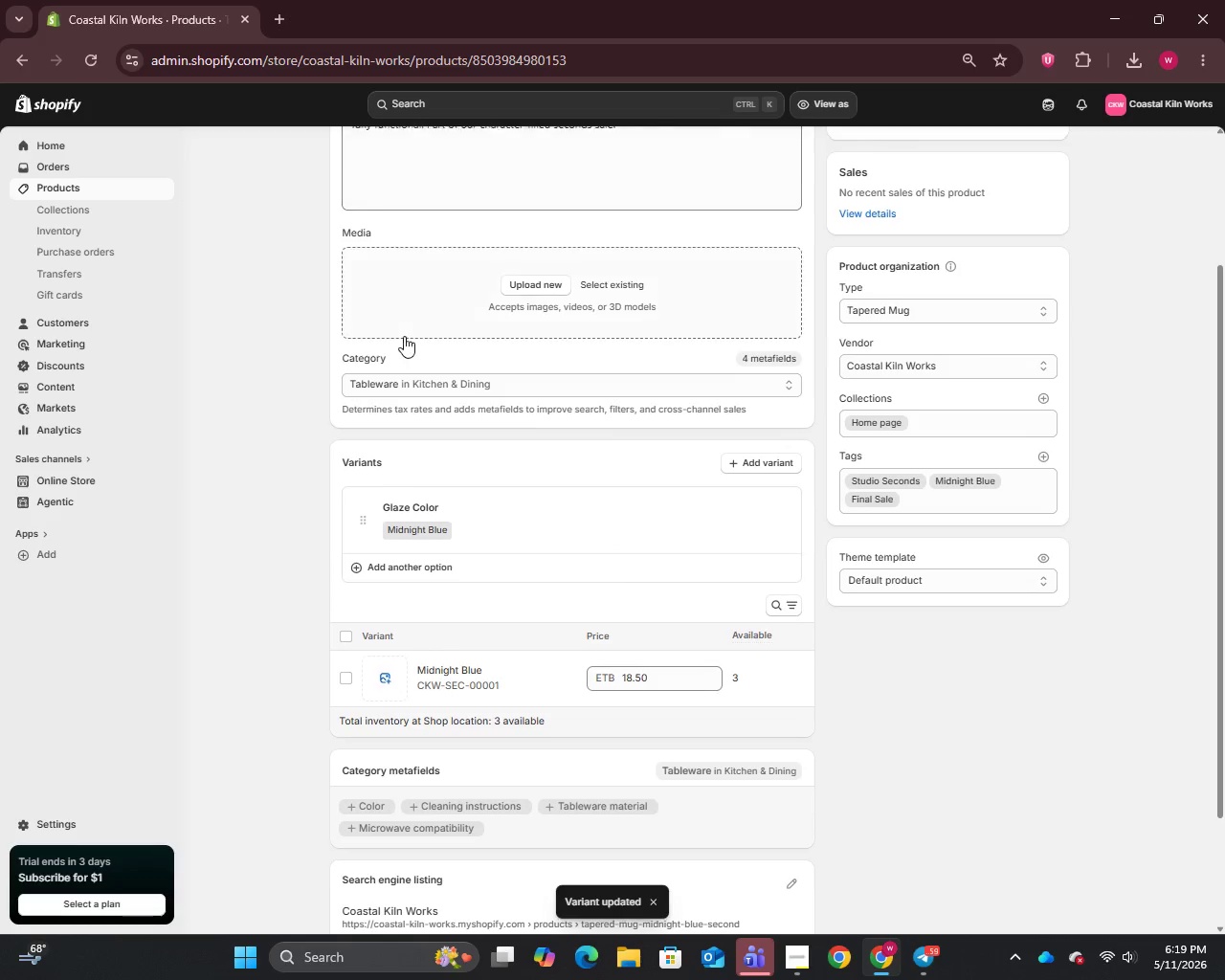 
scroll: coordinate [404, 336], scroll_direction: up, amount: 7.0
 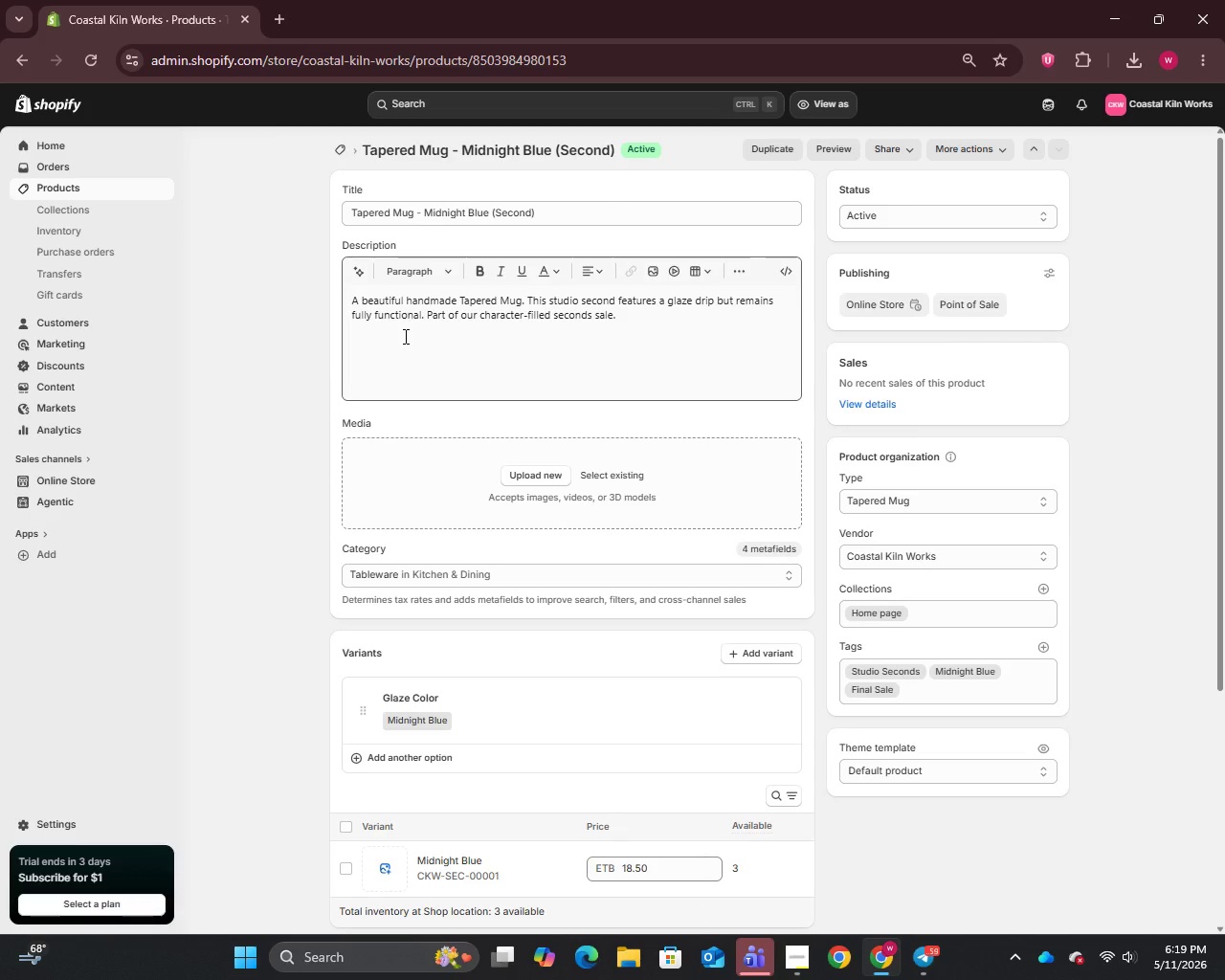 
wait(11.94)
 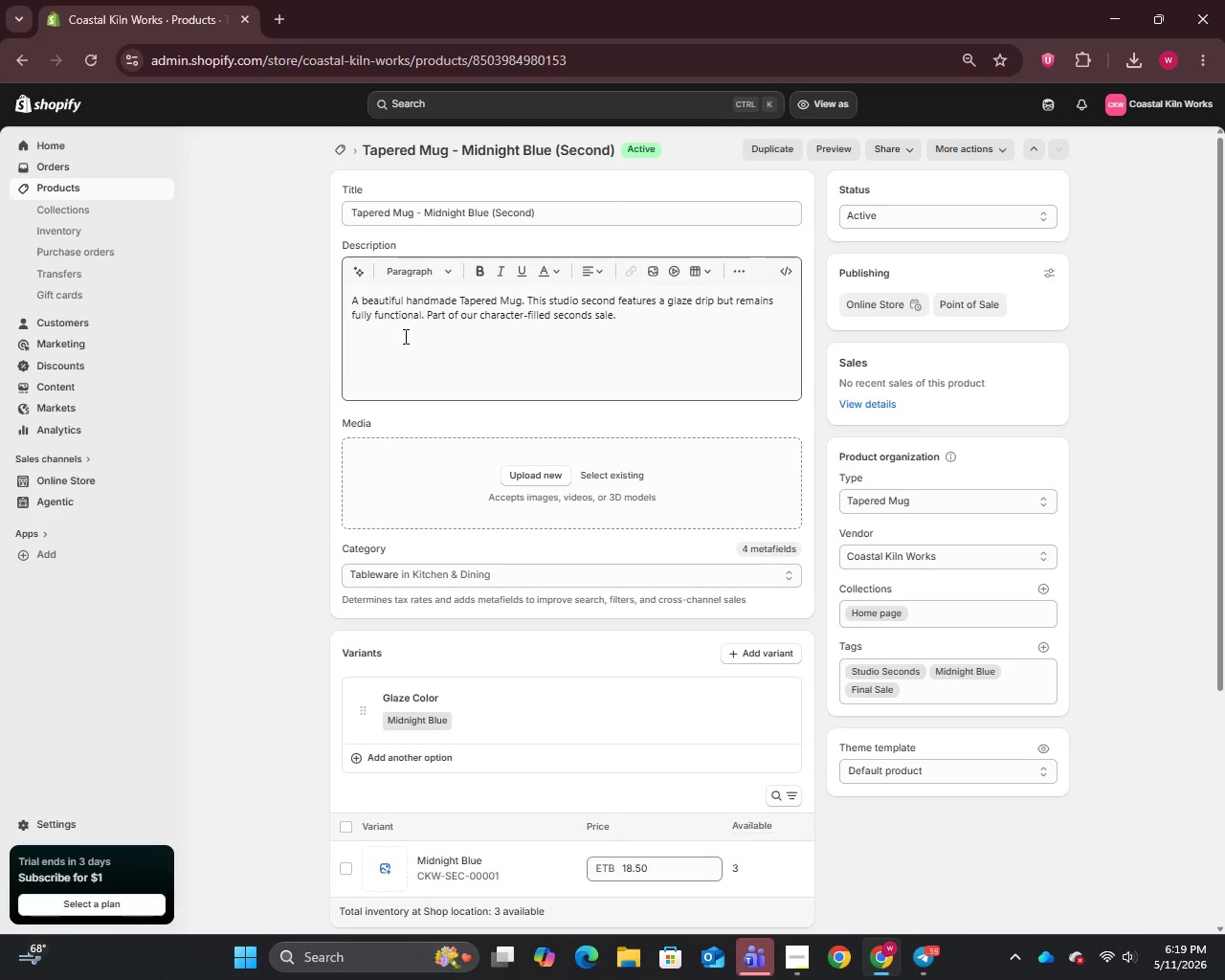 
scroll: coordinate [479, 575], scroll_direction: down, amount: 4.0
 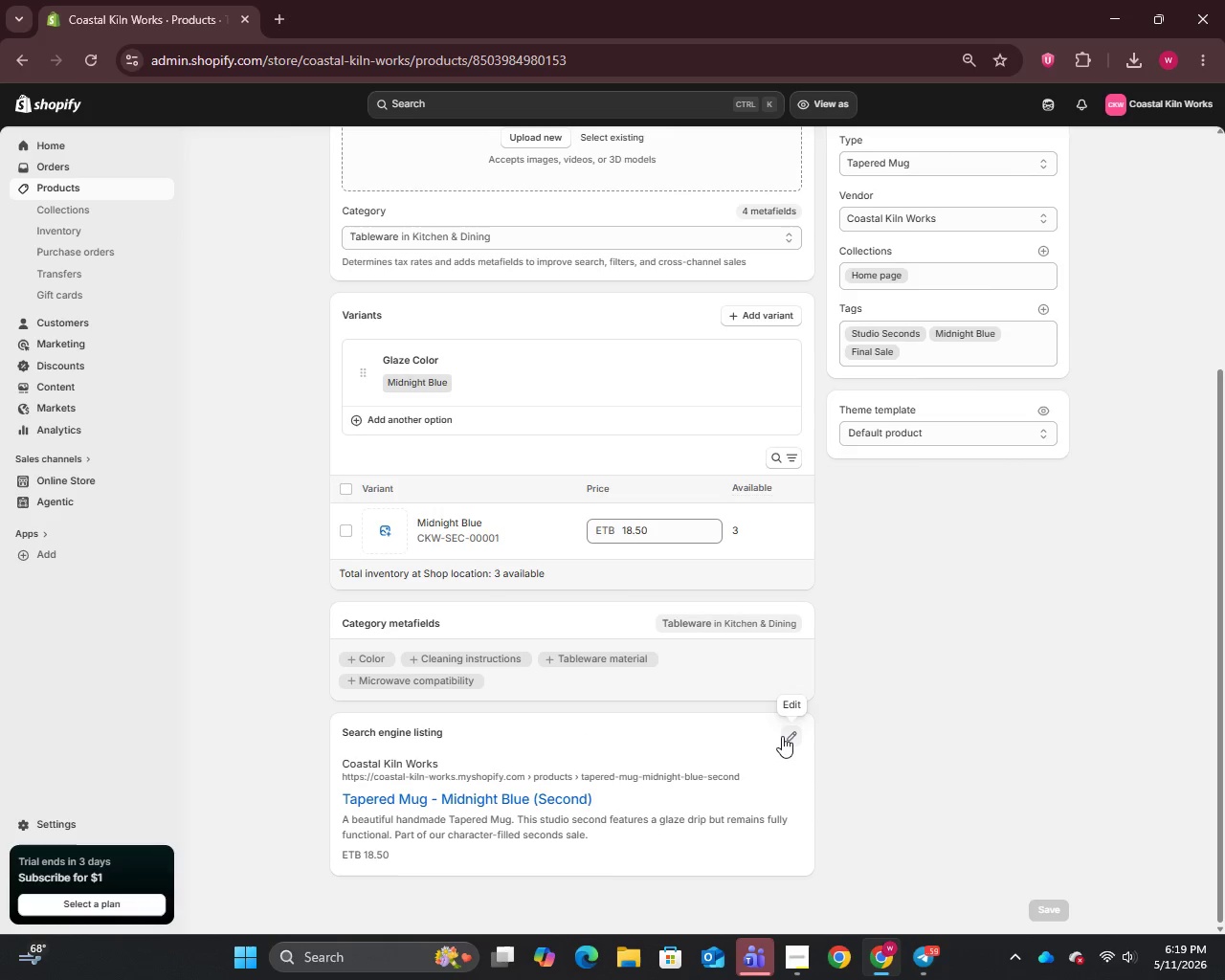 
left_click([787, 734])
 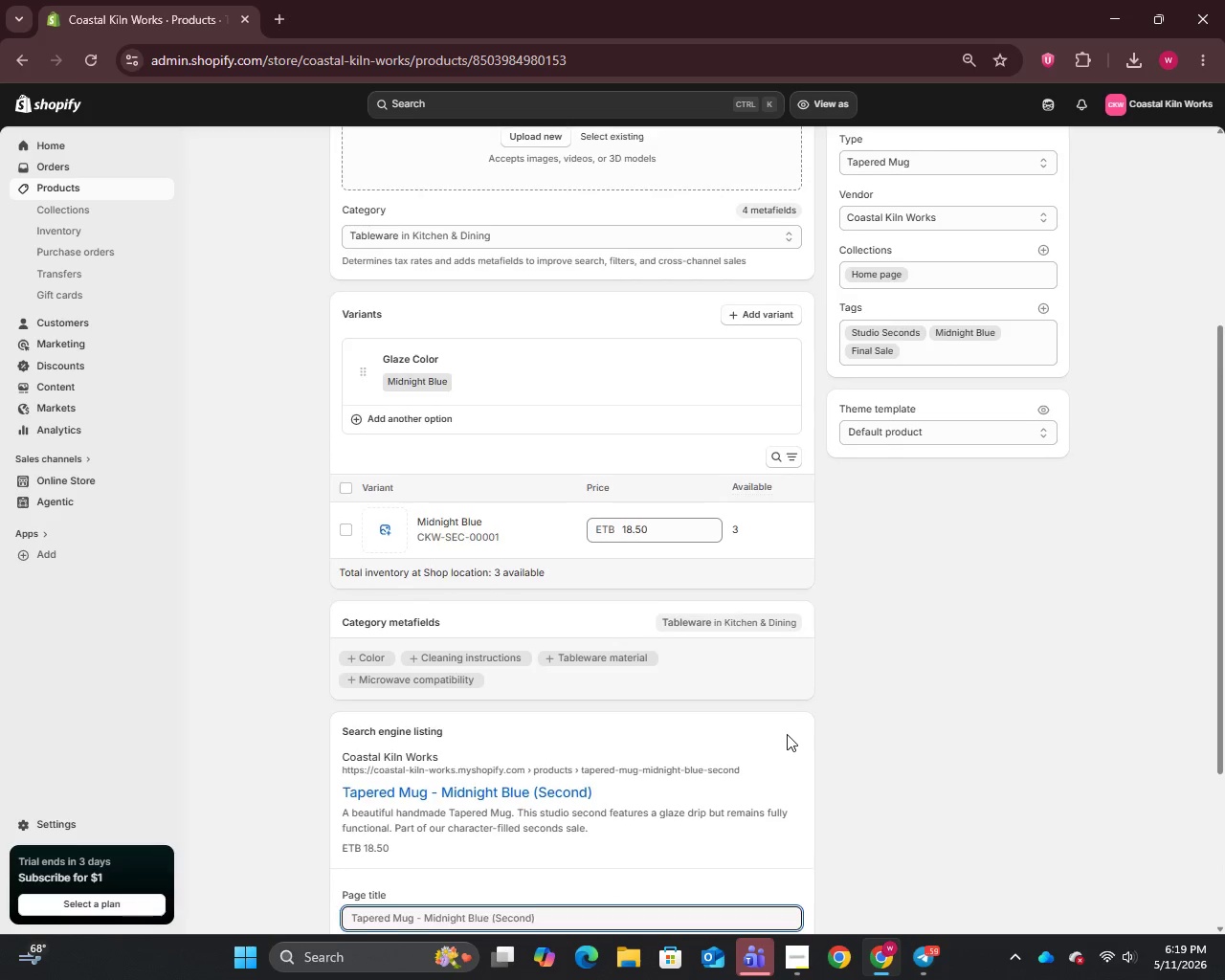 
scroll: coordinate [781, 735], scroll_direction: down, amount: 6.0
 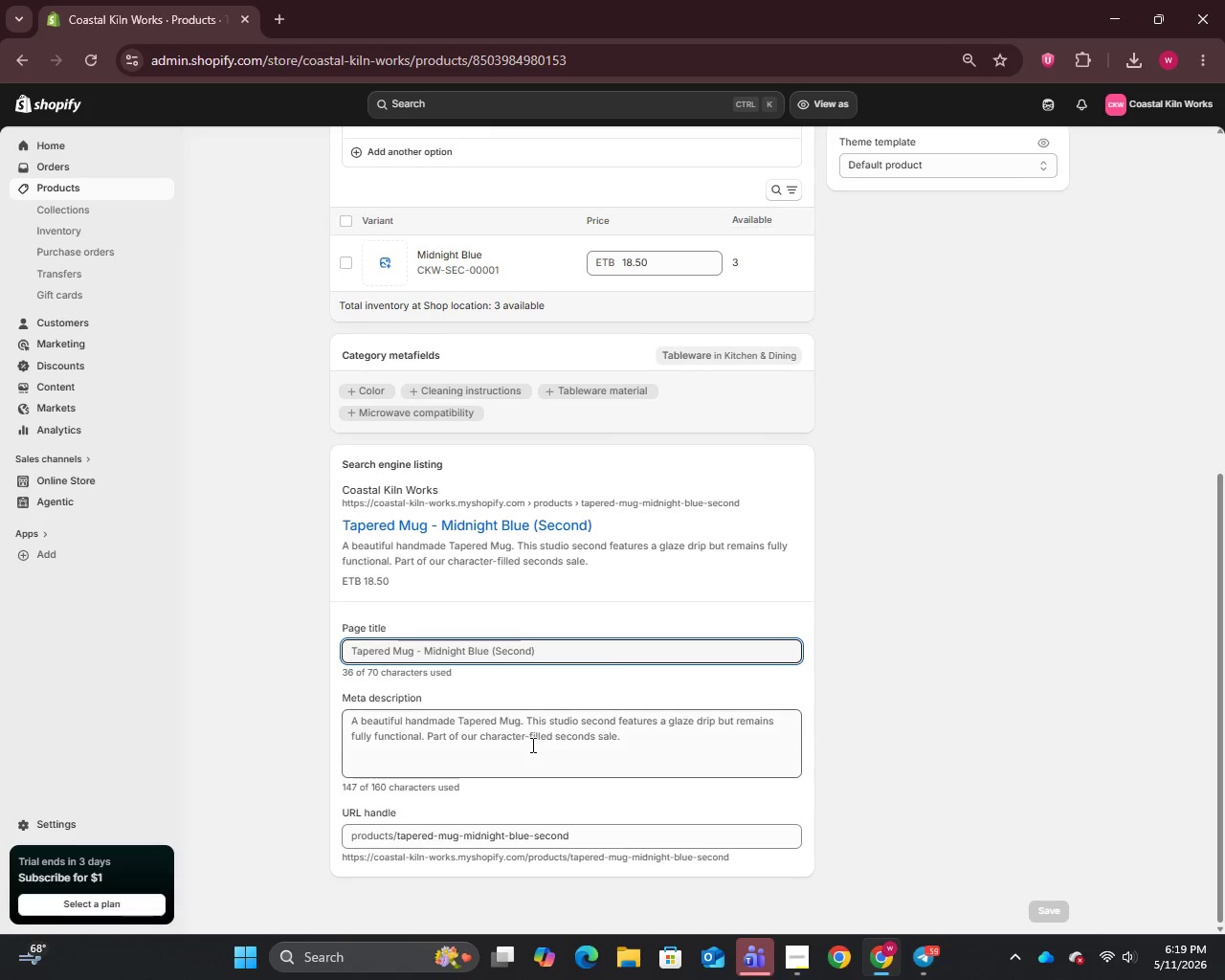 
left_click([532, 746])
 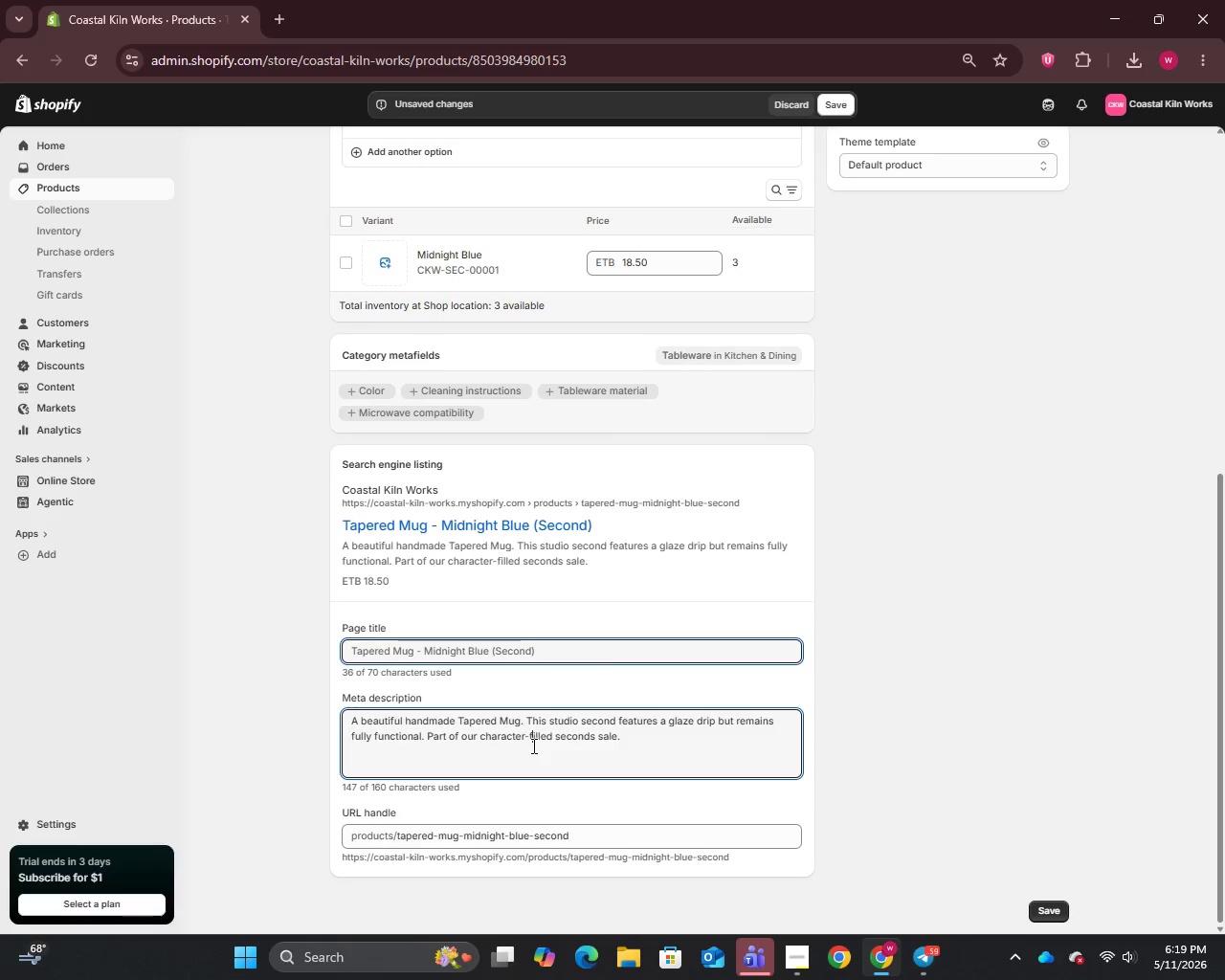 
key(Control+A)
 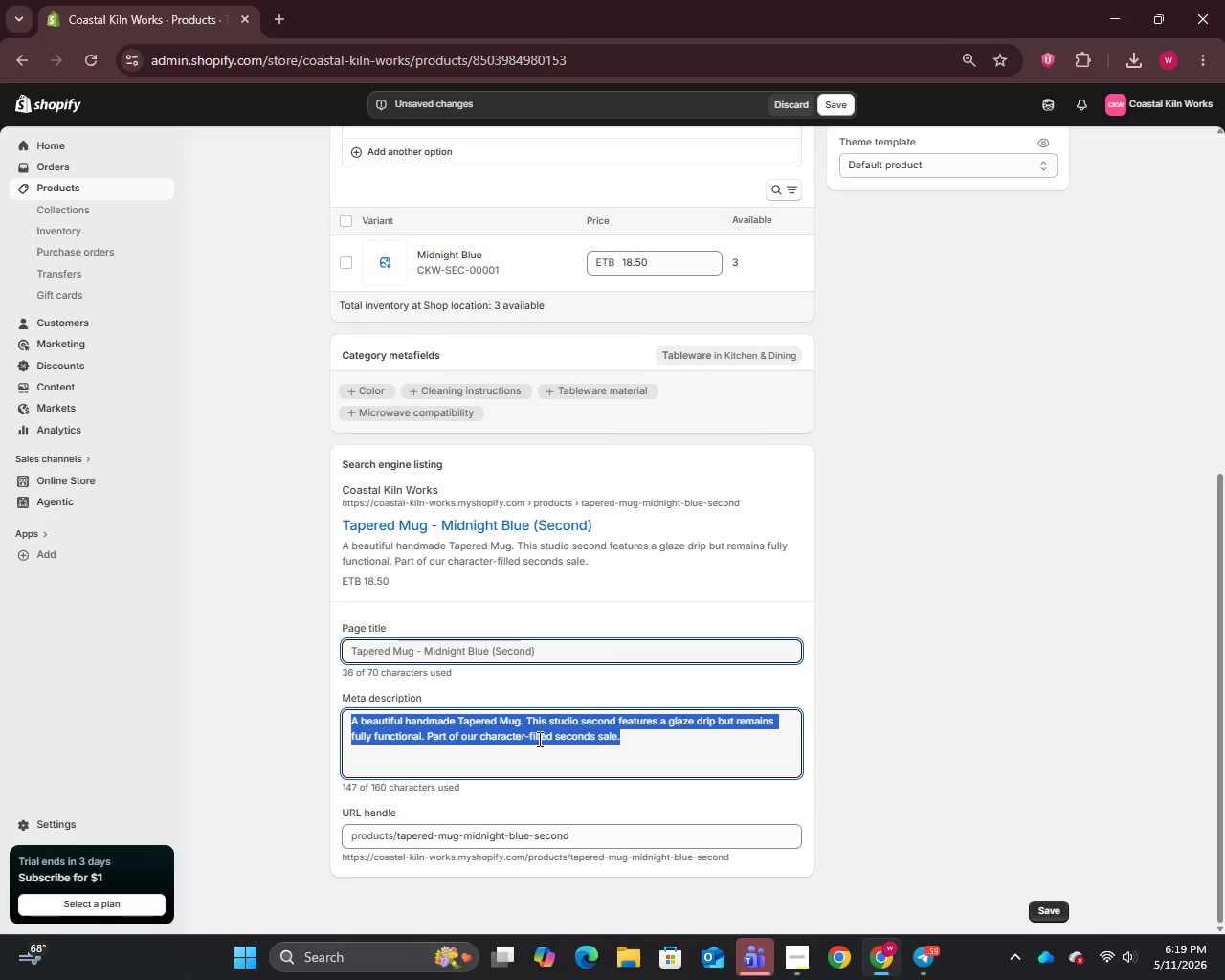 
key(Backspace)
 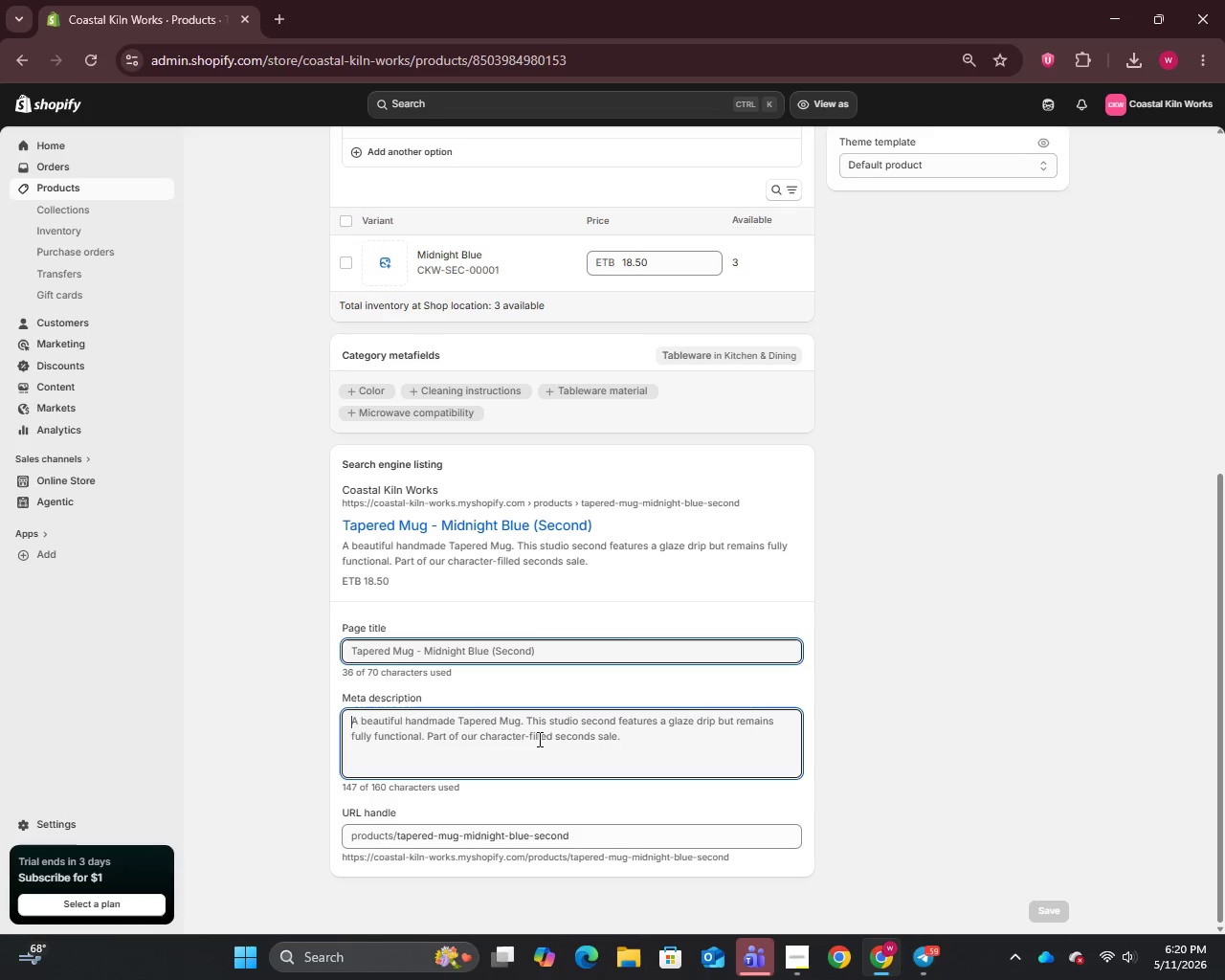 
wait(26.14)
 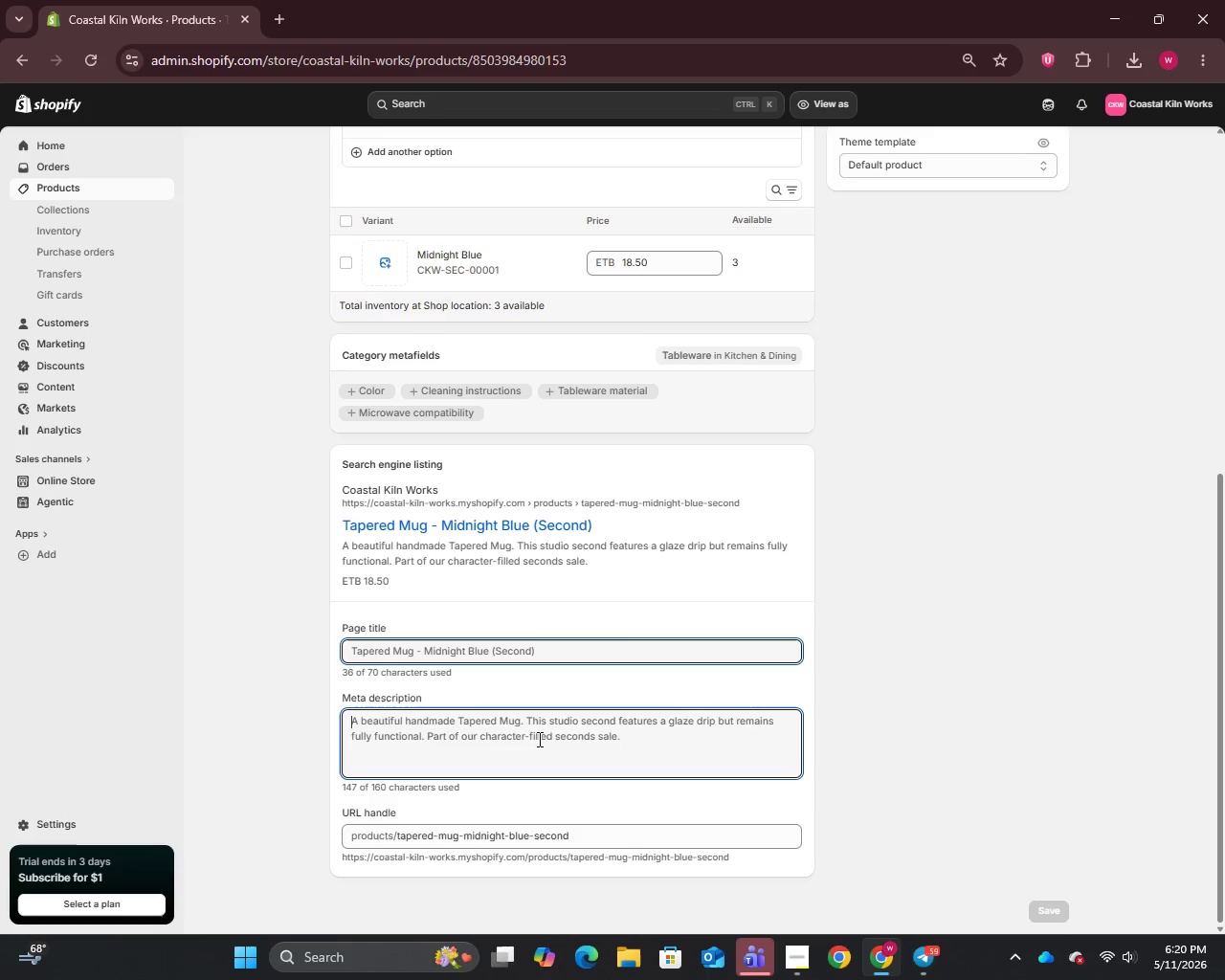 
type(Hand made)
key(Backspace)
key(Backspace)
key(Backspace)
key(Backspace)
key(Backspace)
type(made tapered mug with handmade character and minor glaze drip)
 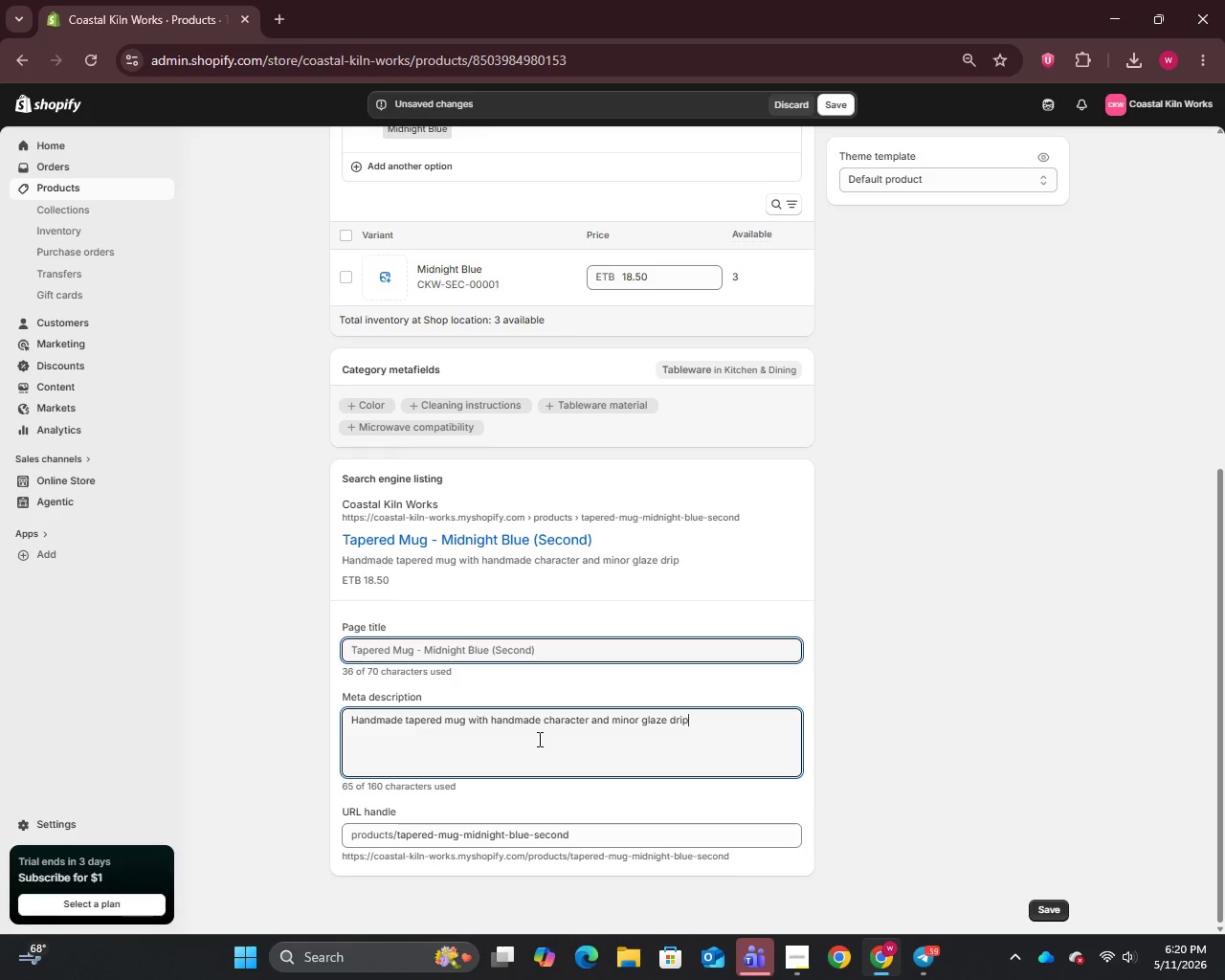 
type(. Midnight blue stonewar)
 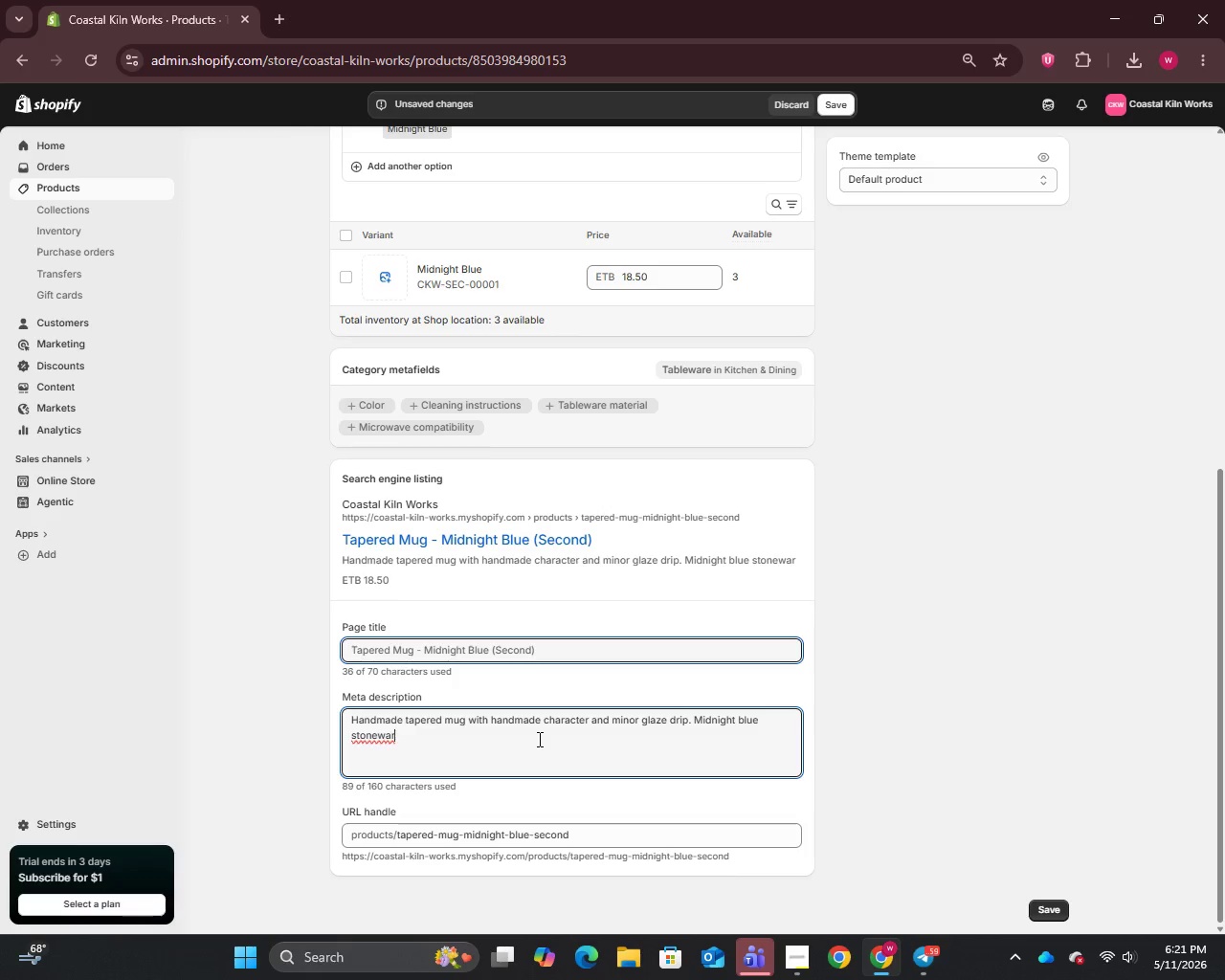 
type(e from )
 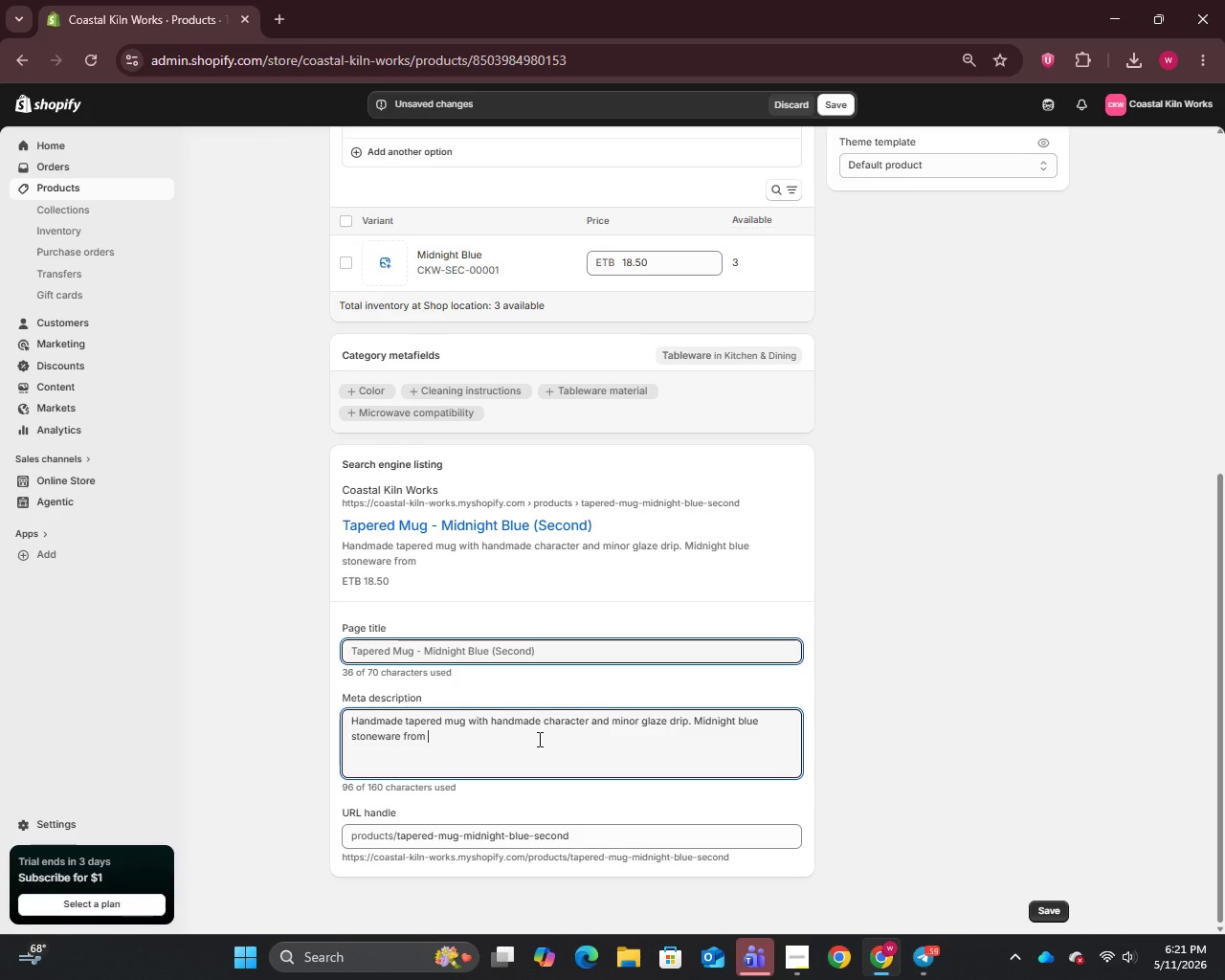 
type(our Studio Seconds sale.)
 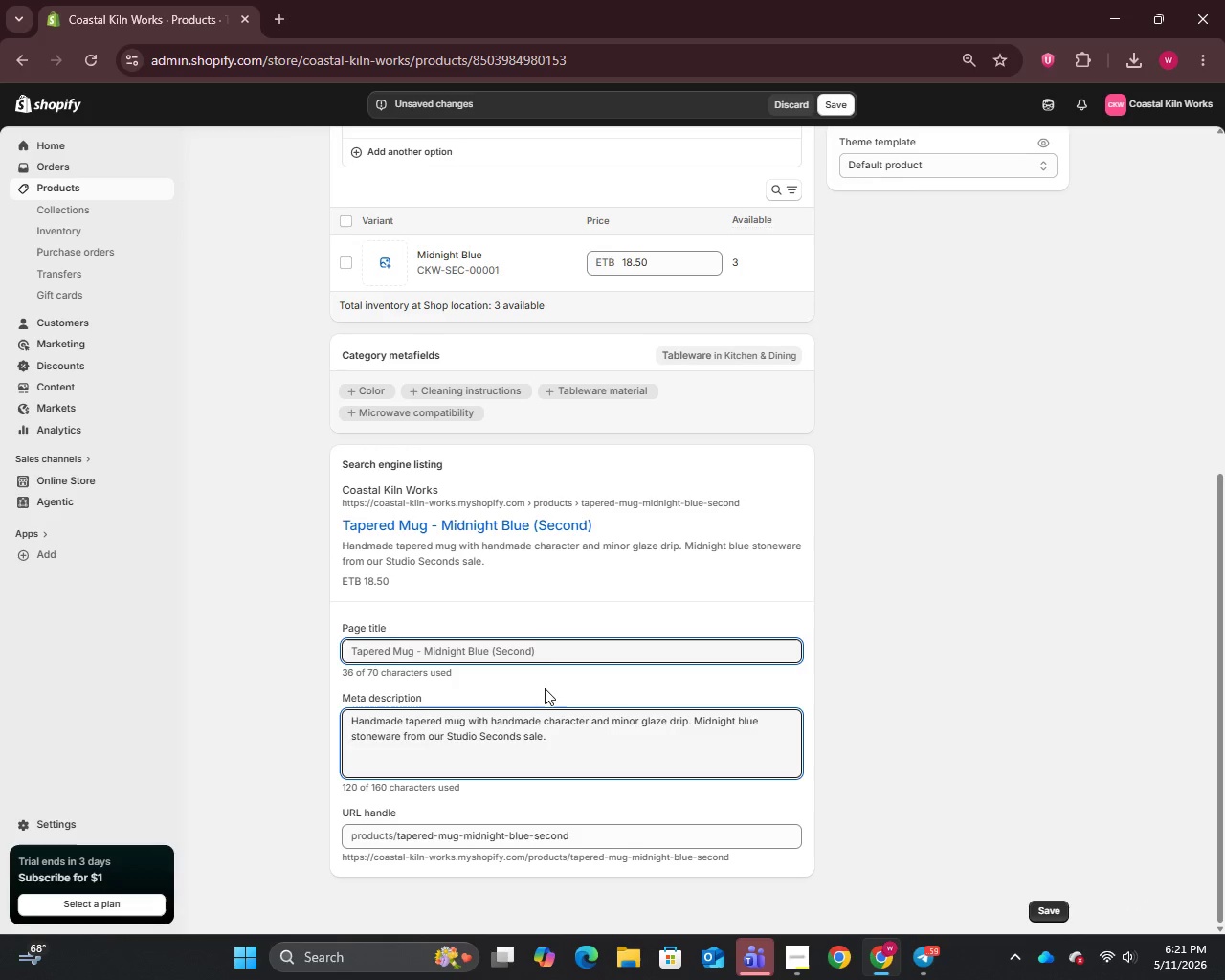 
left_click([545, 654])
 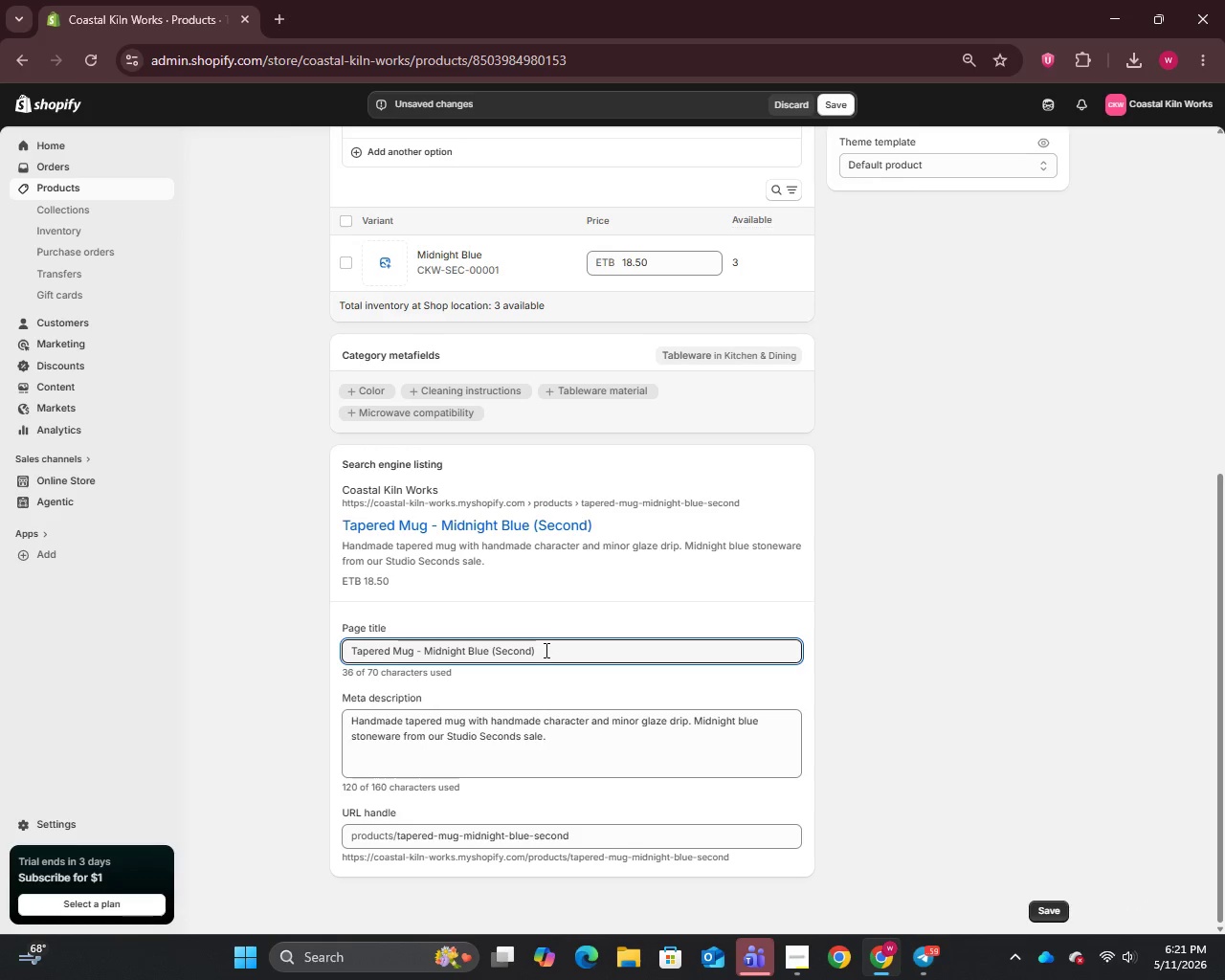 
scroll: coordinate [545, 650], scroll_direction: up, amount: 14.0
 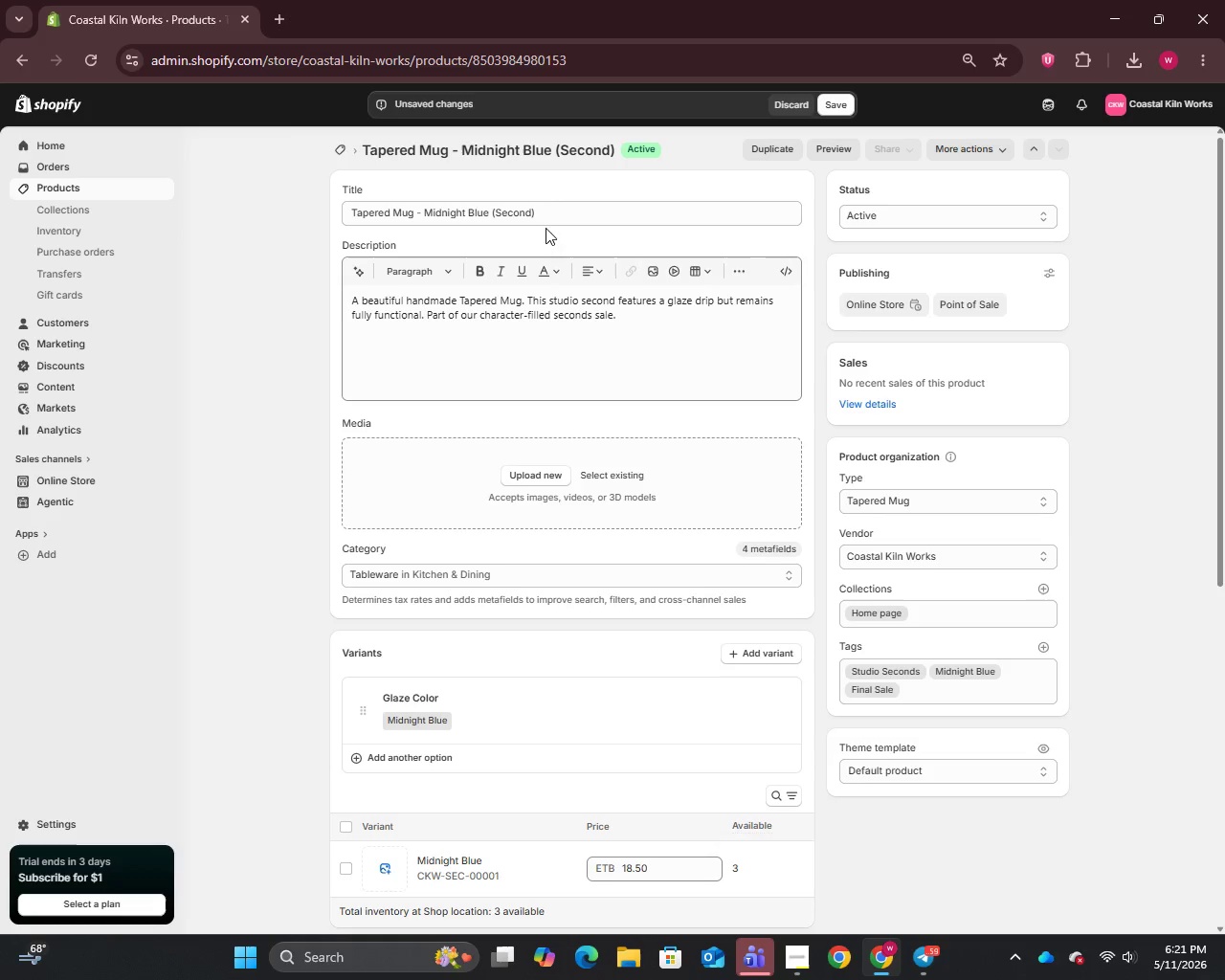 
left_click([547, 210])
 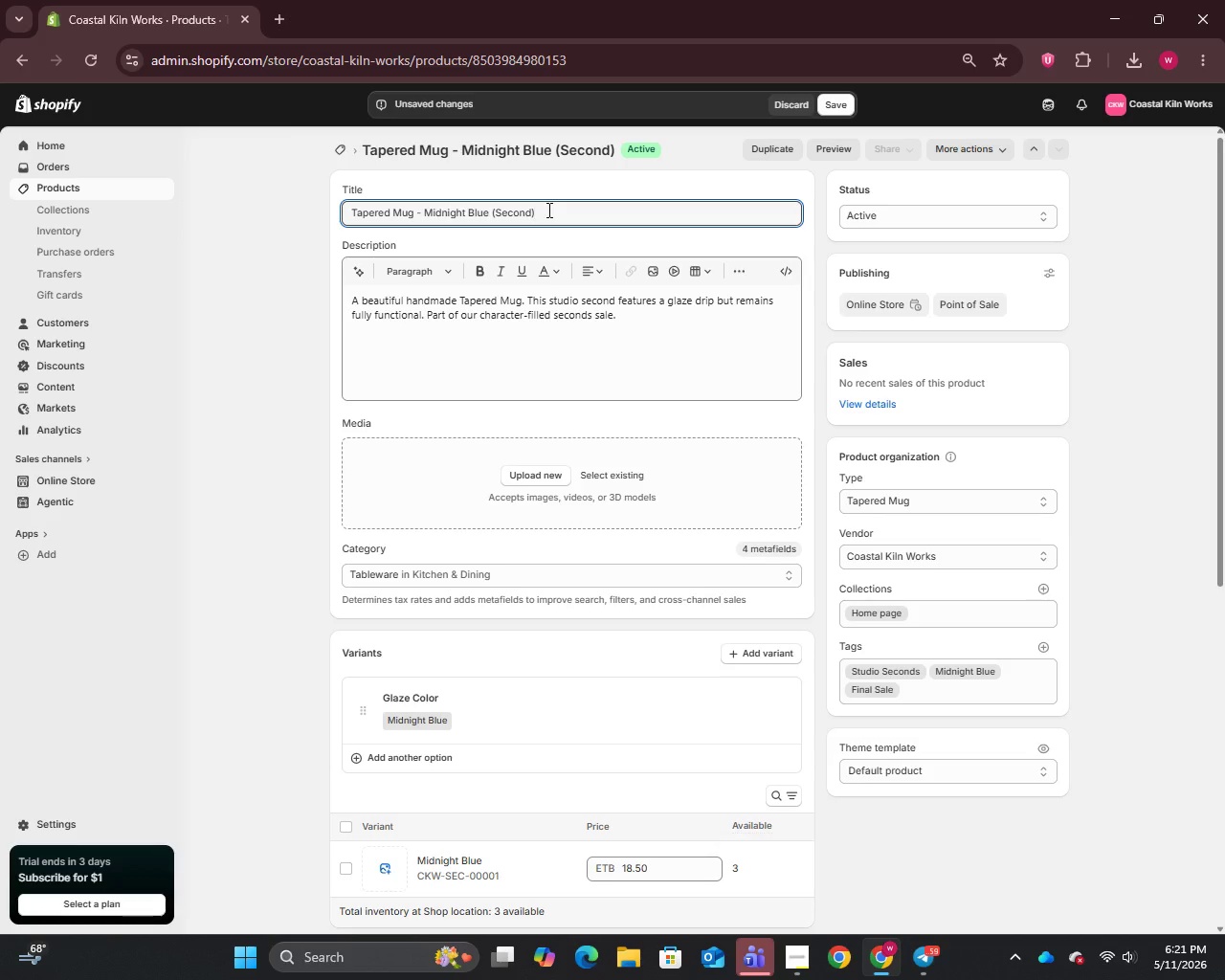 
key(Control+A)
 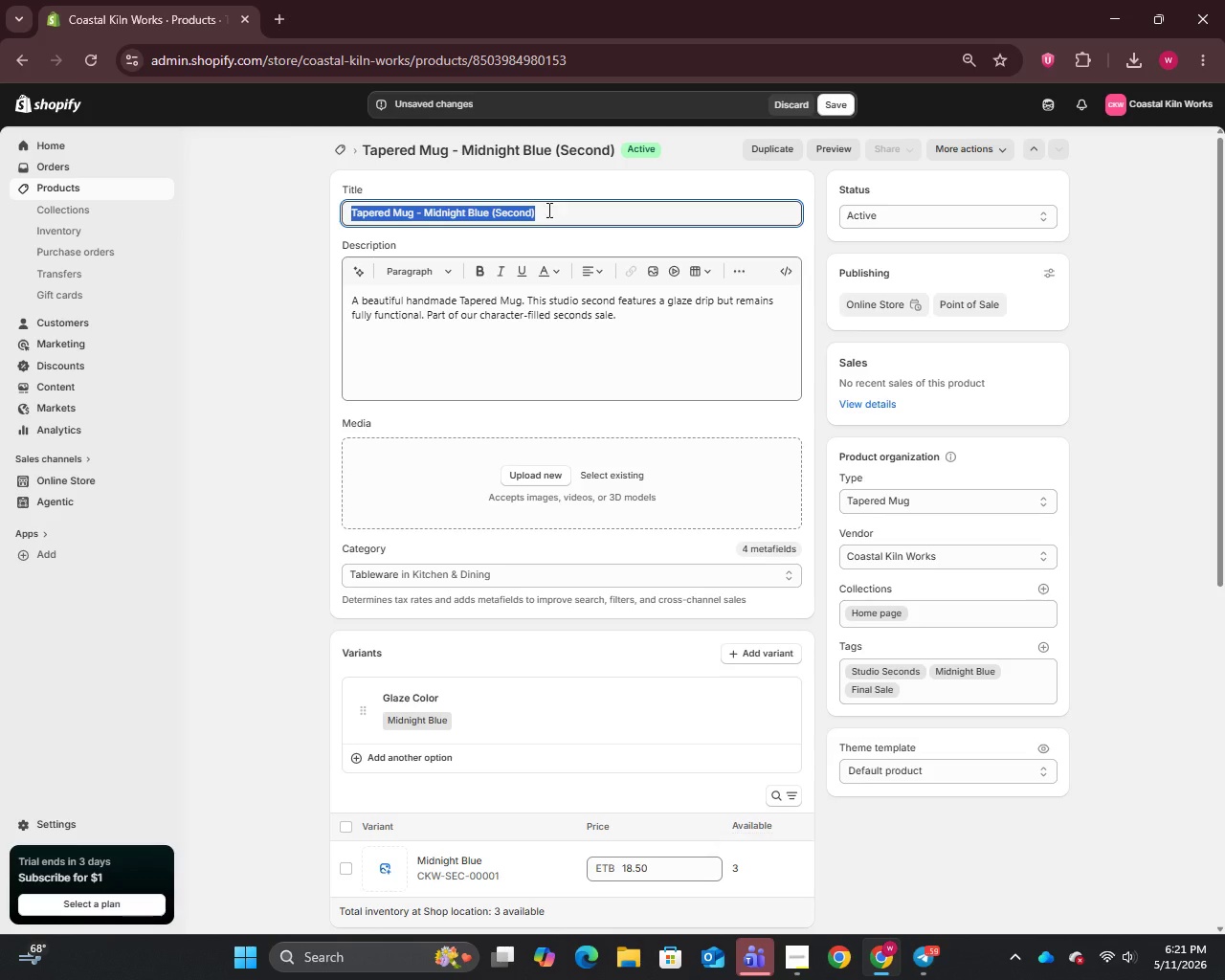 
key(Control+C)
 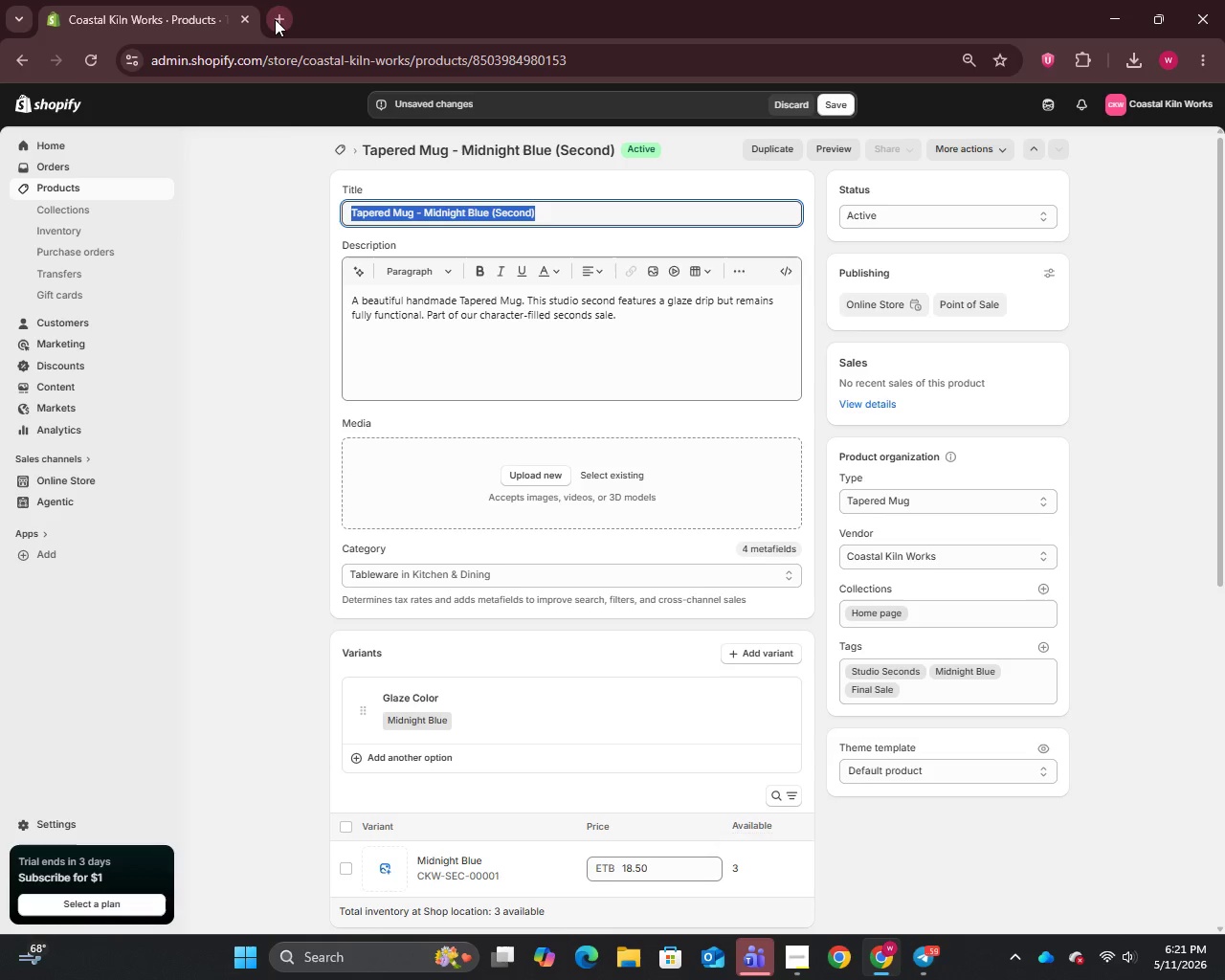 
left_click([275, 19])
 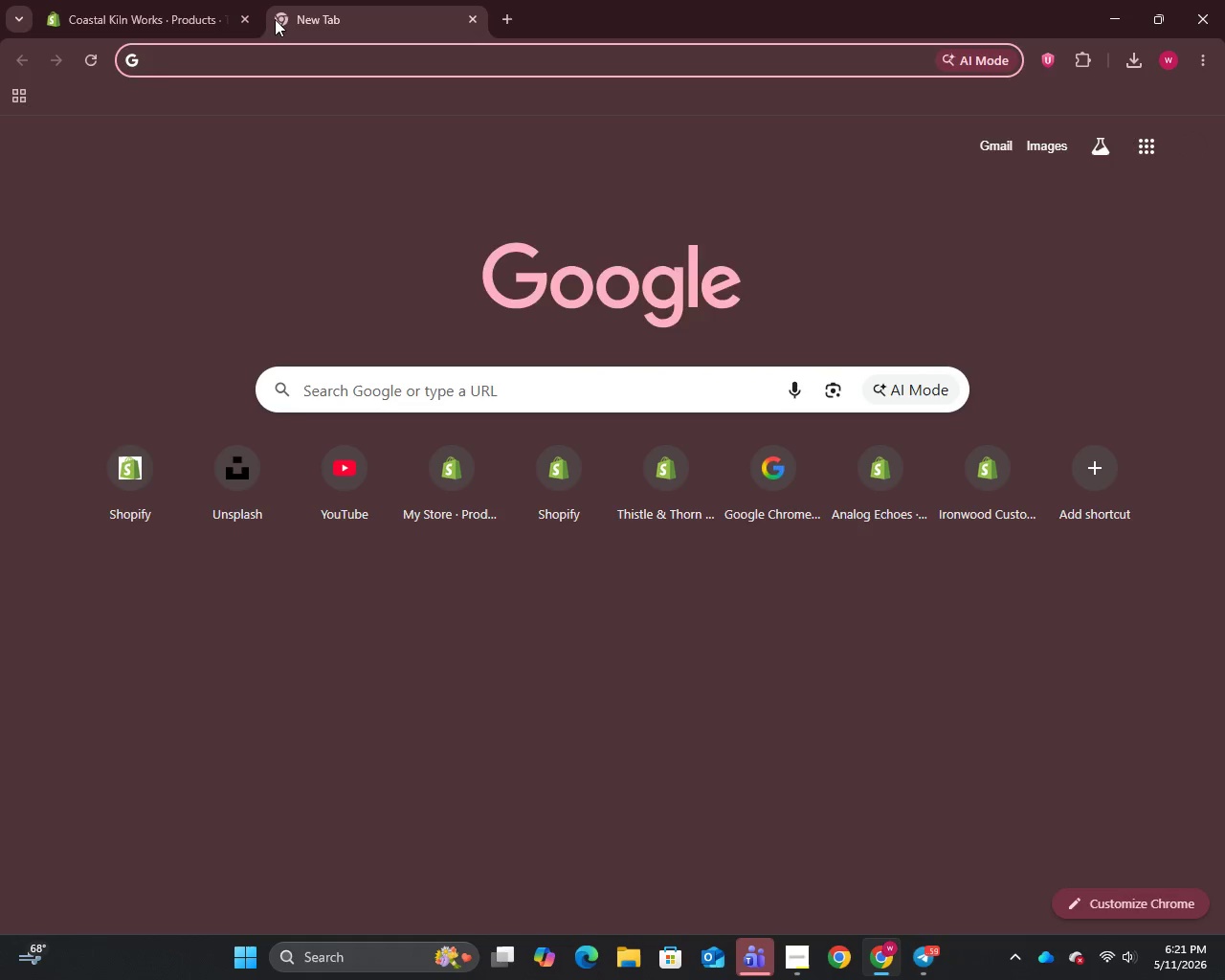 
key(U)
 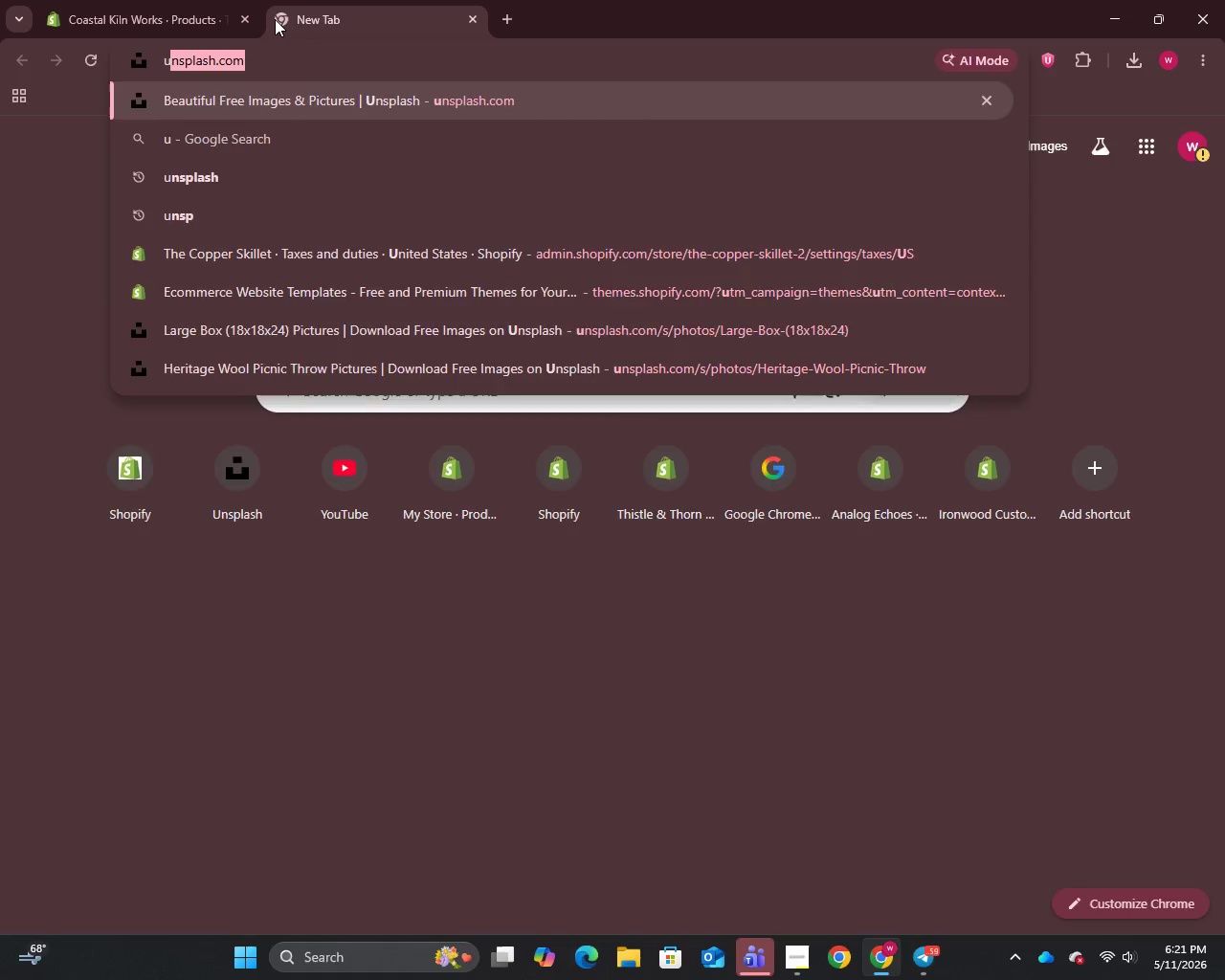 
key(Enter)
 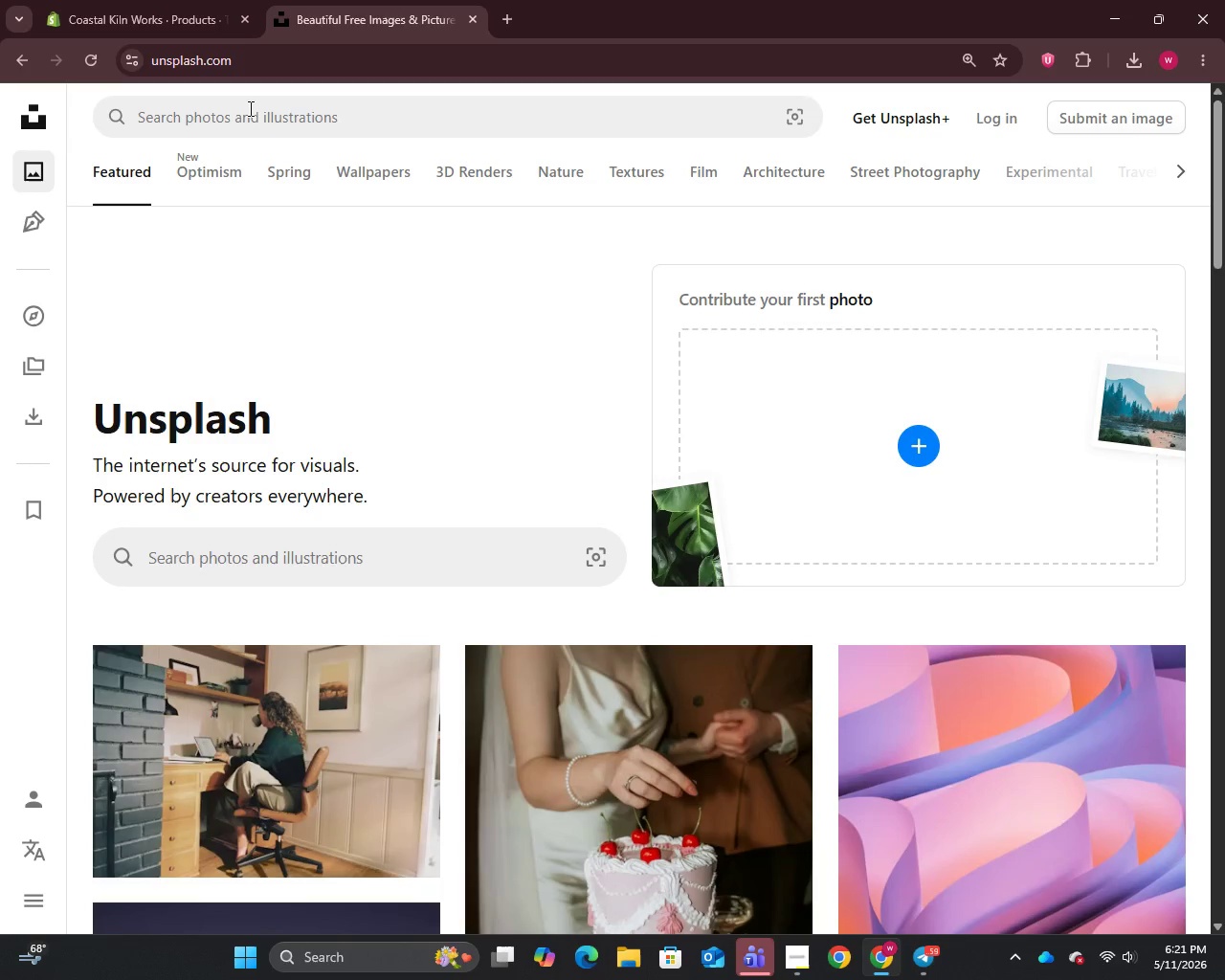 
left_click([249, 108])
 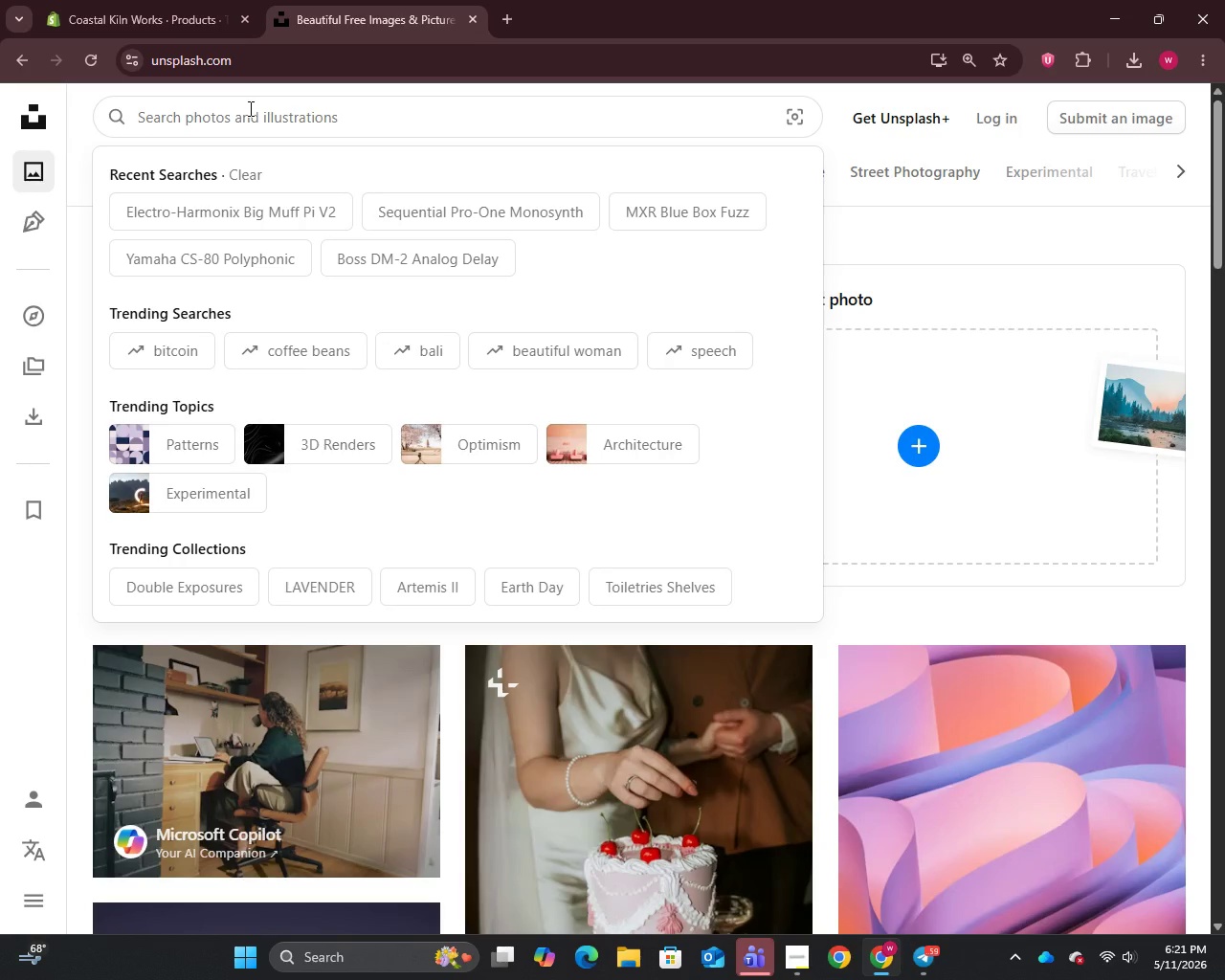 
key(Control+V)
 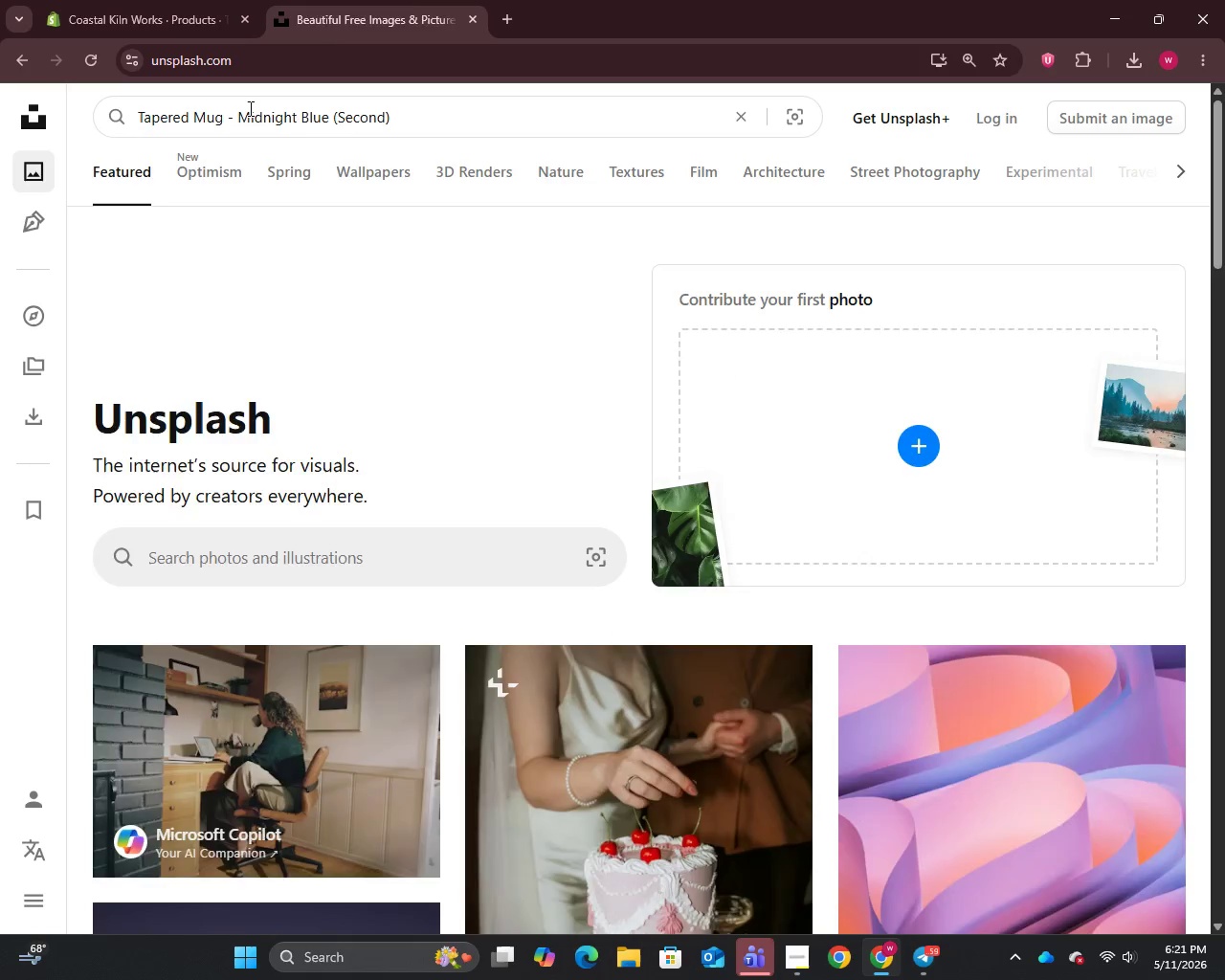 
key(Enter)
 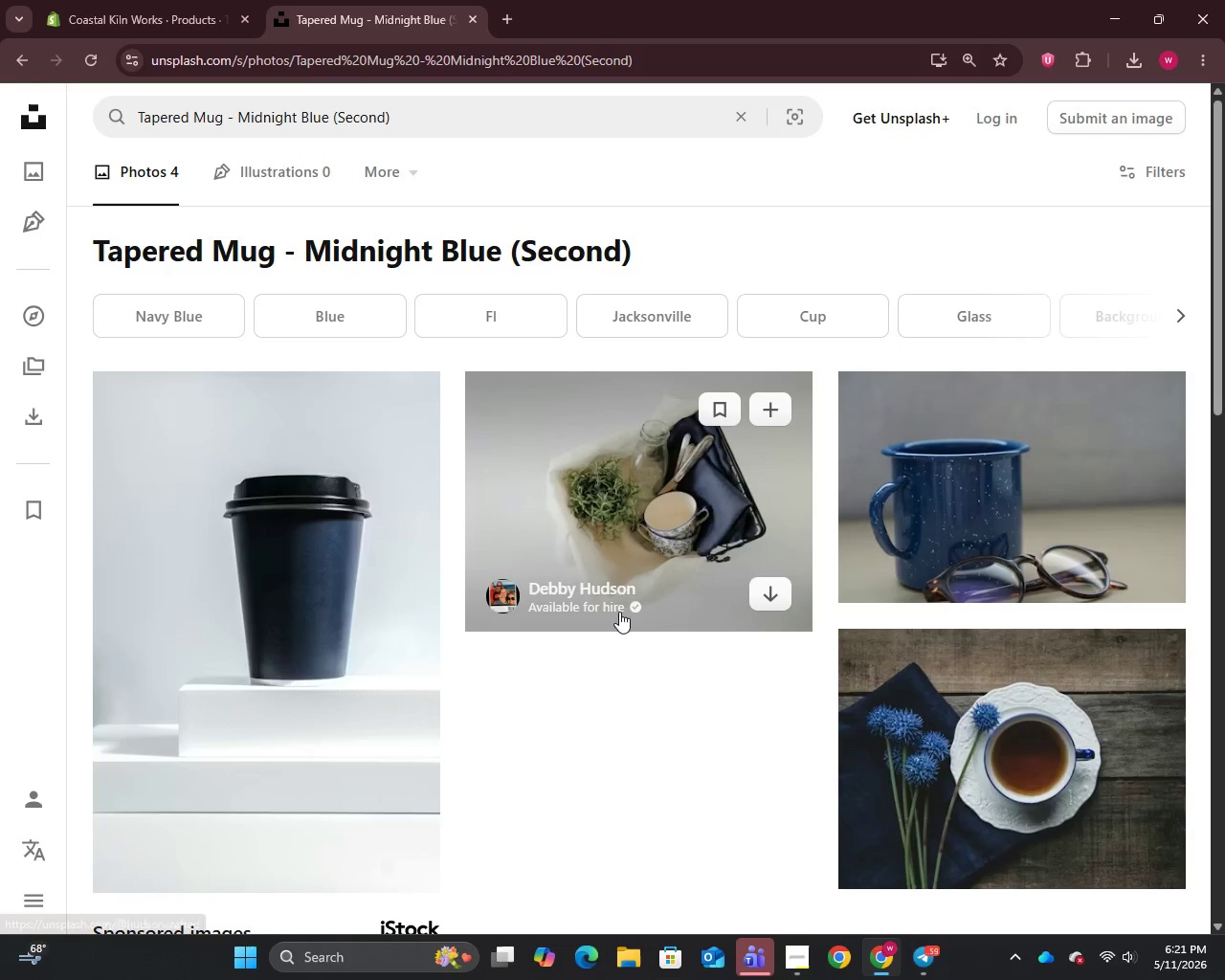 
scroll: coordinate [619, 612], scroll_direction: down, amount: 5.0
 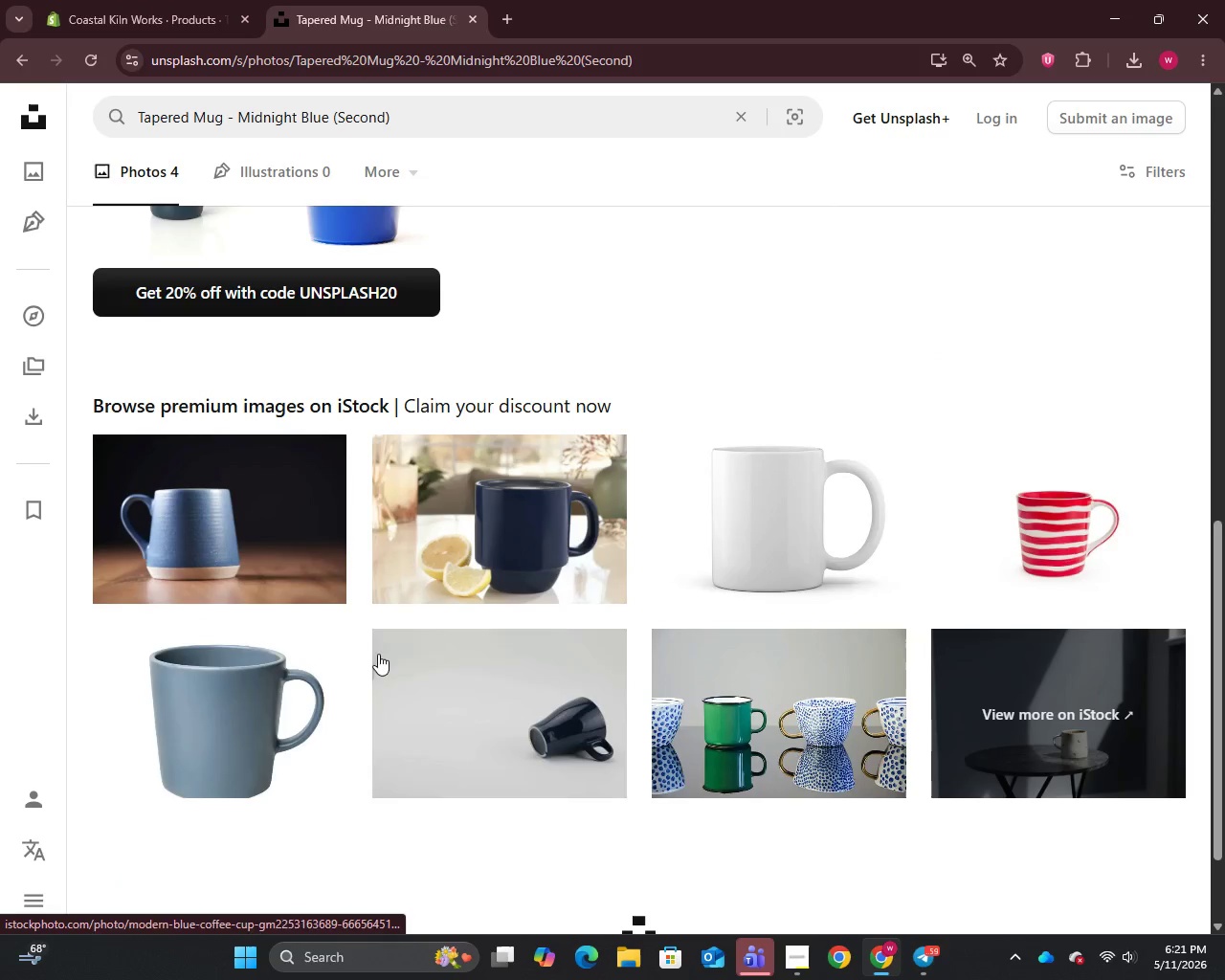 
right_click([504, 692])
 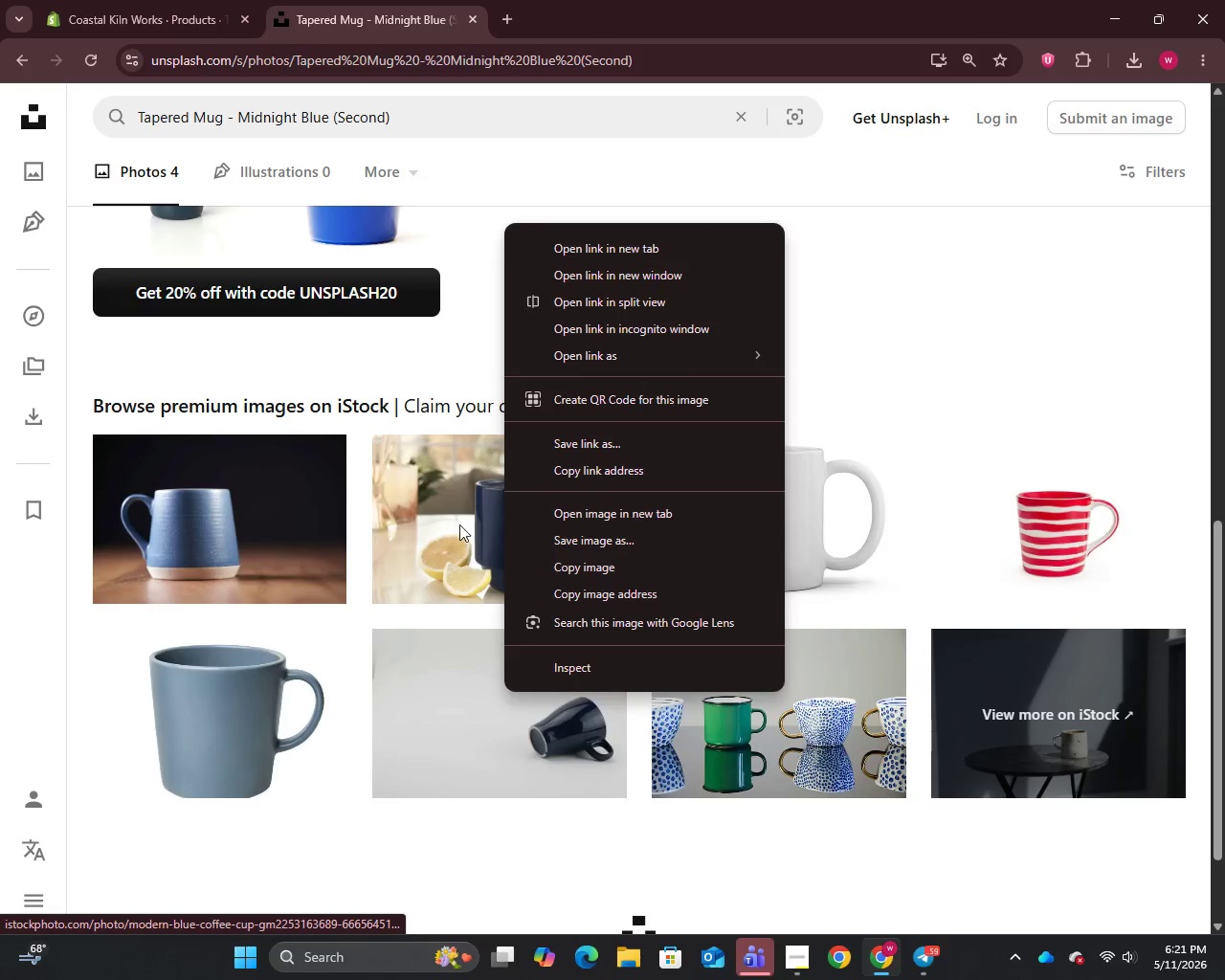 
right_click([454, 499])
 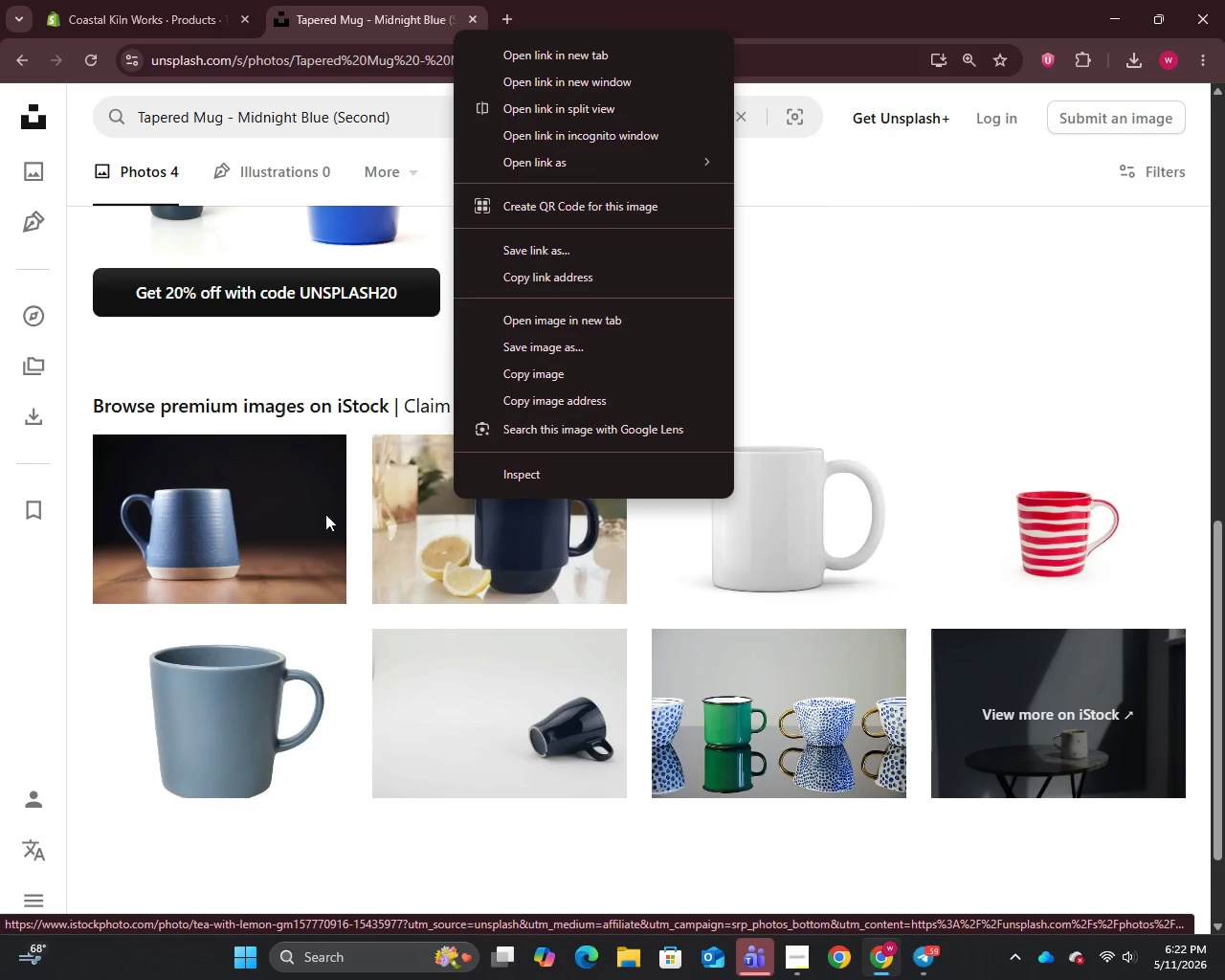 
right_click([228, 517])
 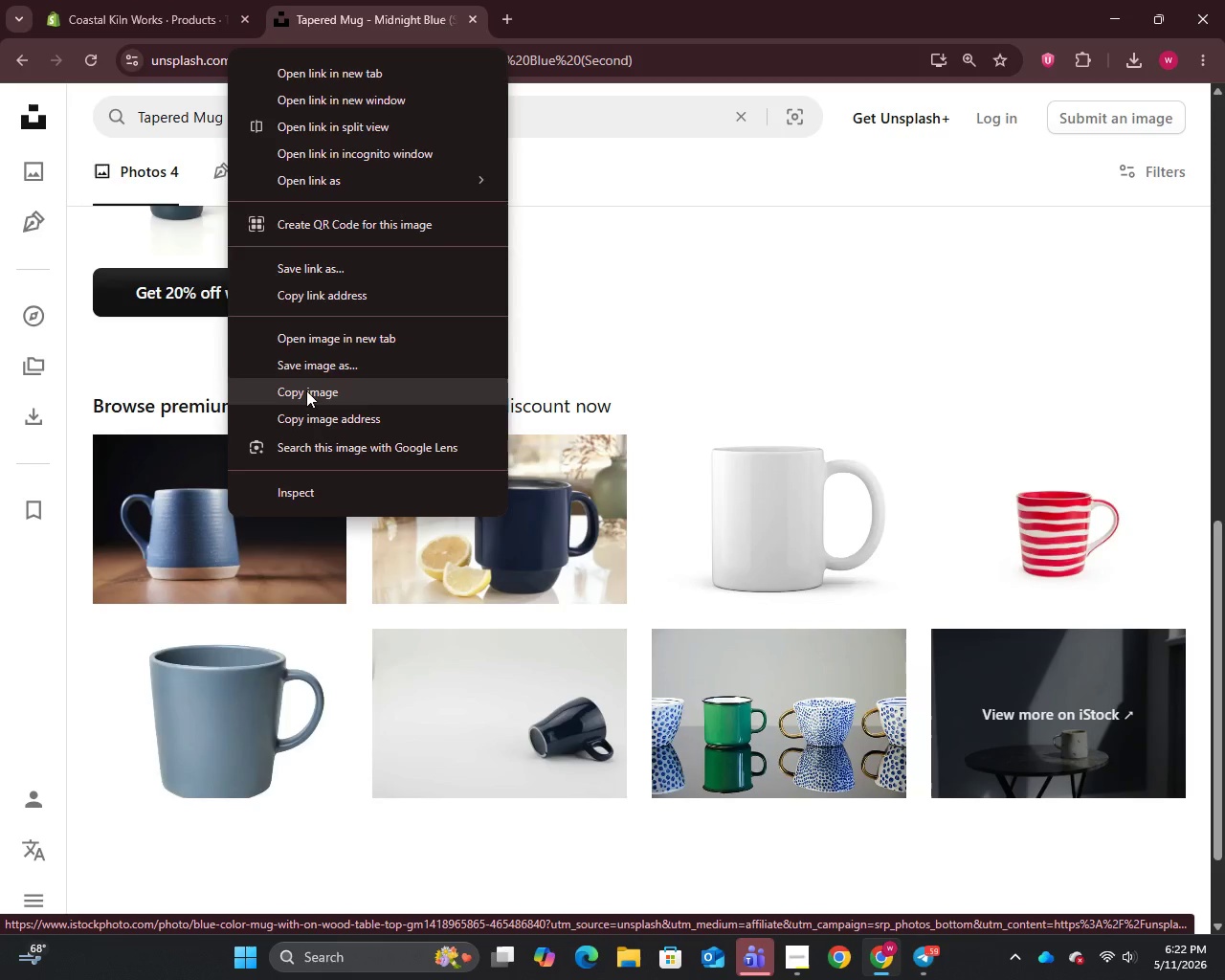 
left_click([304, 358])
 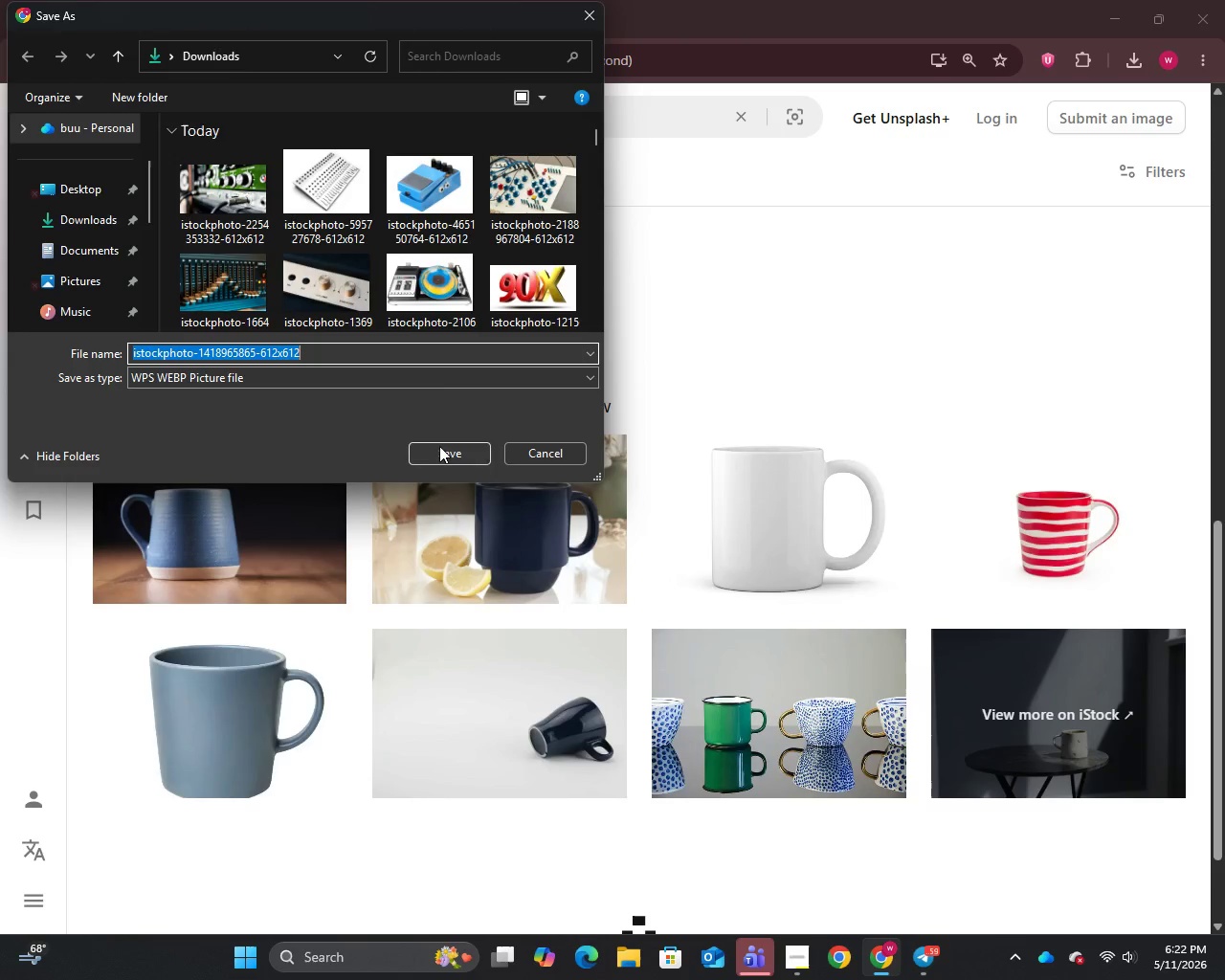 
left_click([443, 448])
 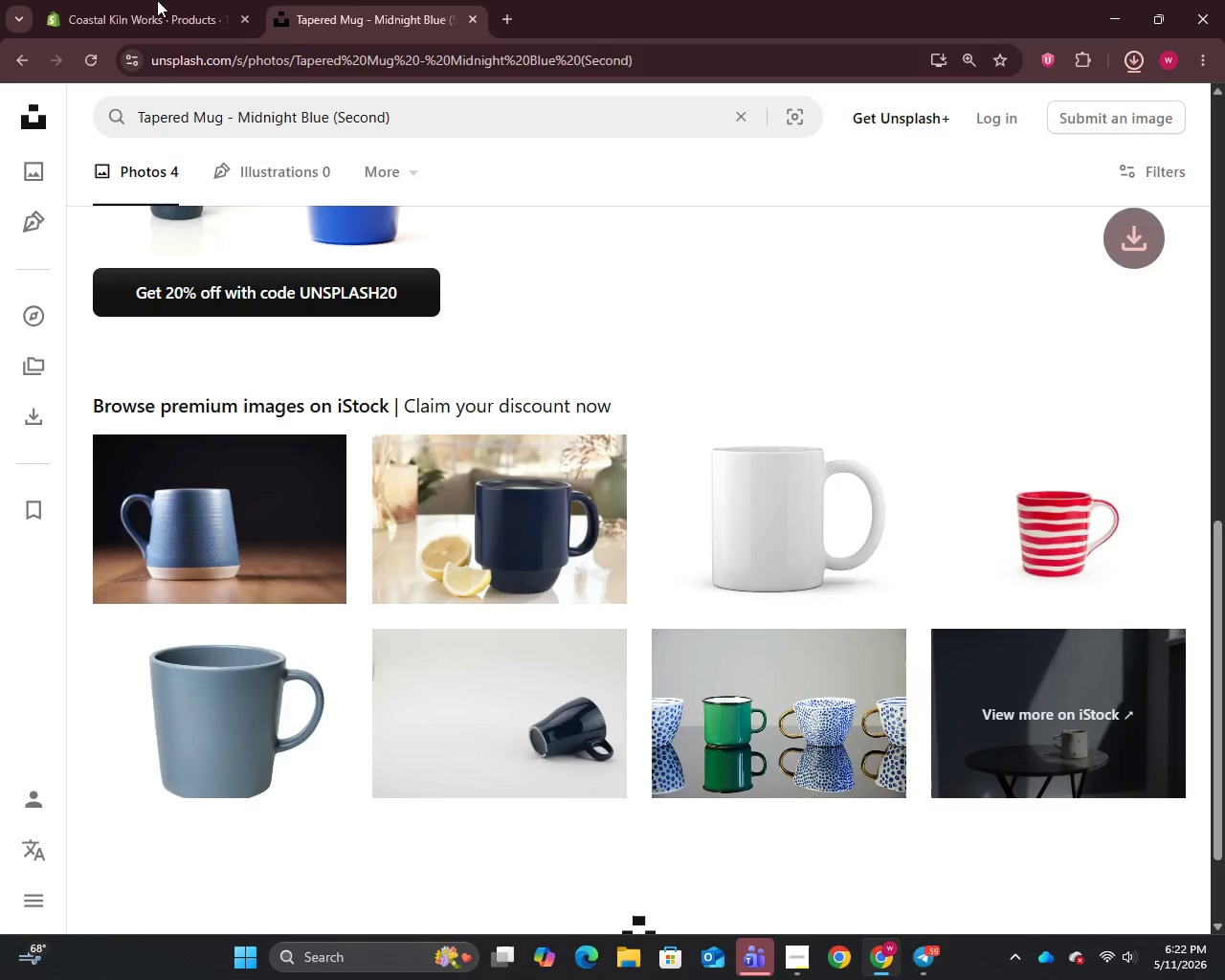 
left_click([139, 0])
 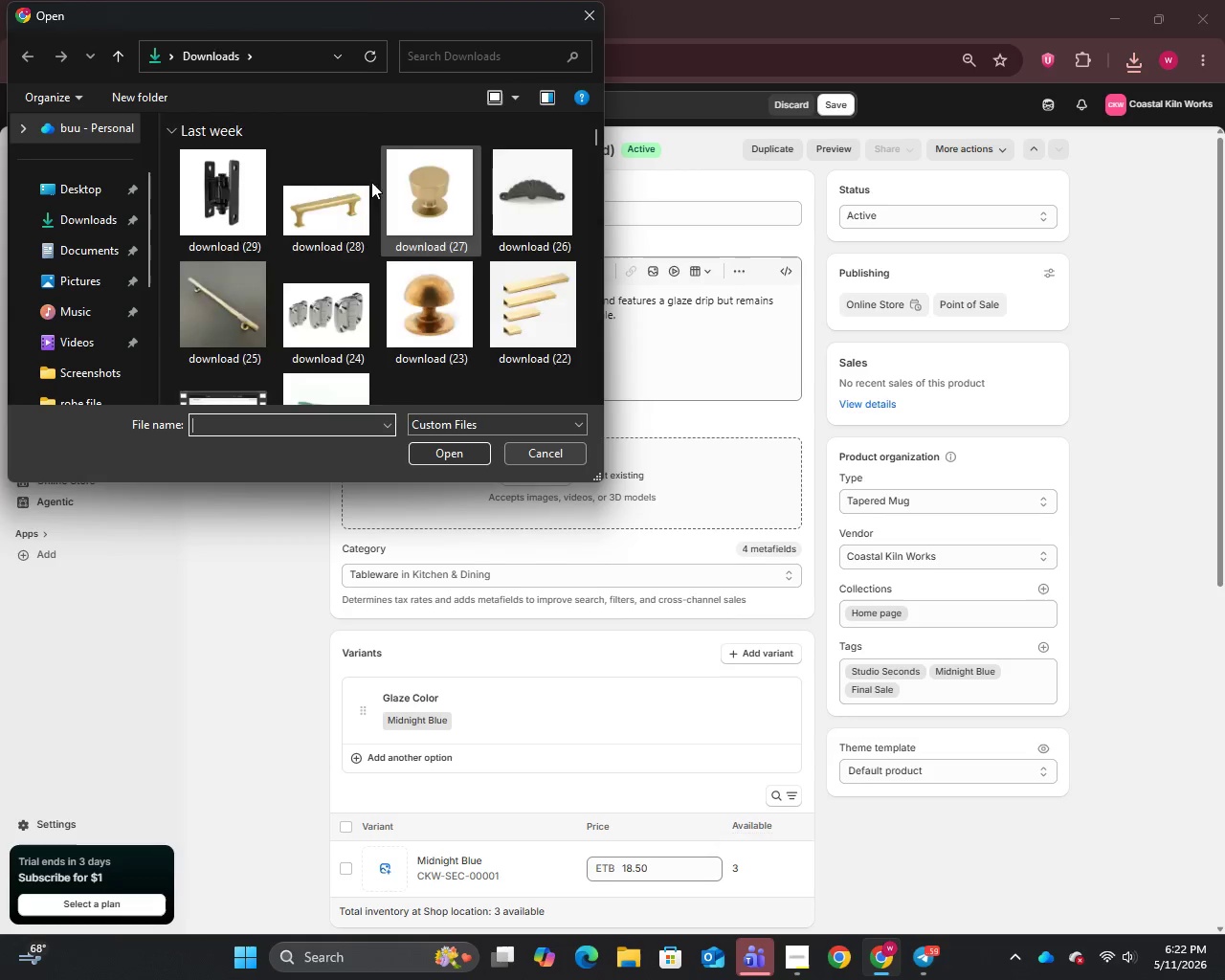 
left_click([189, 208])
 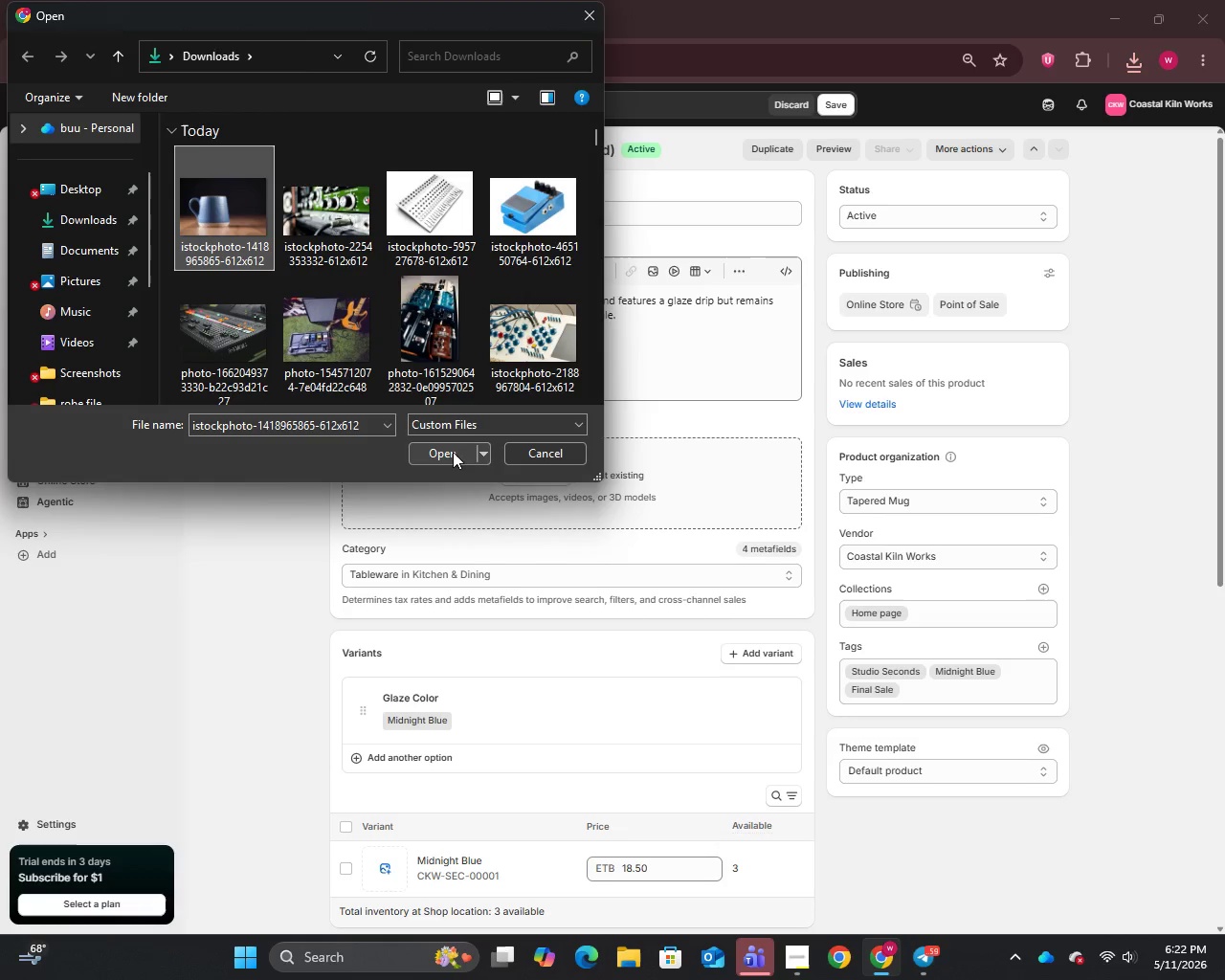 
left_click([448, 452])
 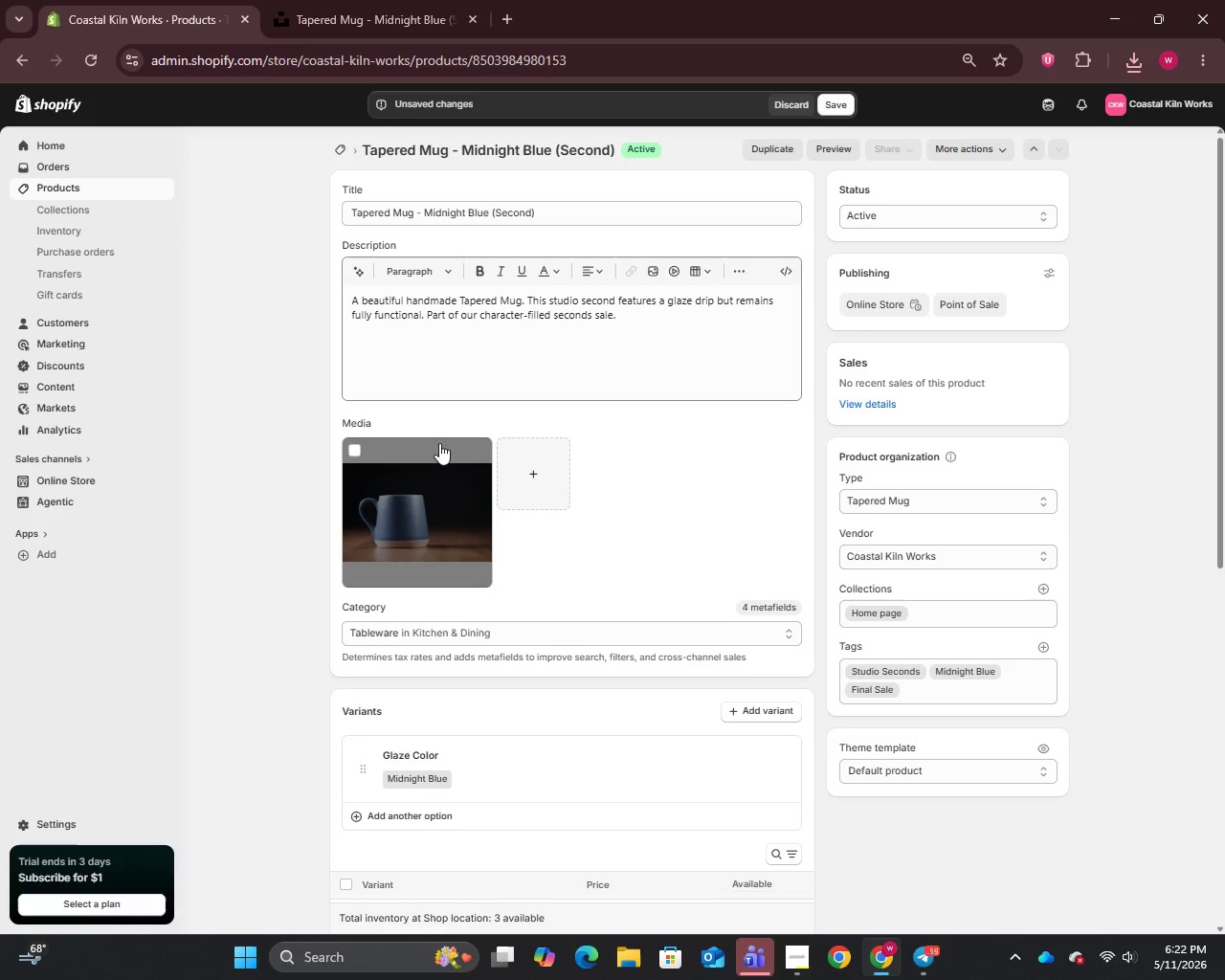 
wait(7.16)
 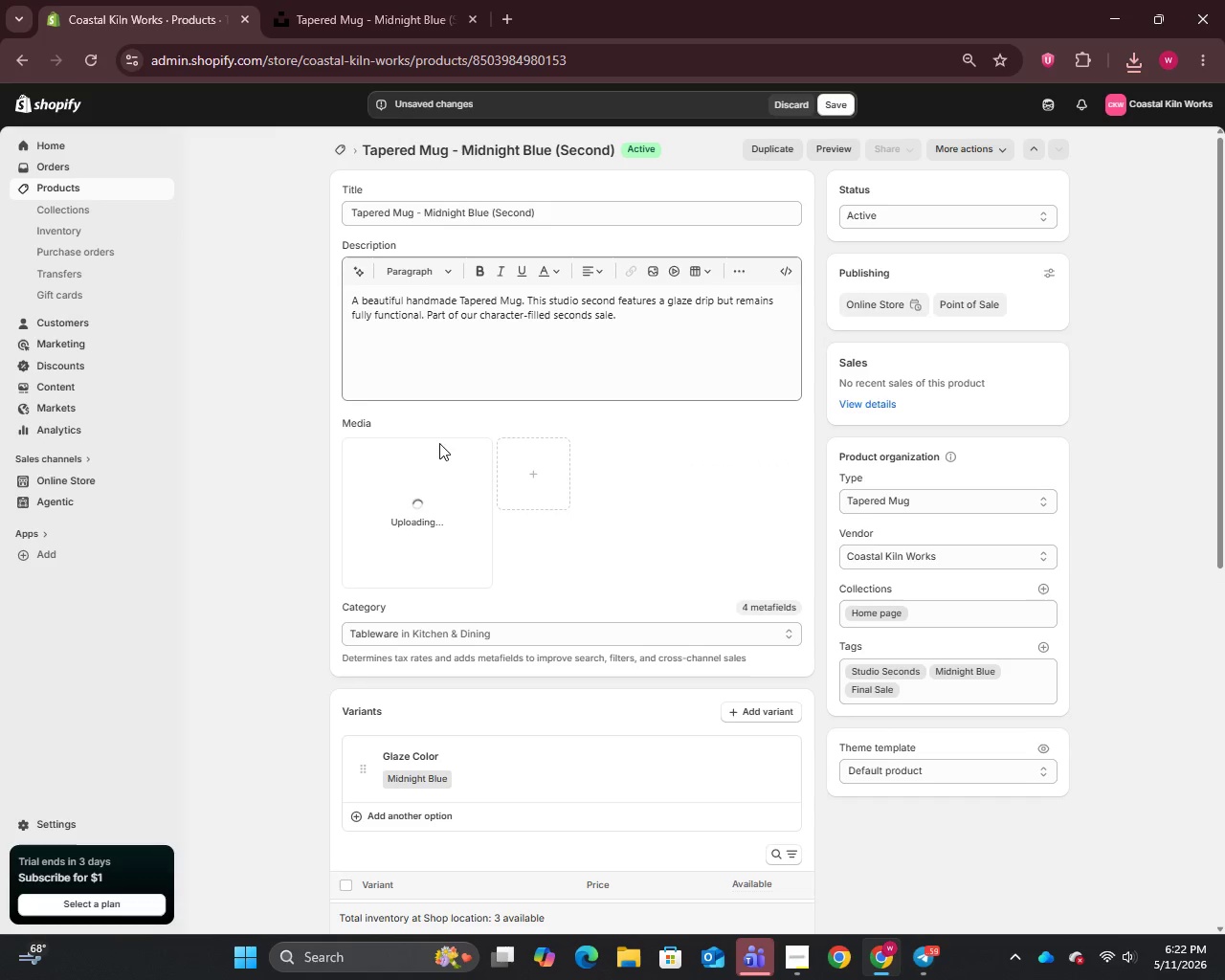 
left_click([410, 509])
 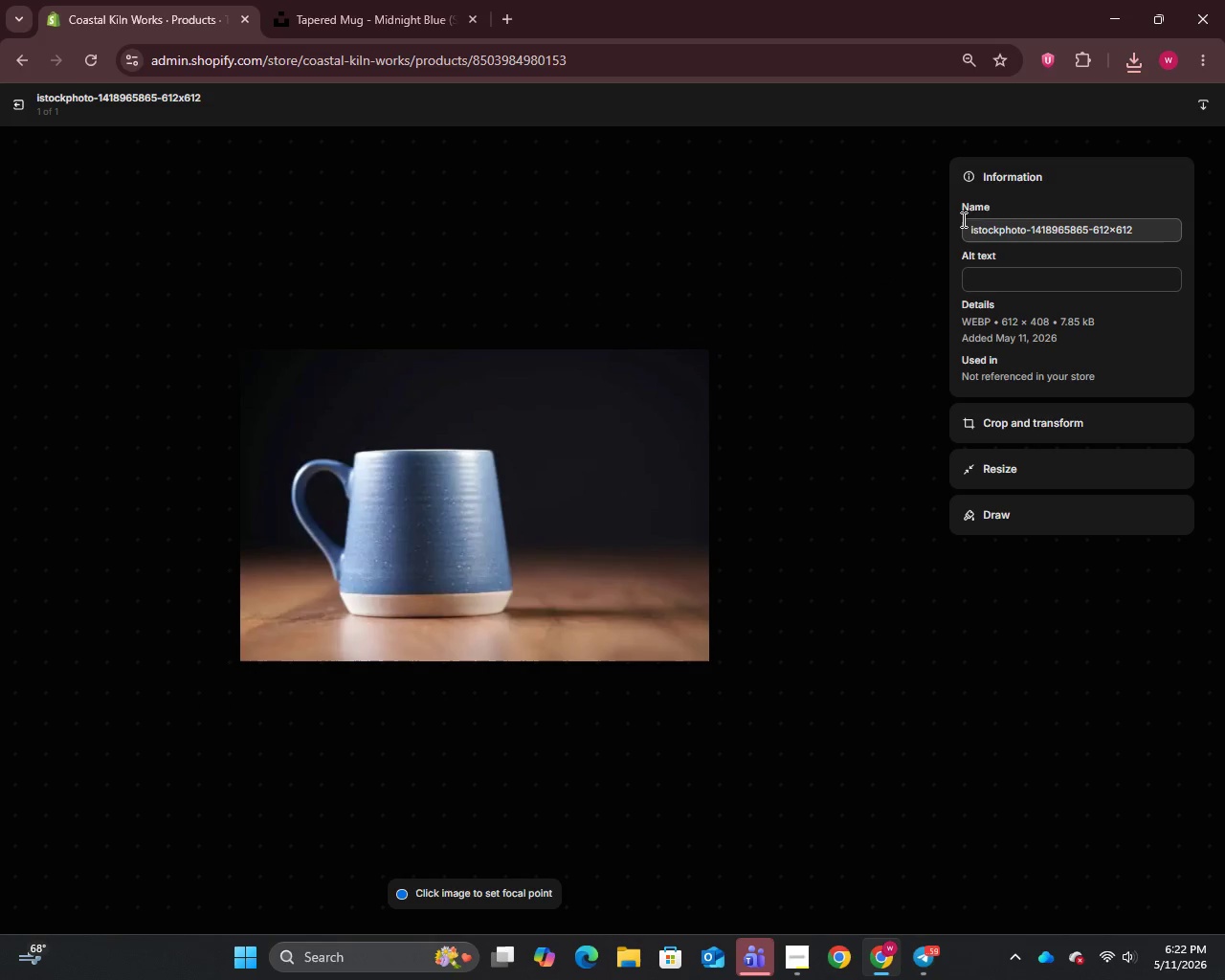 
left_click([1011, 223])
 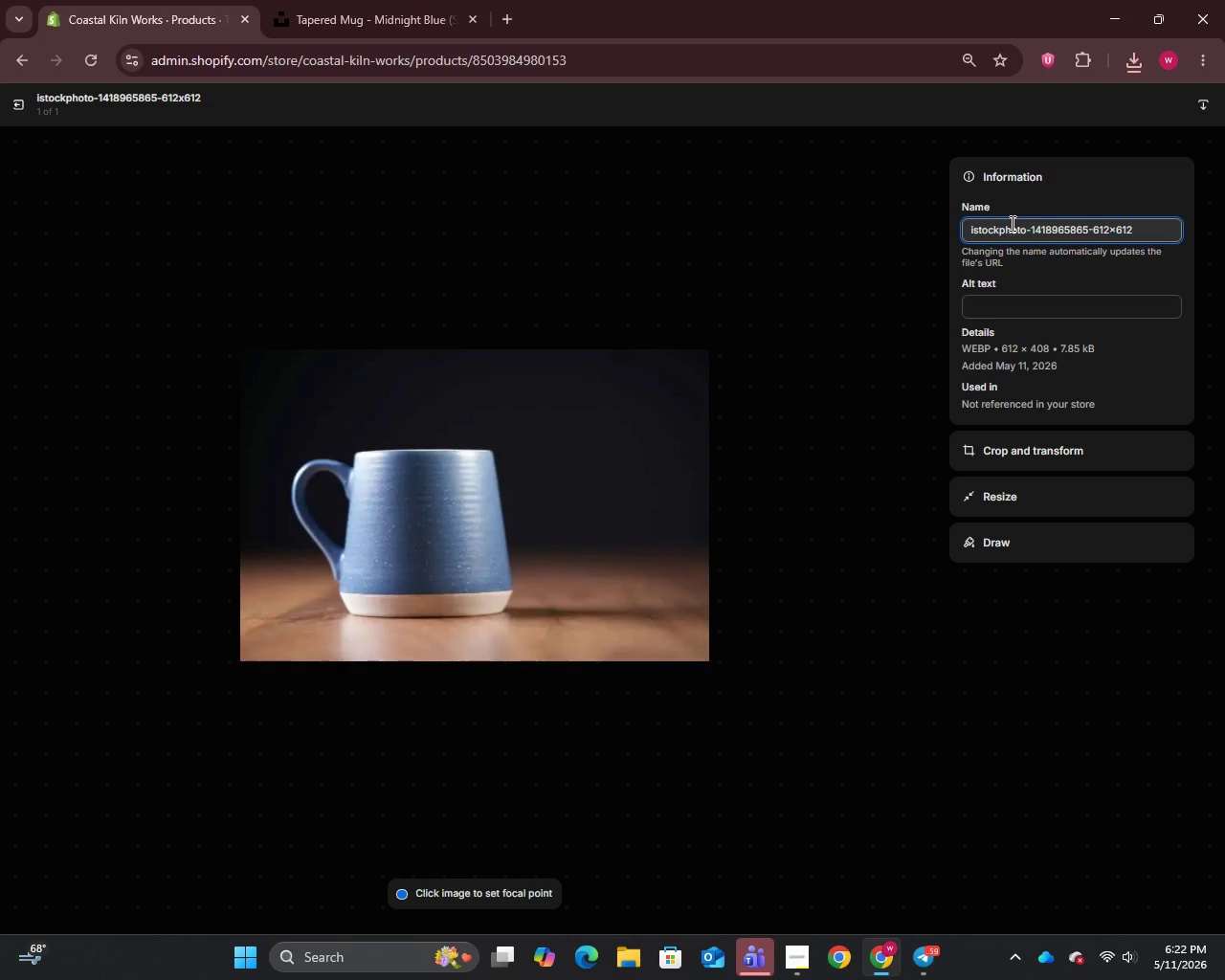 
key(Control+A)
 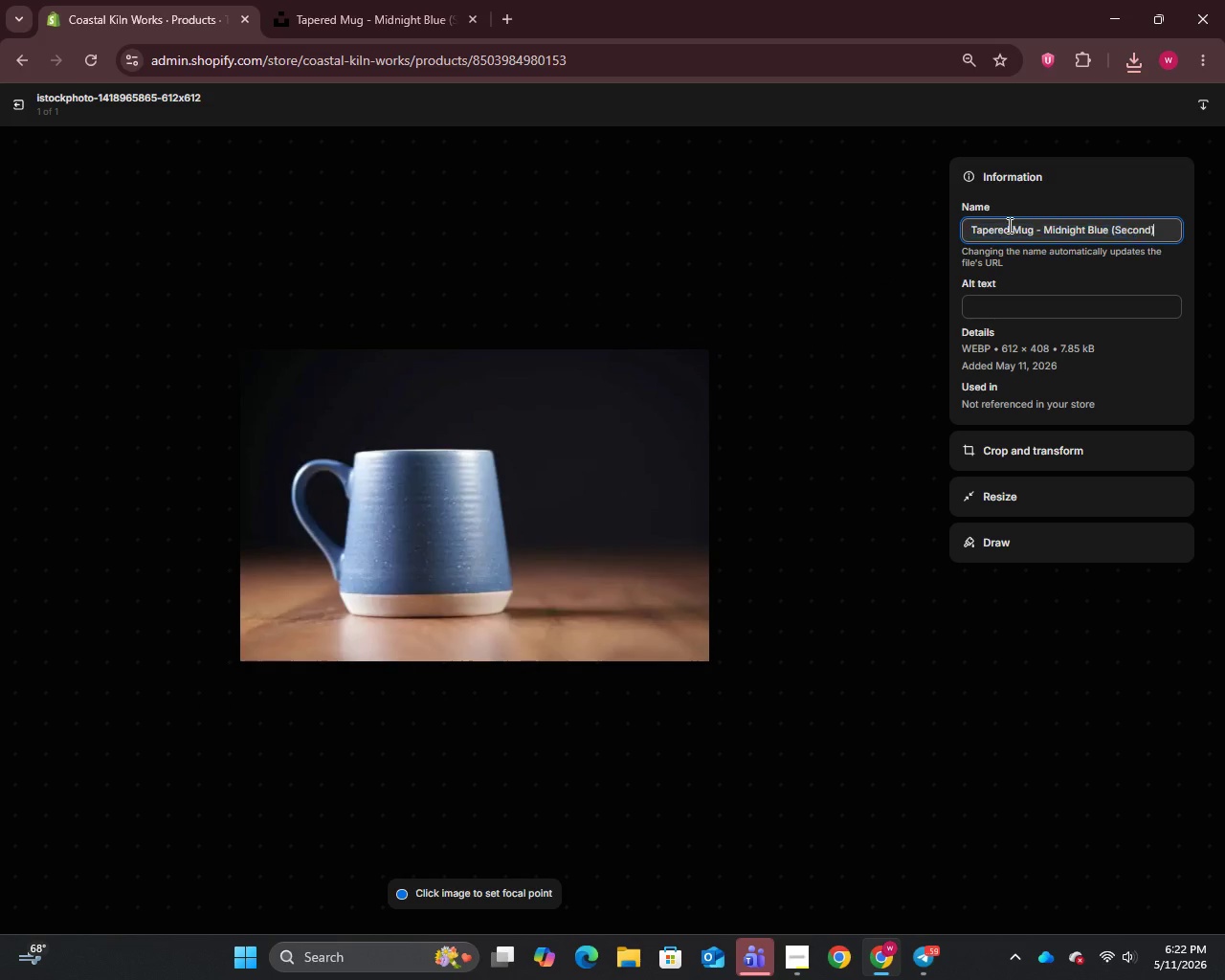 
key(Control+V)
 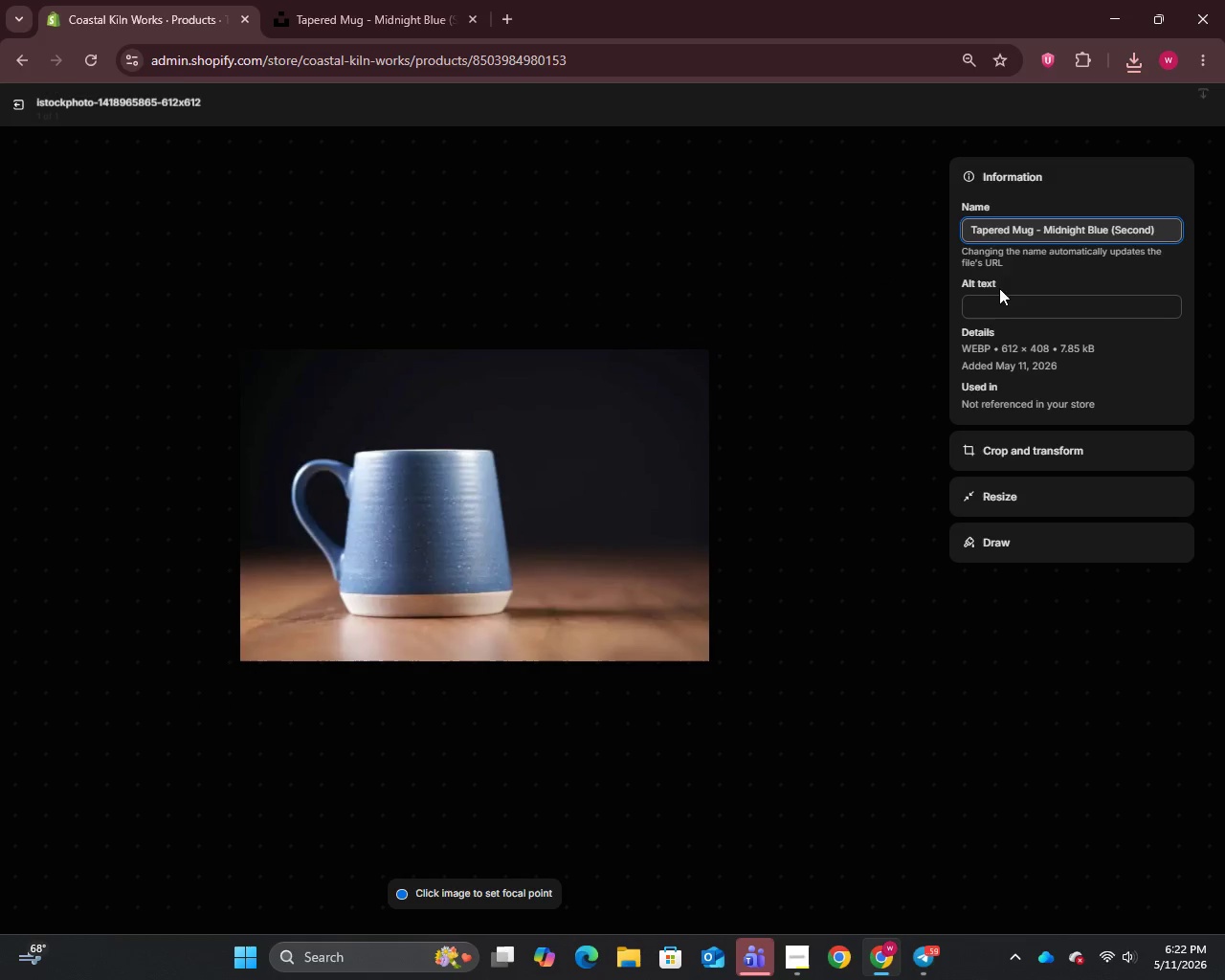 
left_click([999, 288])
 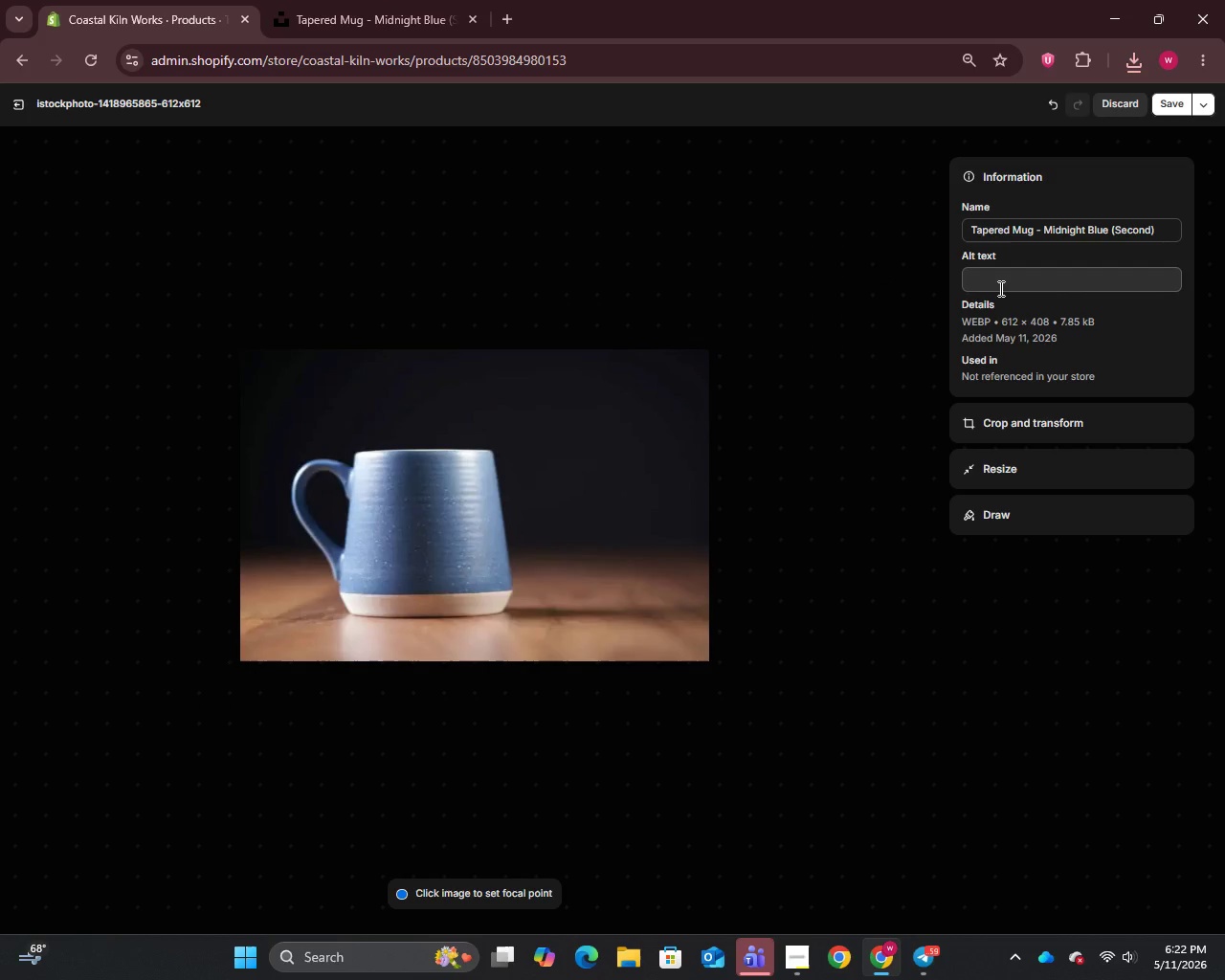 
left_click([999, 288])
 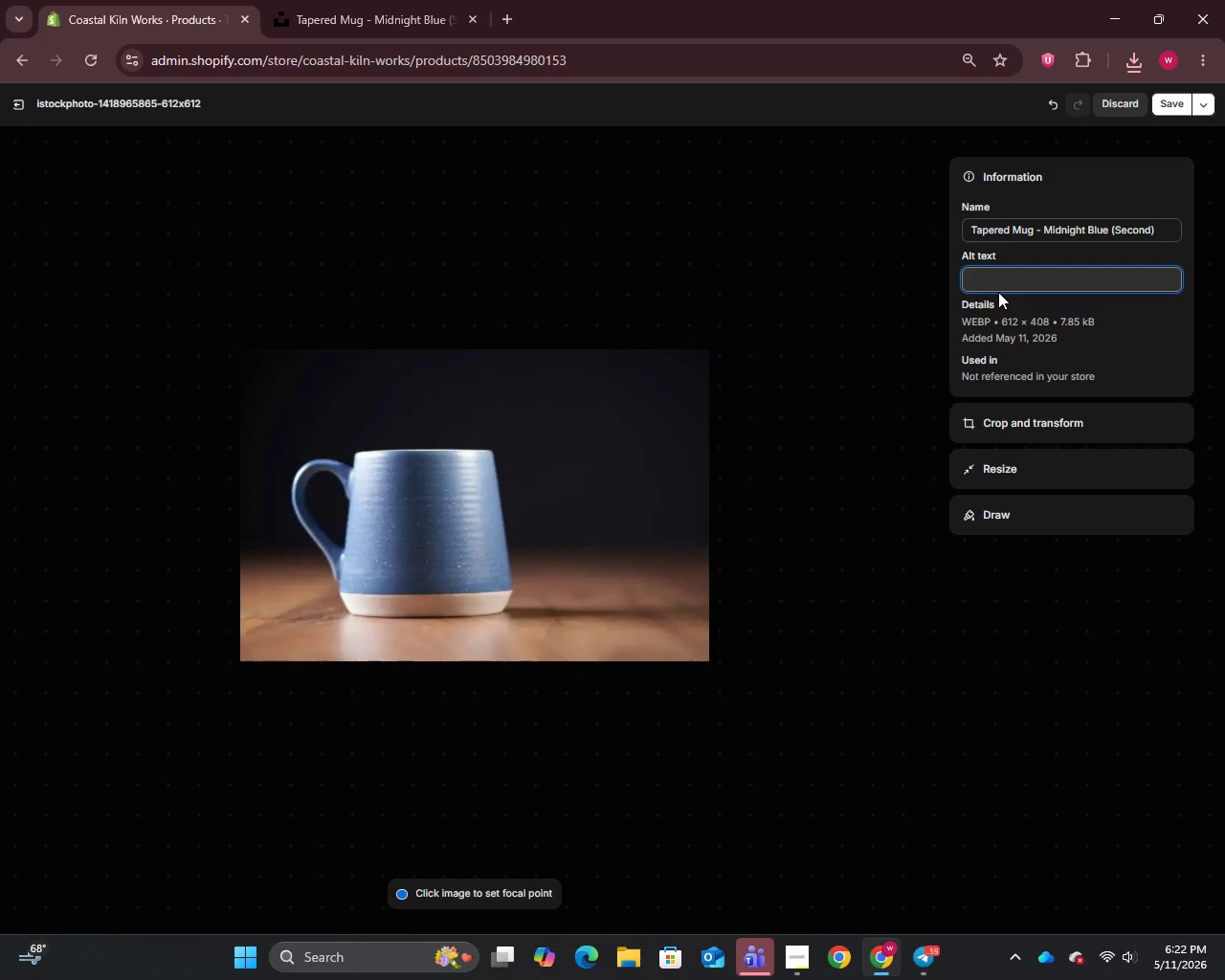 
type(Handmade midnight blue tapered mug stone )
key(Backspace)
type(ware)
 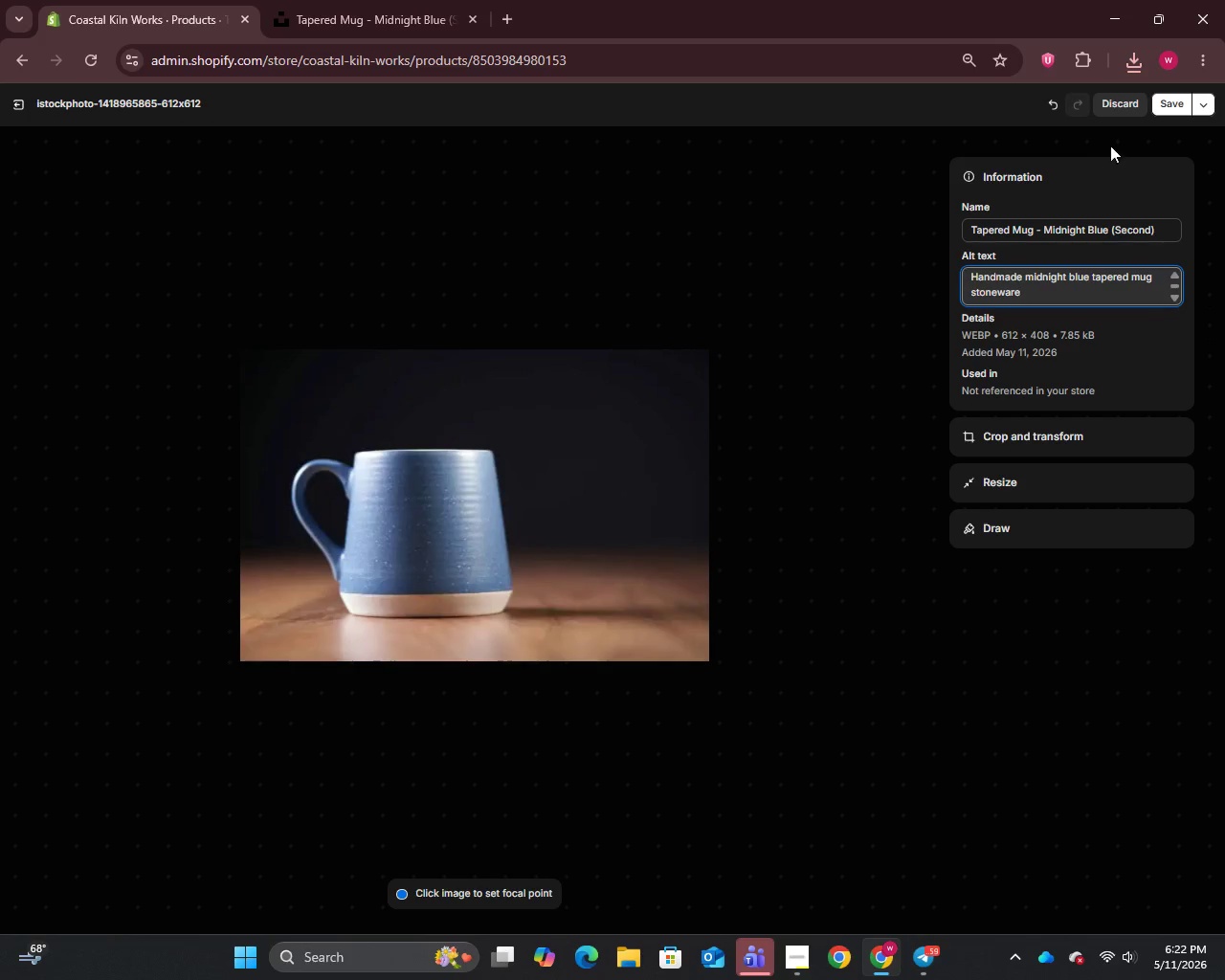 
left_click([1166, 101])
 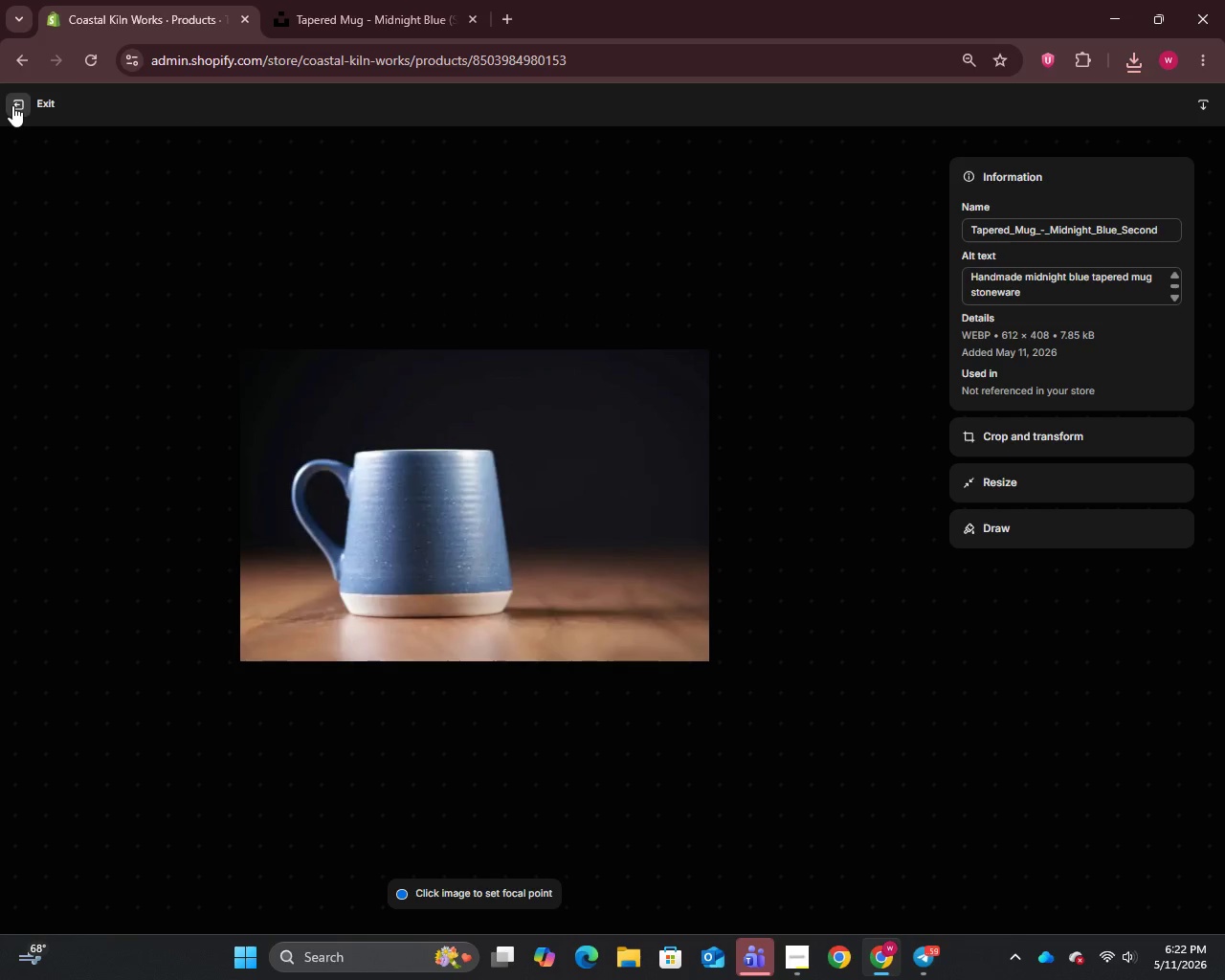 
left_click([12, 105])
 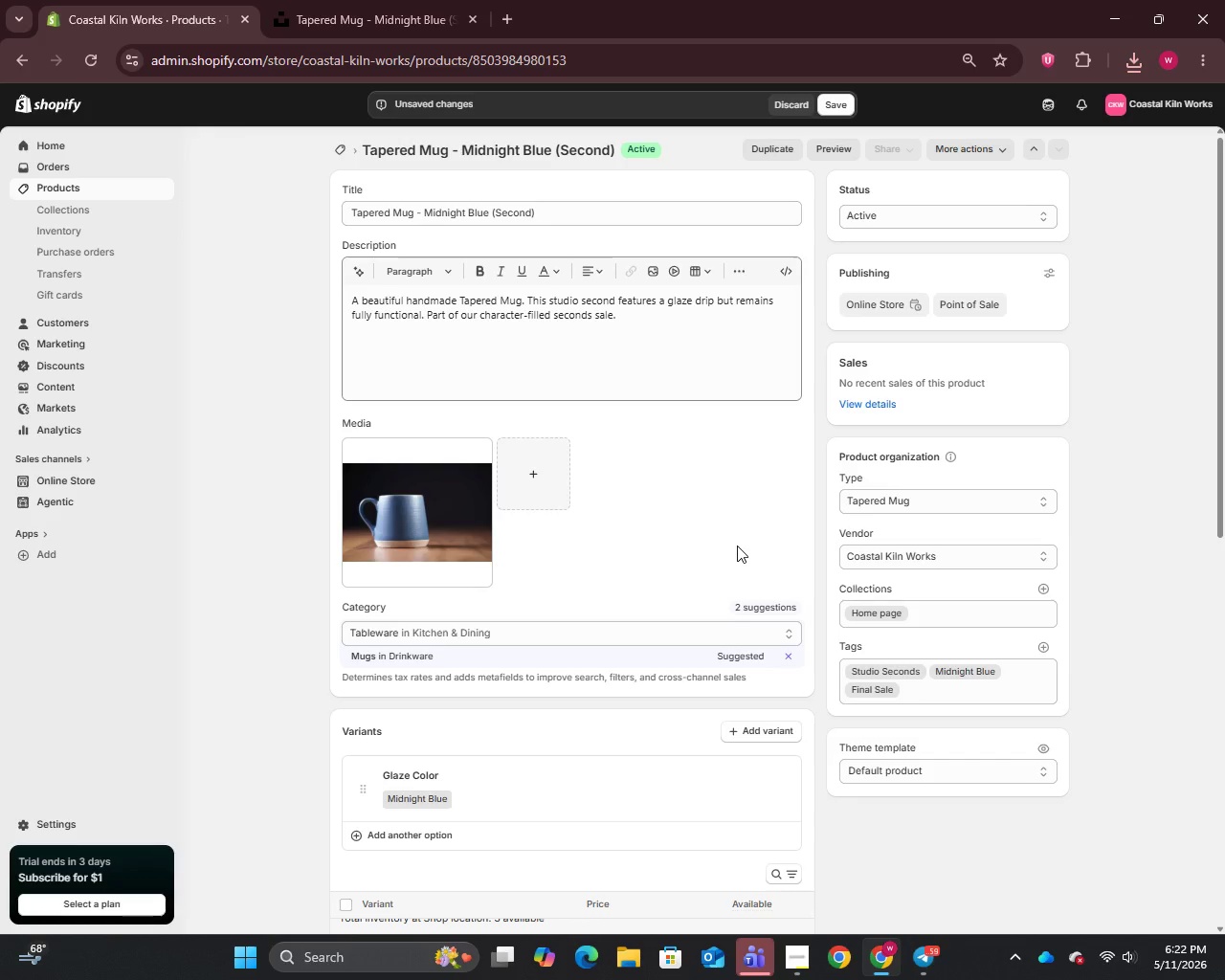 
scroll: coordinate [736, 546], scroll_direction: down, amount: 18.0
 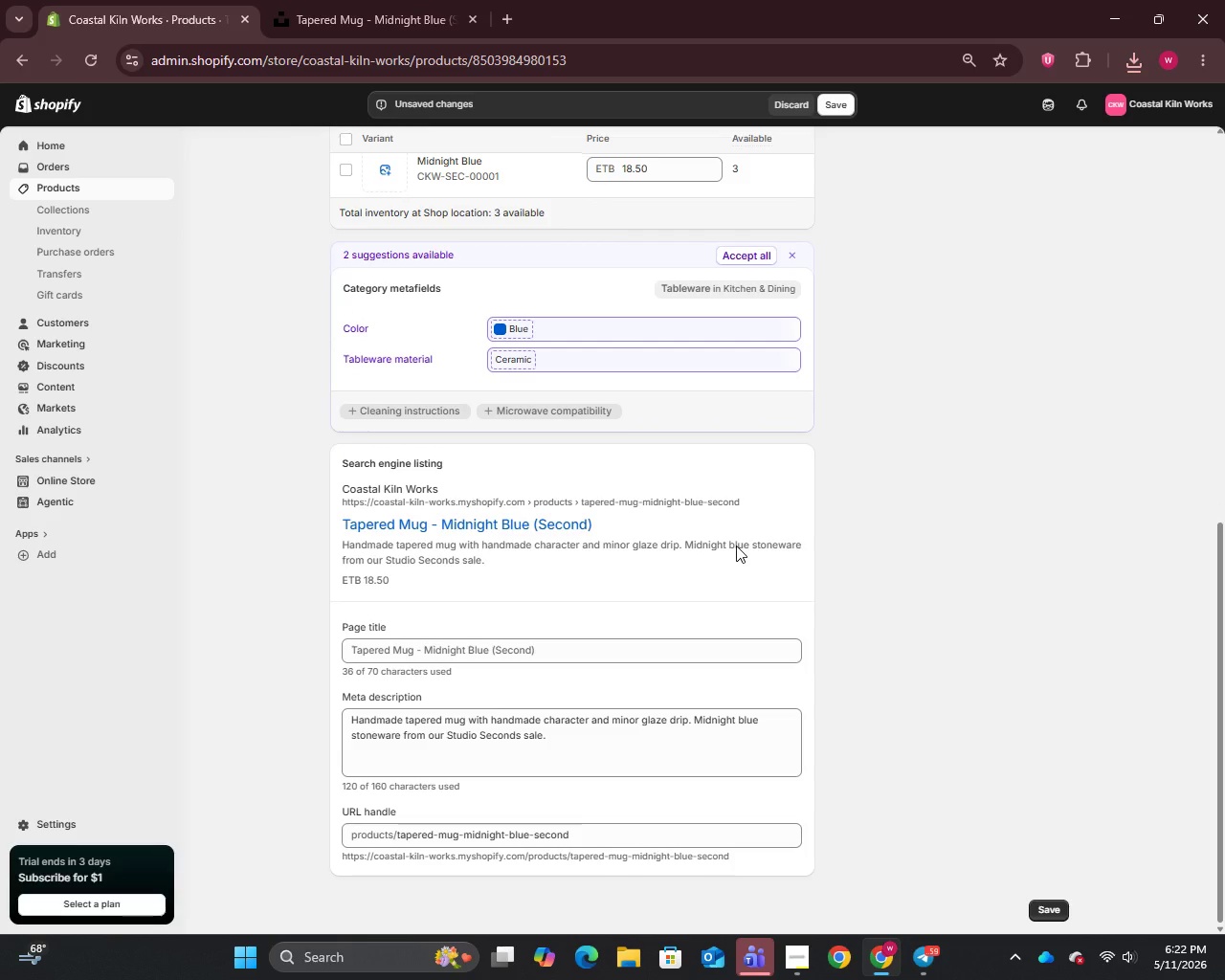 
scroll: coordinate [736, 546], scroll_direction: up, amount: 12.0
 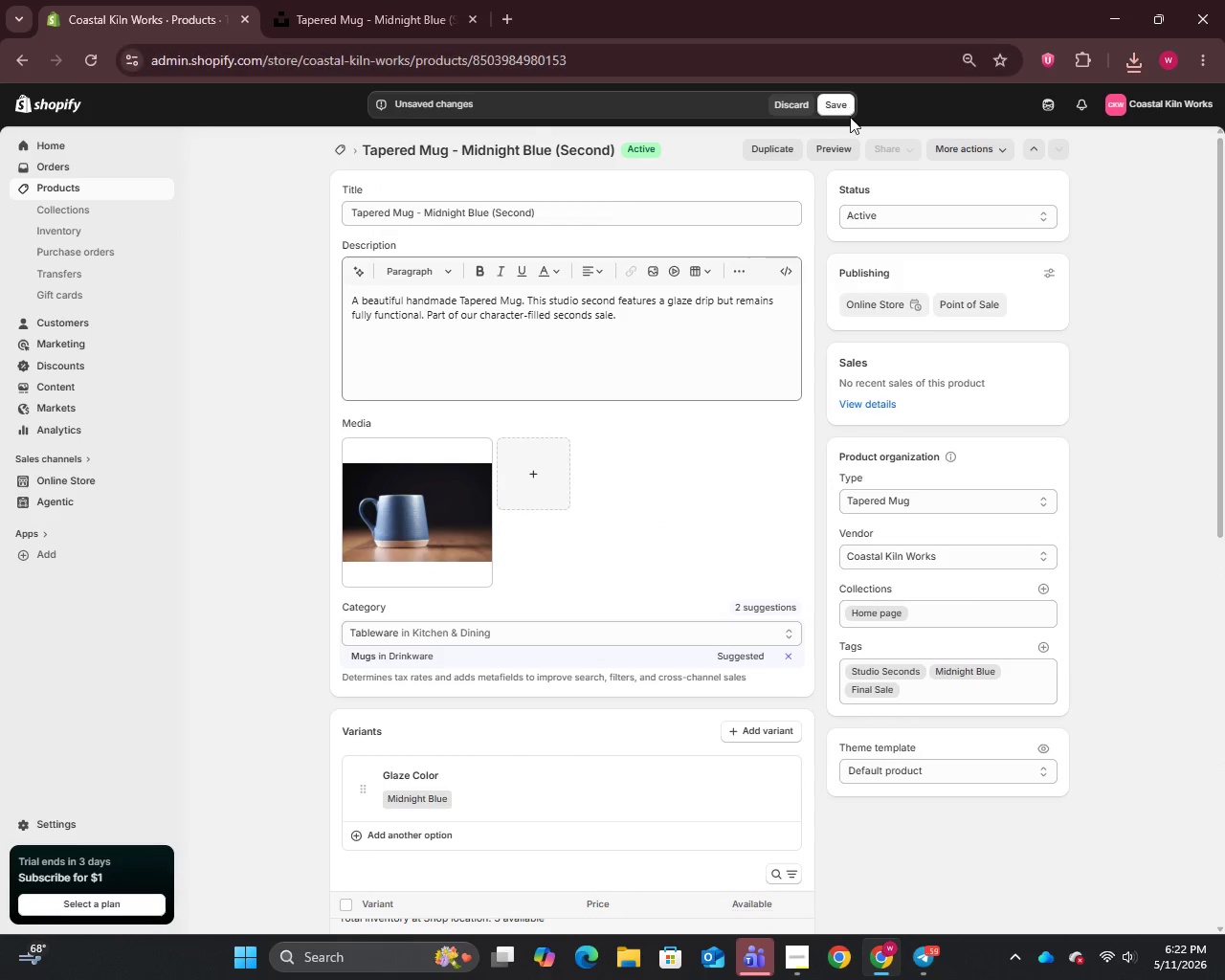 
left_click([833, 105])
 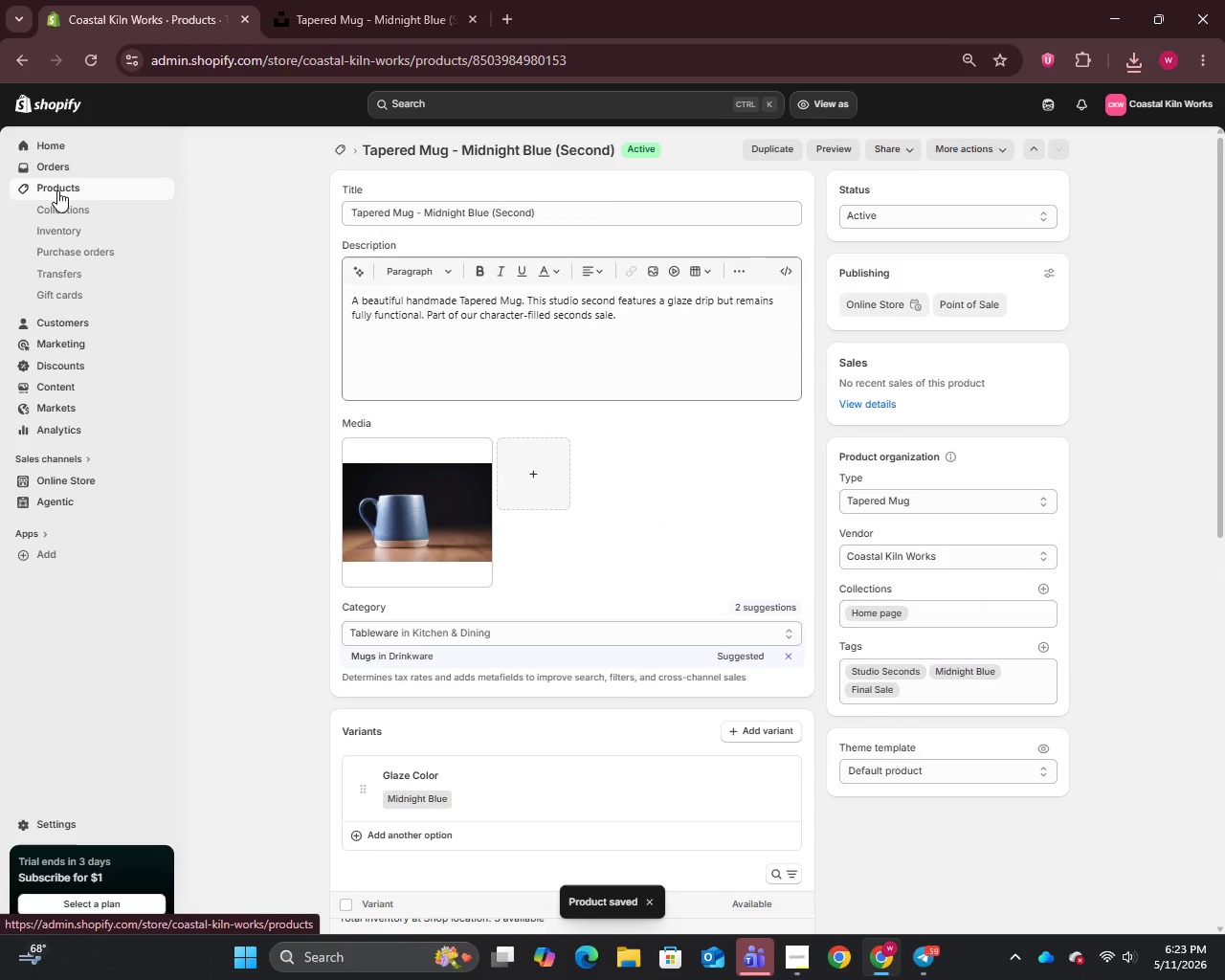 
wait(6.23)
 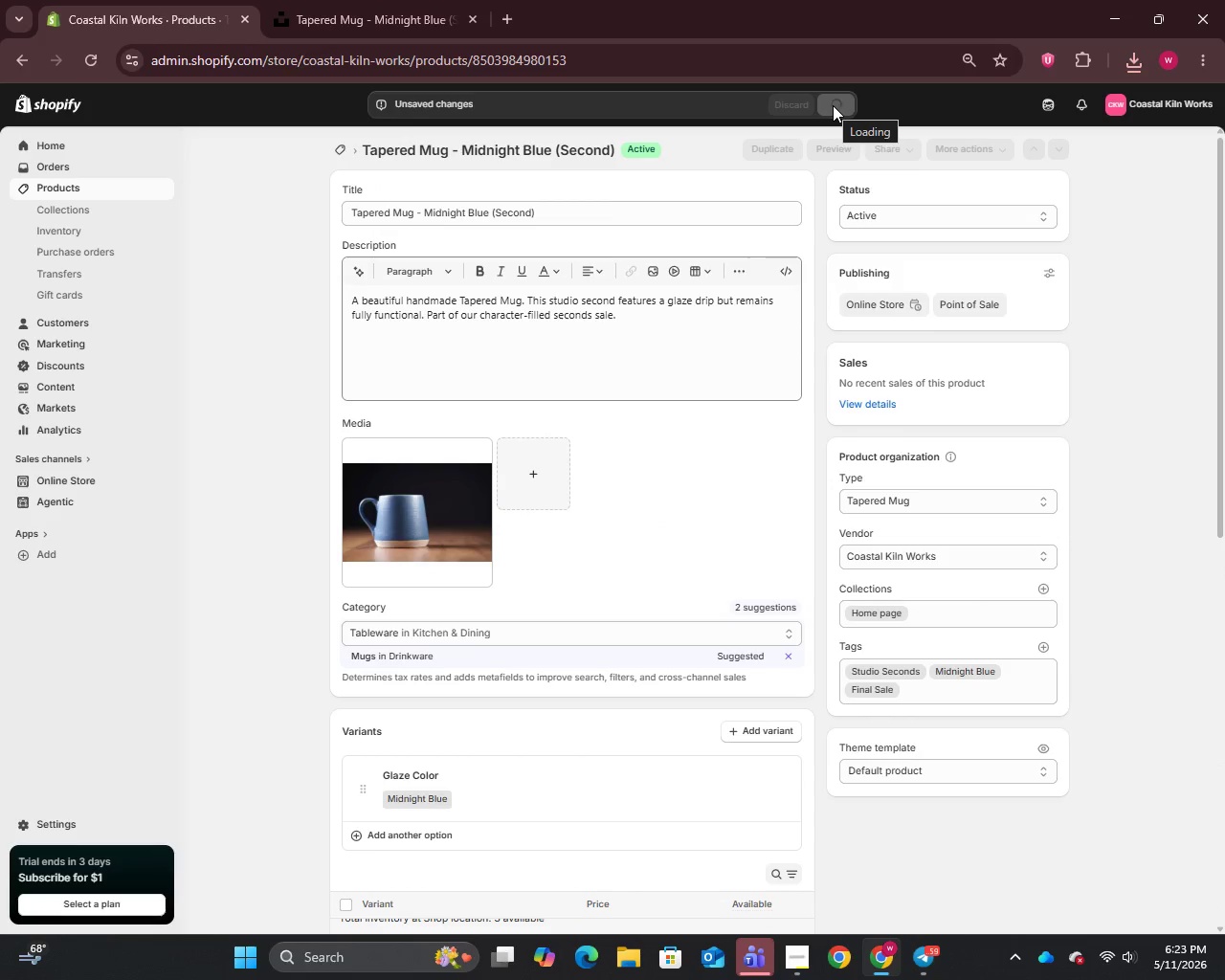 
left_click([57, 190])
 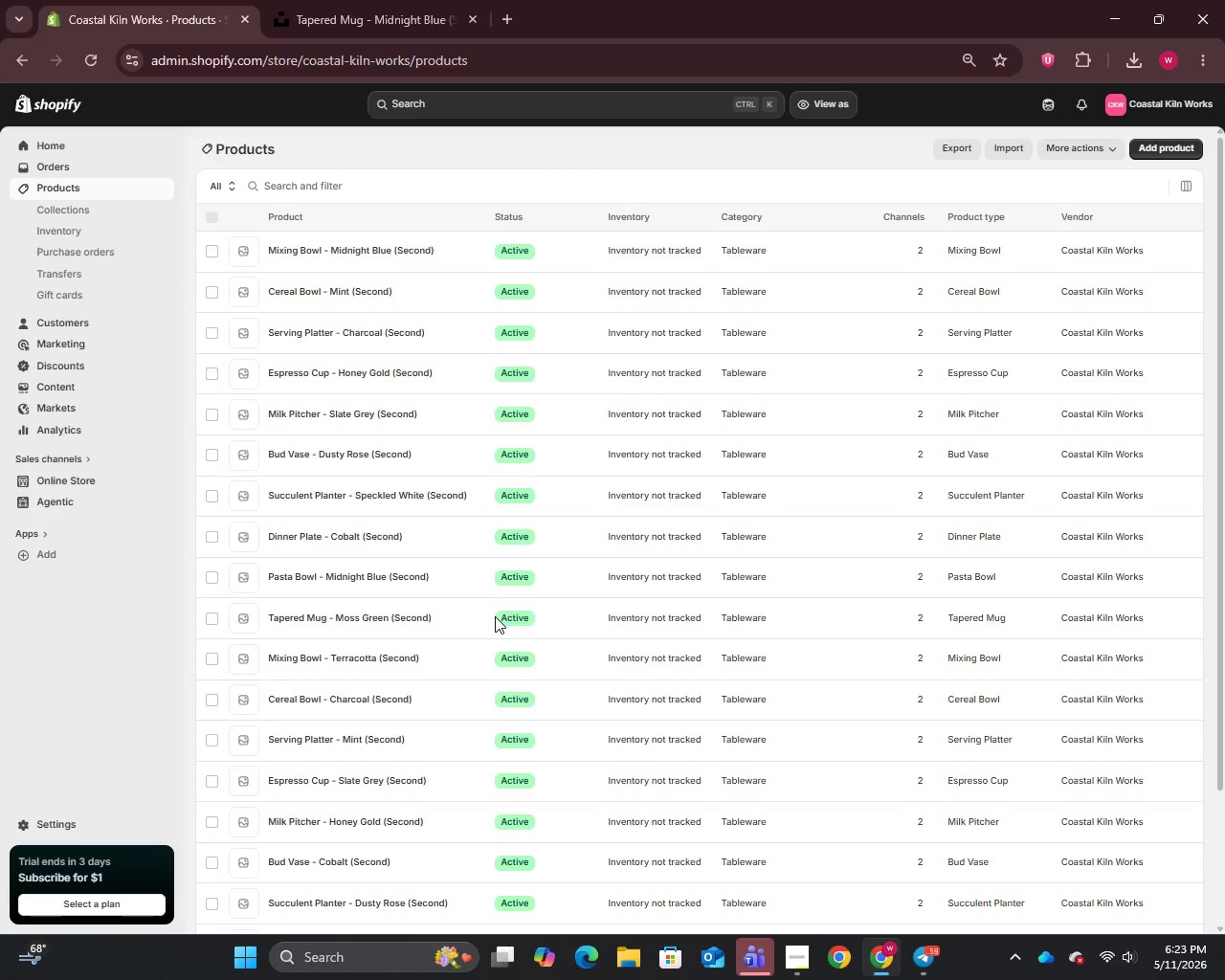 
scroll: coordinate [494, 618], scroll_direction: down, amount: 14.0
 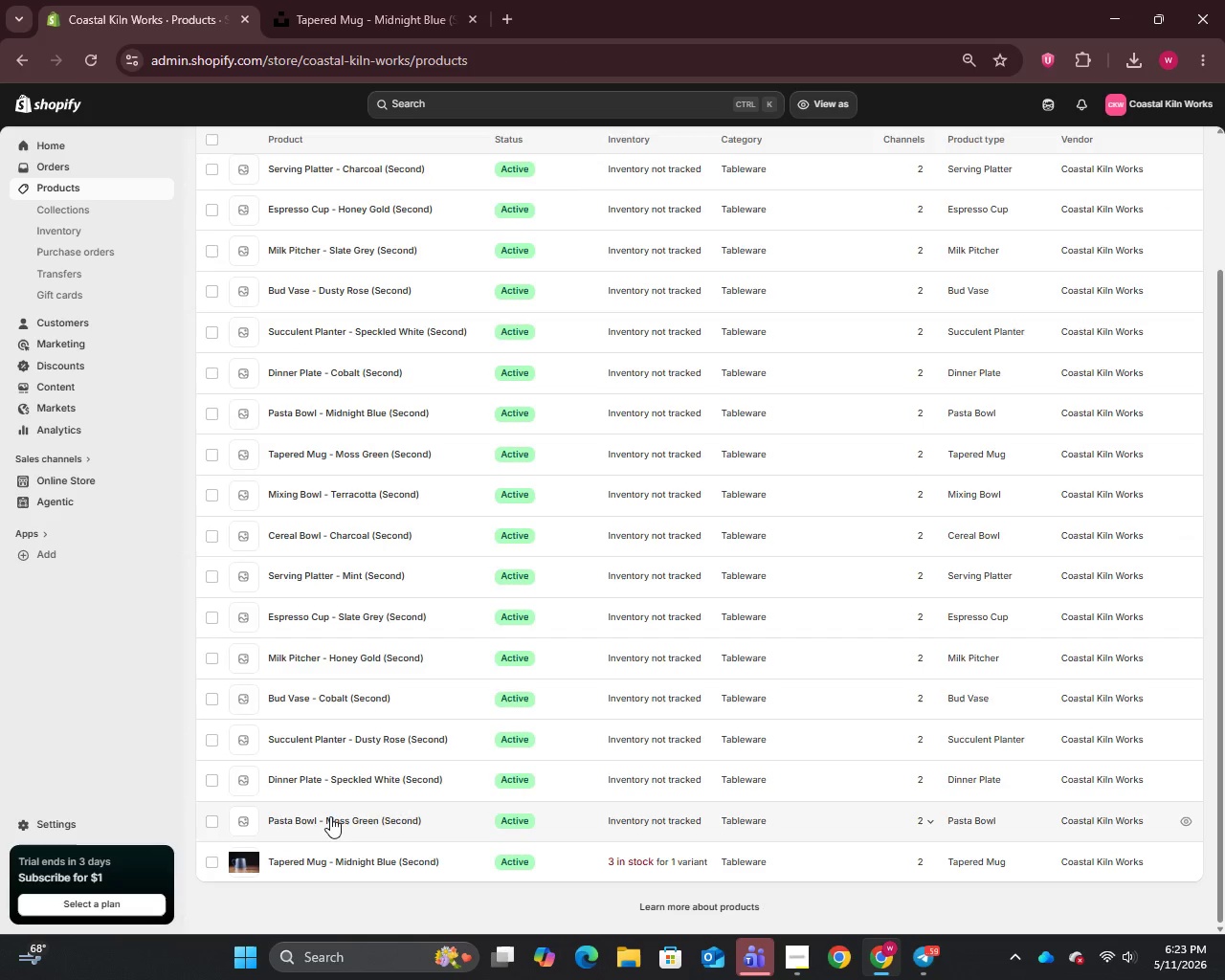 
left_click([329, 817])
 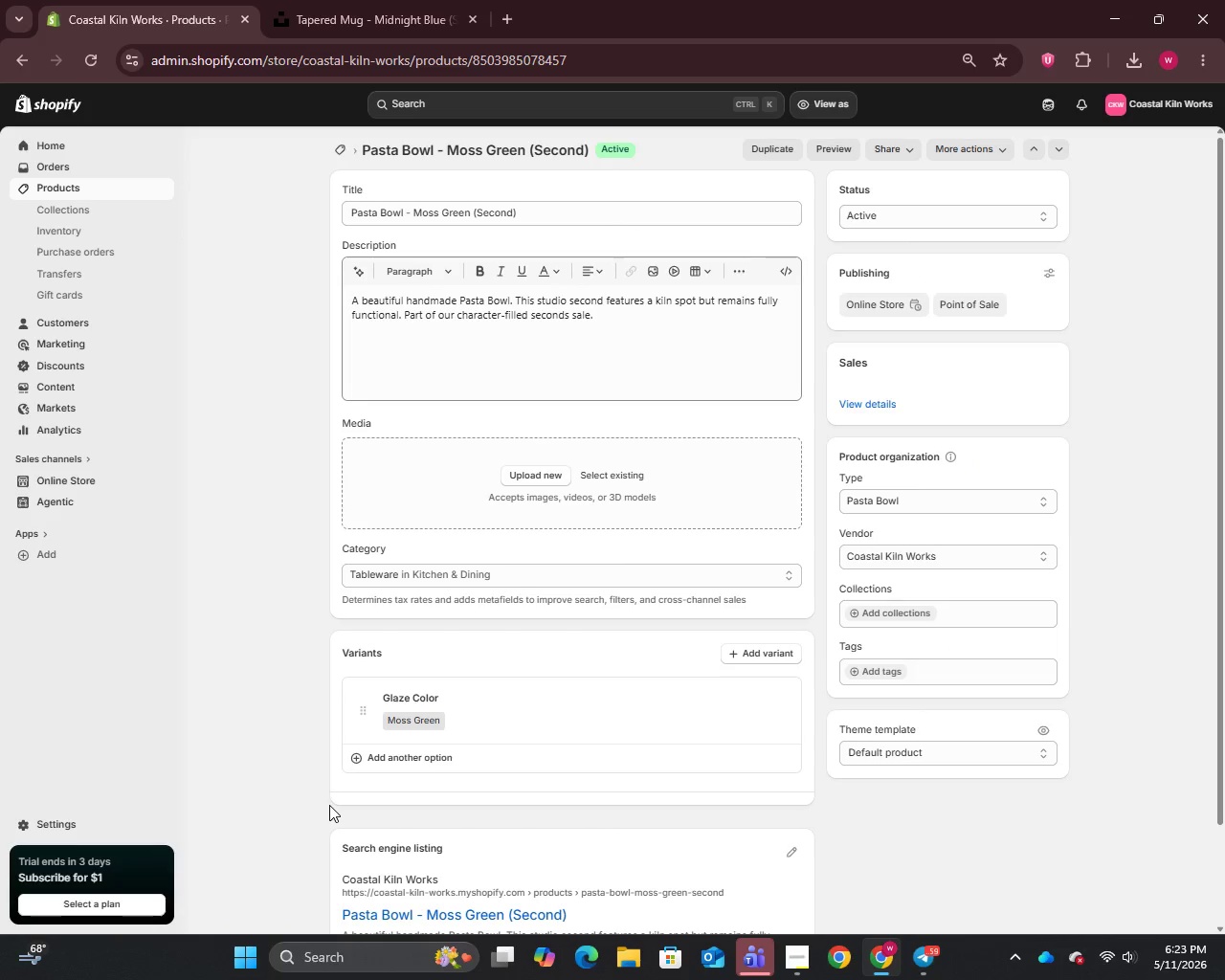 
scroll: coordinate [502, 753], scroll_direction: down, amount: 1.0
 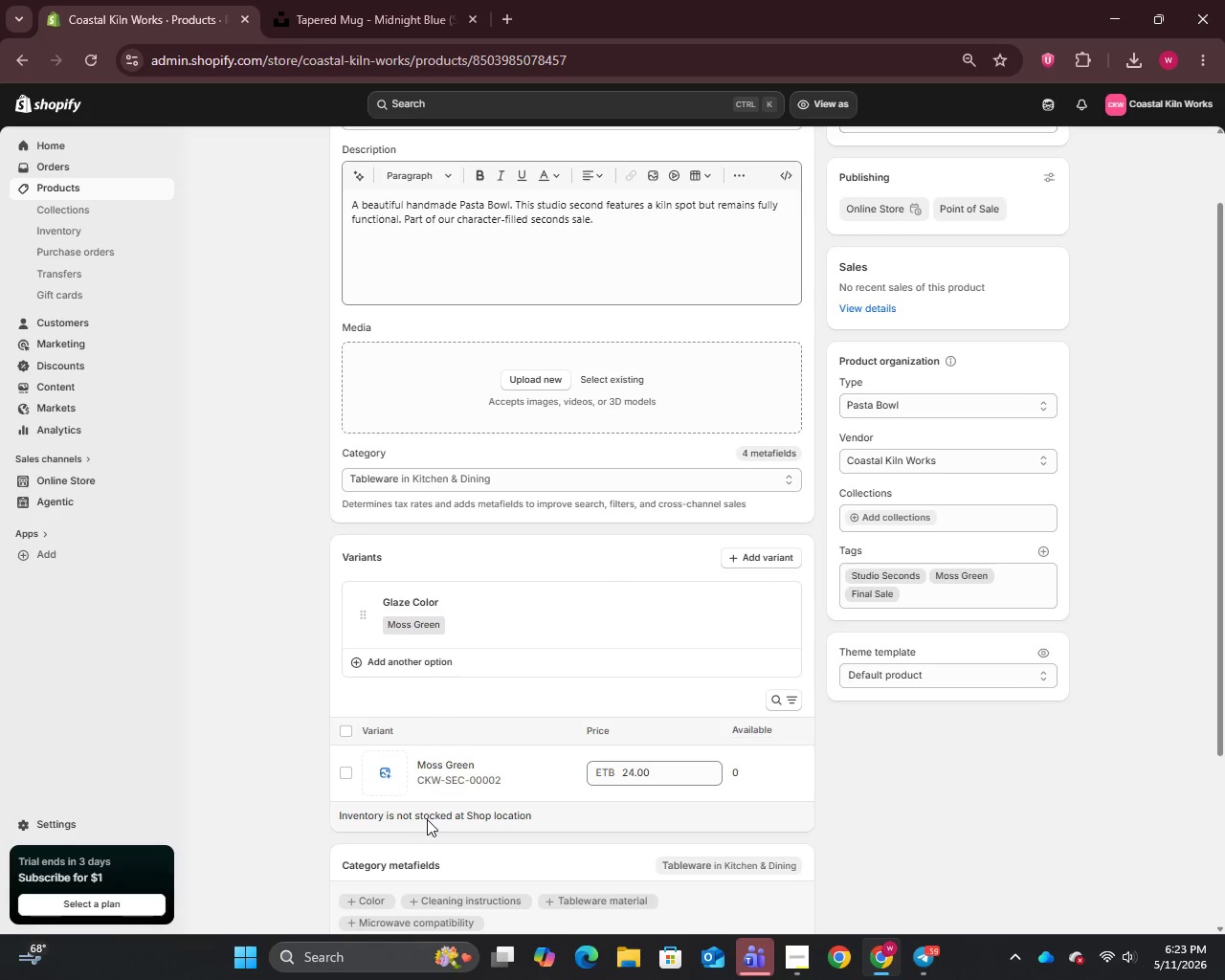 
left_click([443, 767])
 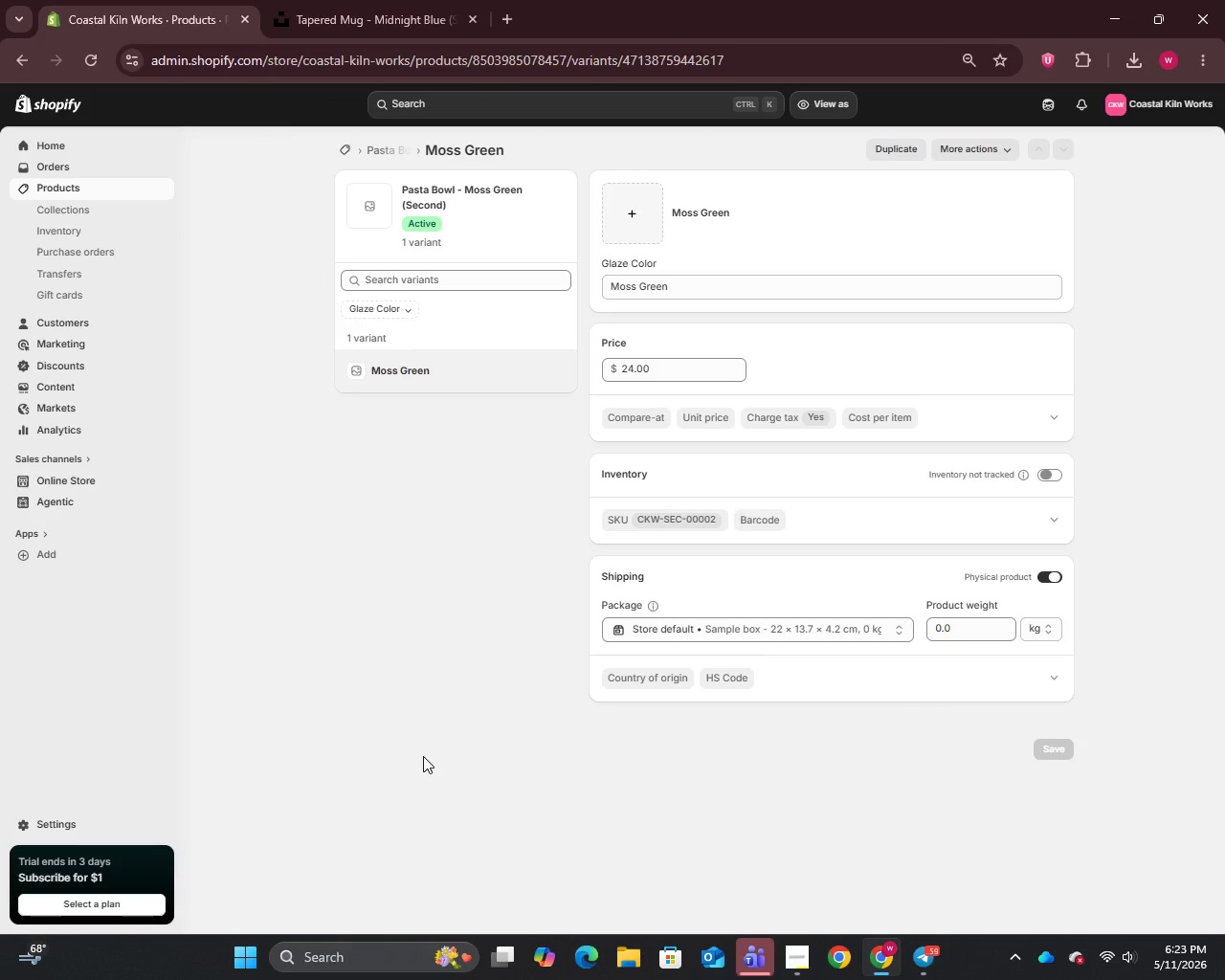 
wait(17.83)
 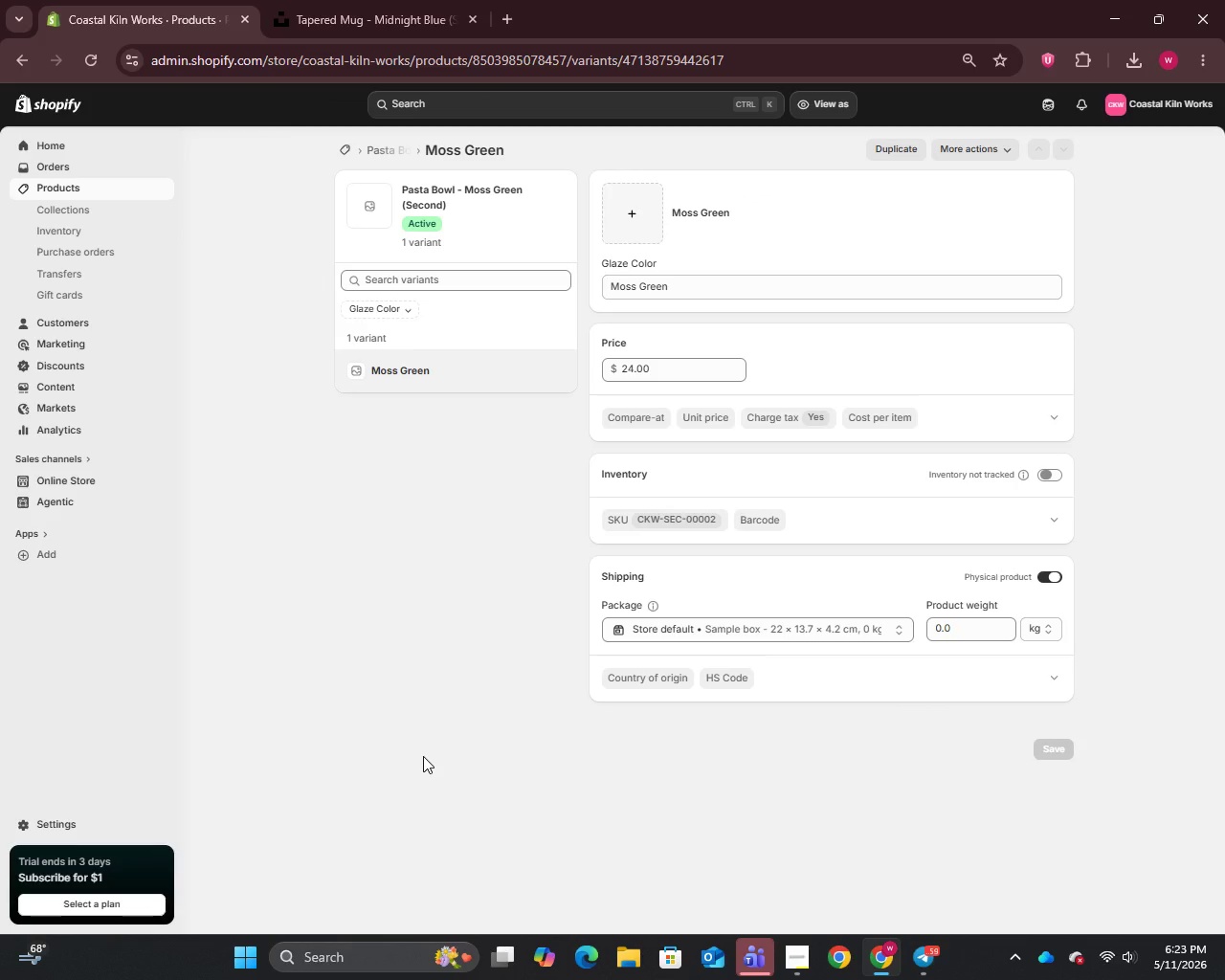 
left_click([465, 148])
 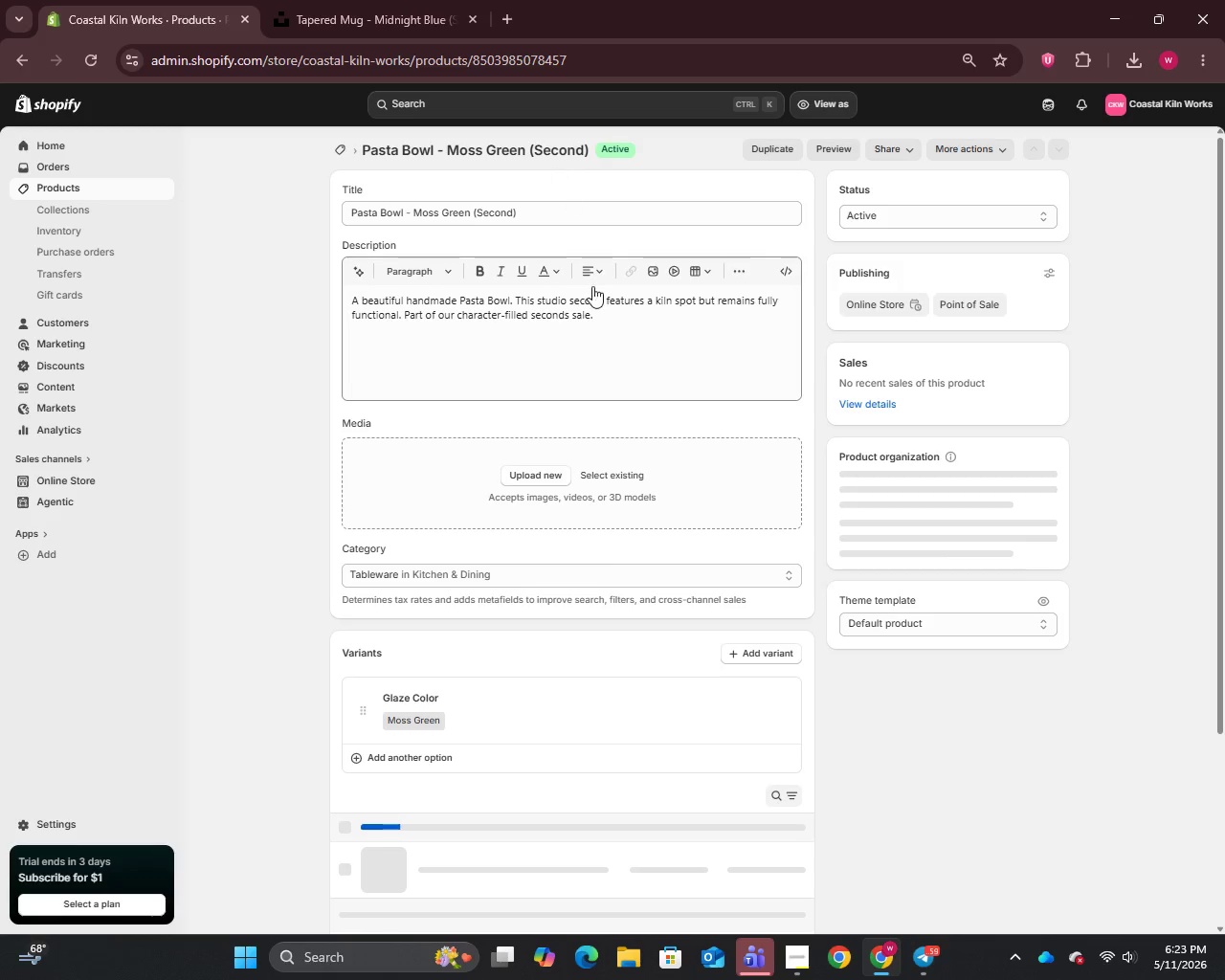 
scroll: coordinate [600, 417], scroll_direction: down, amount: 5.0
 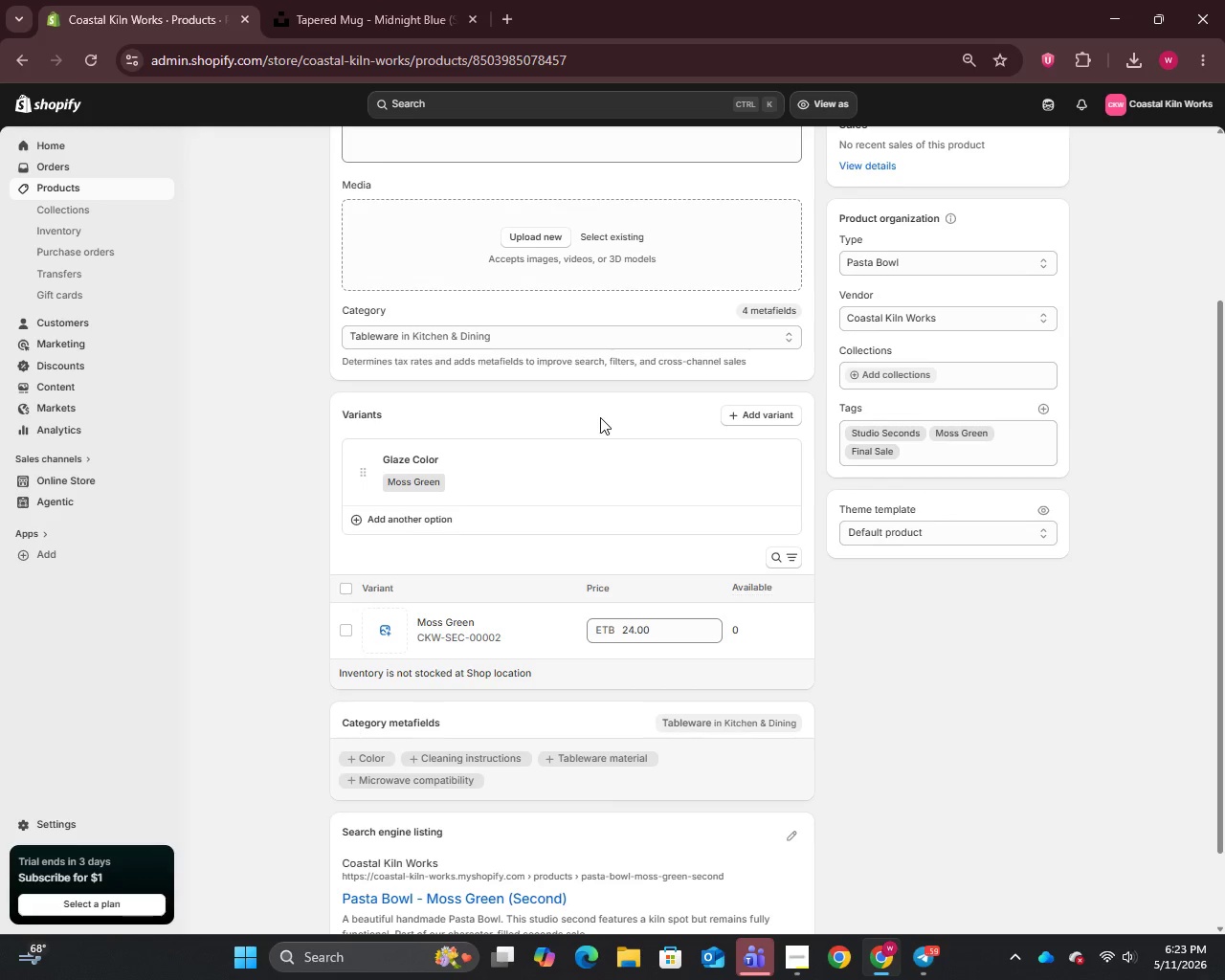 
scroll: coordinate [597, 414], scroll_direction: up, amount: 9.0
 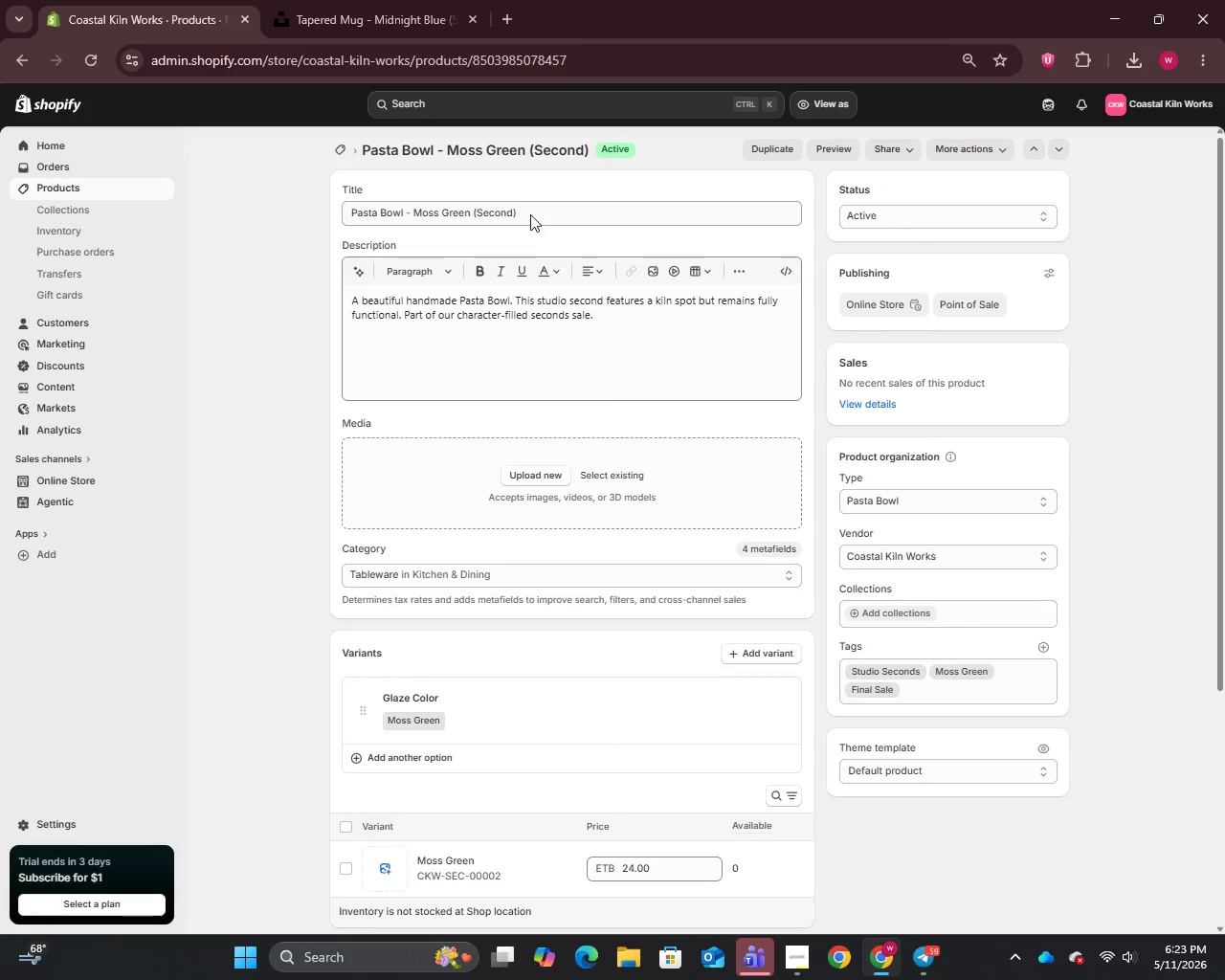 
left_click([530, 214])
 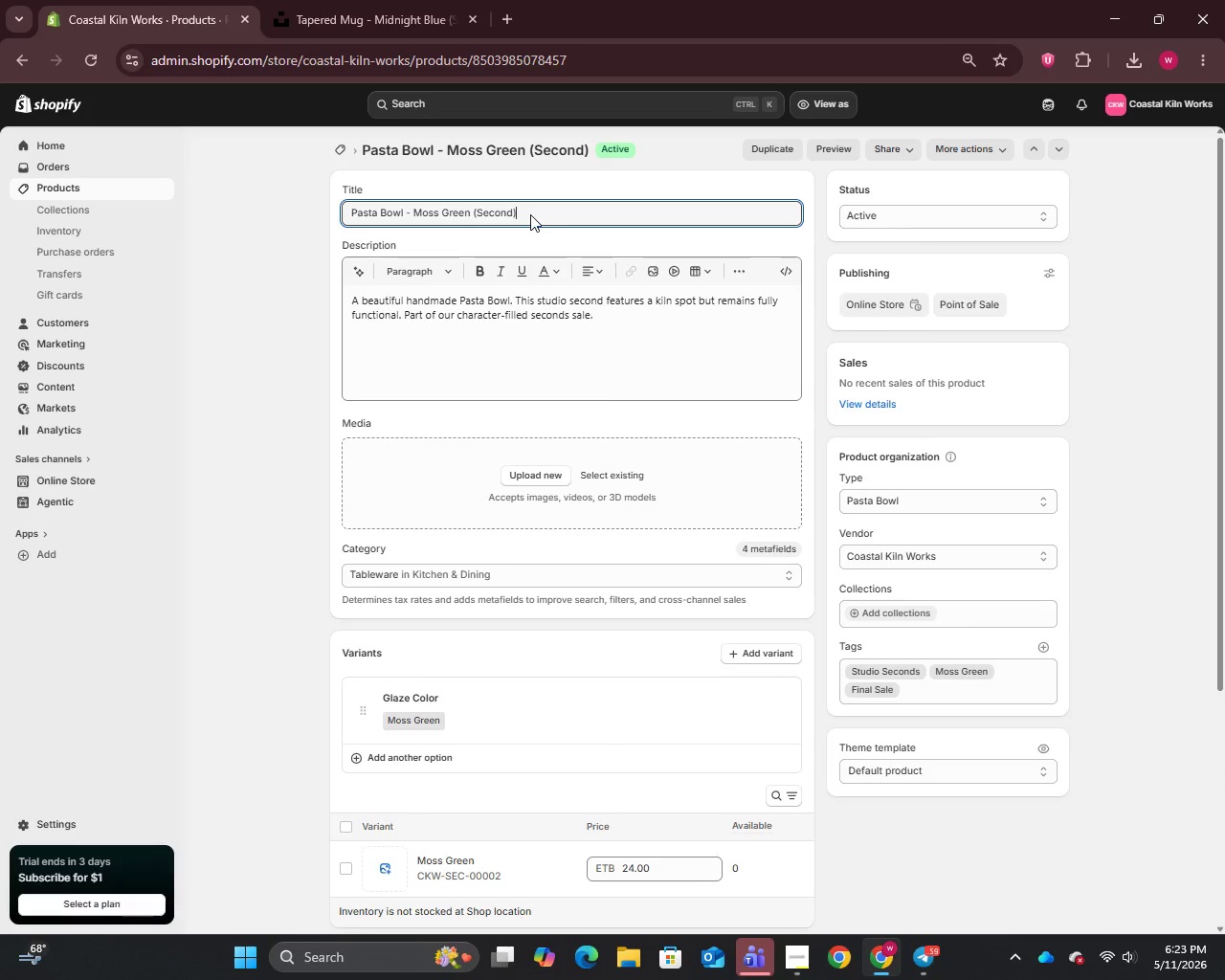 
key(Control+A)
 